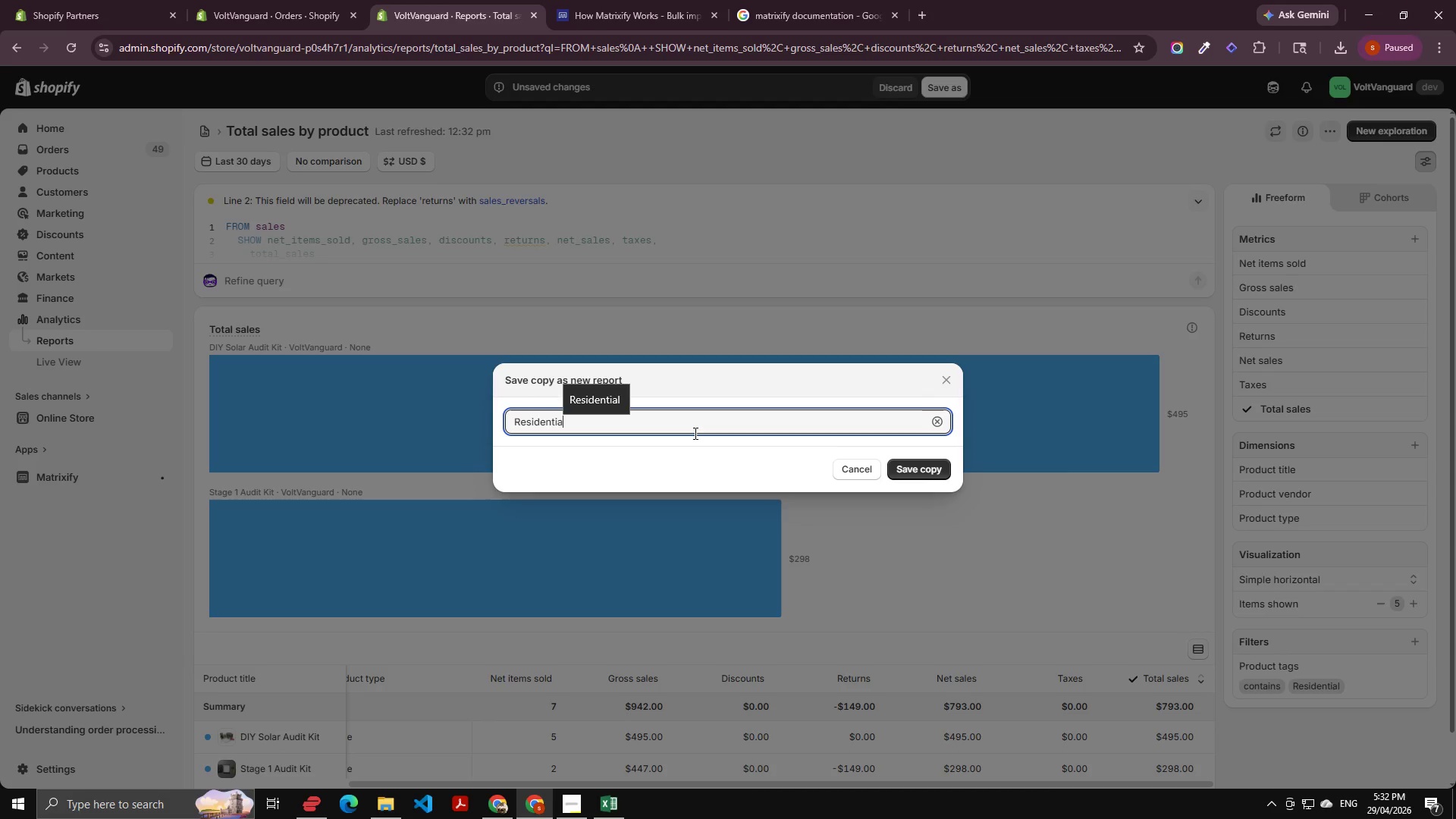 
key(ArrowUp)
 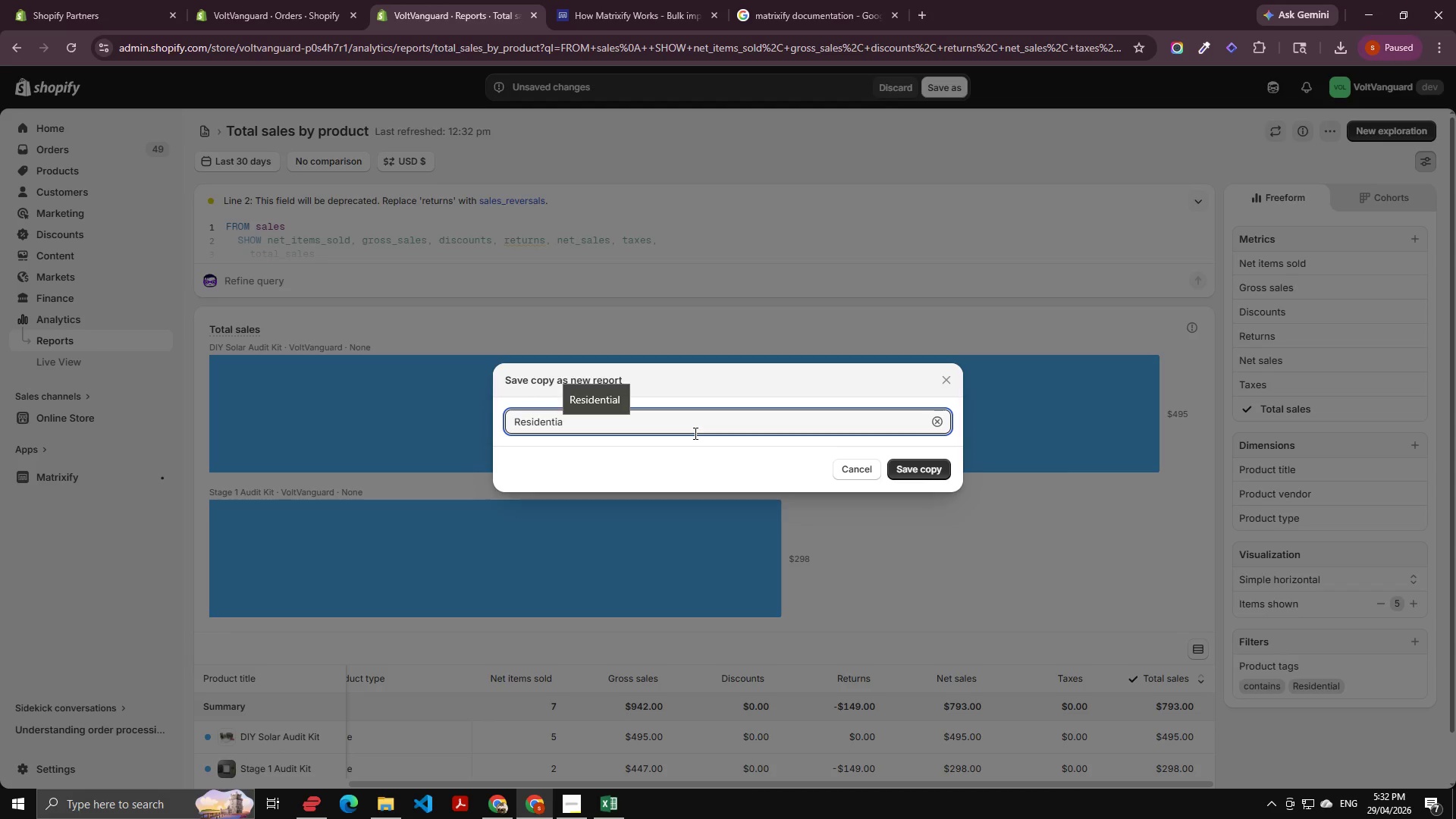 
key(Enter)
 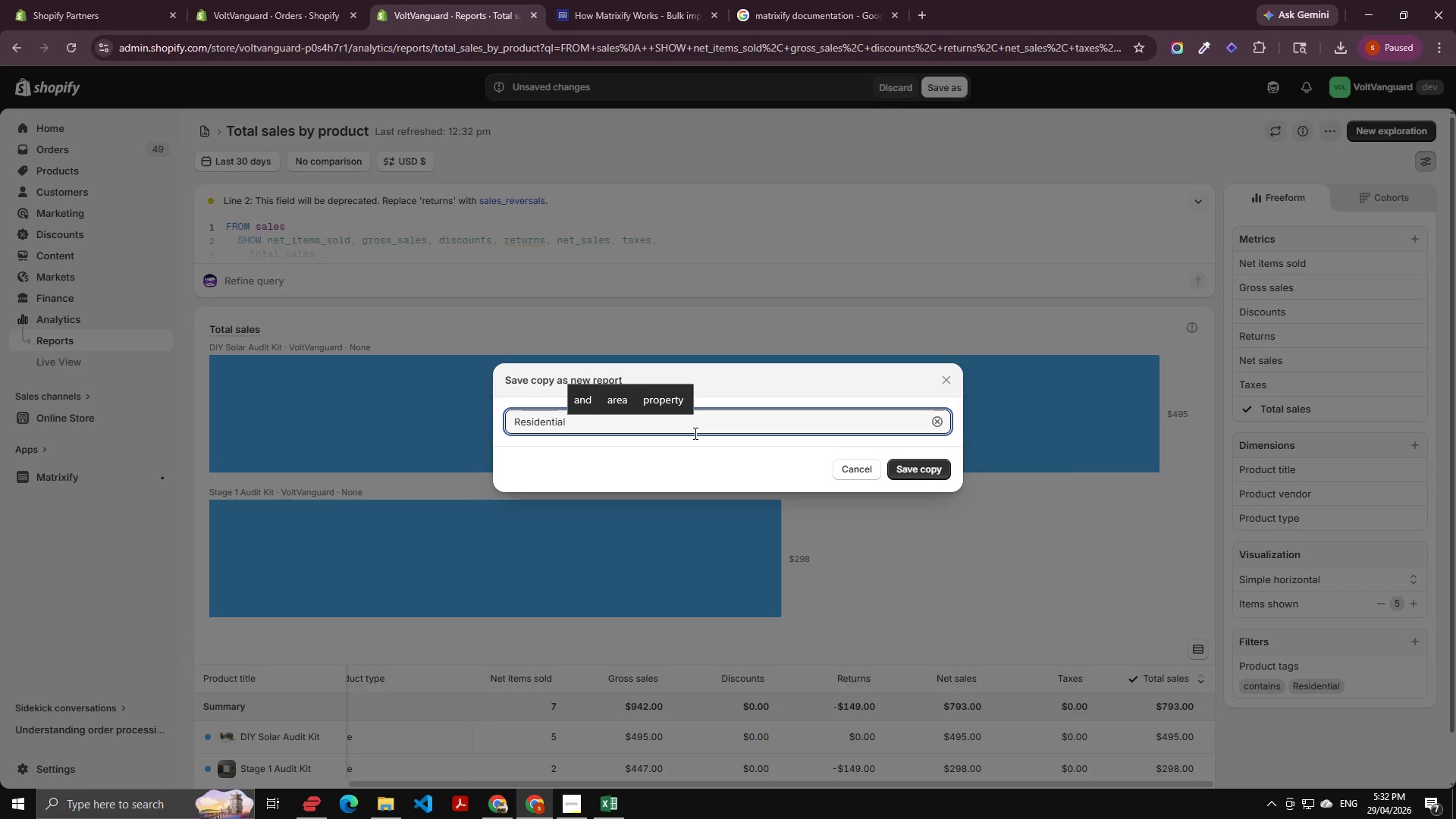 
type(Sales)
 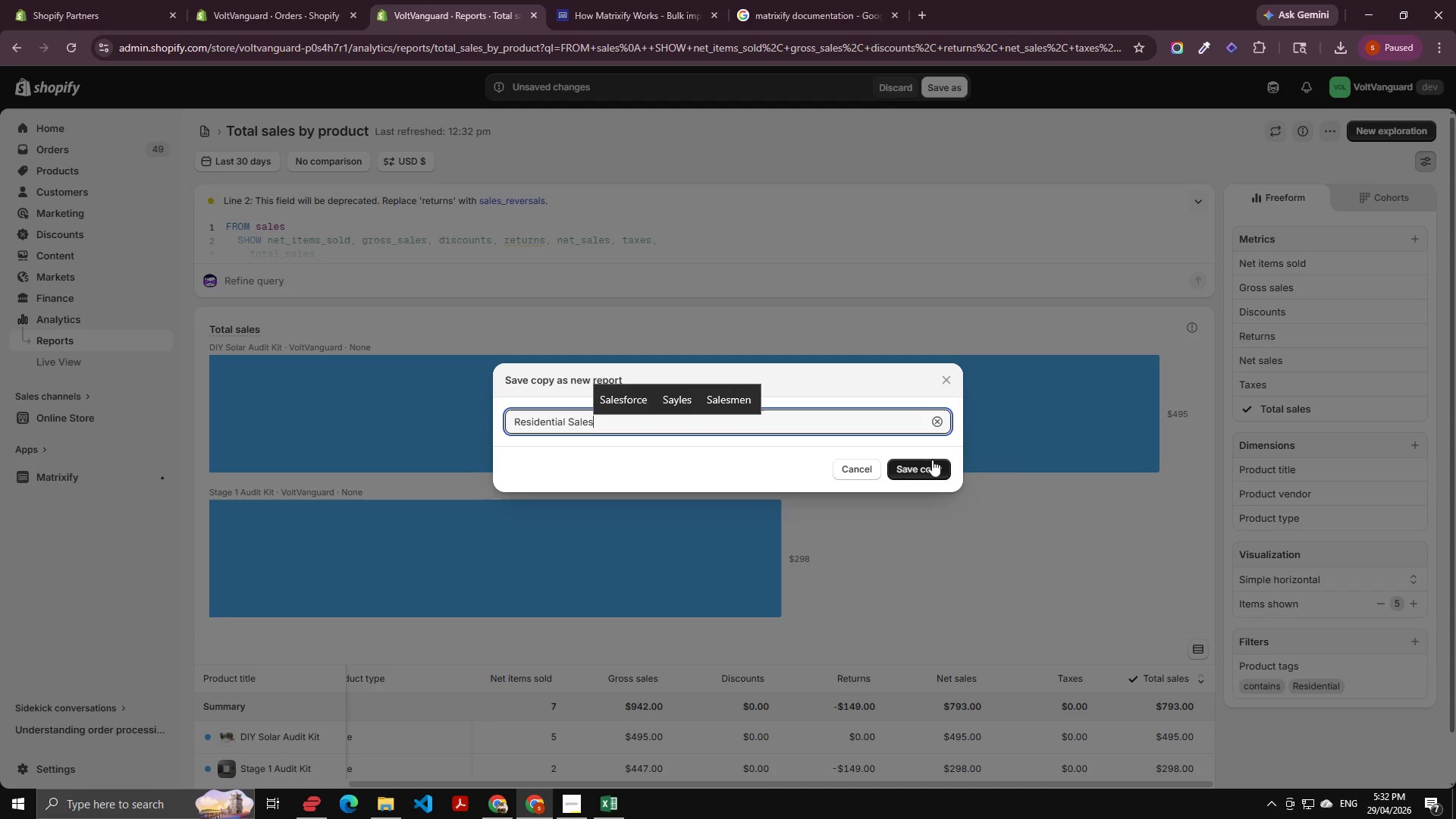 
left_click([928, 471])
 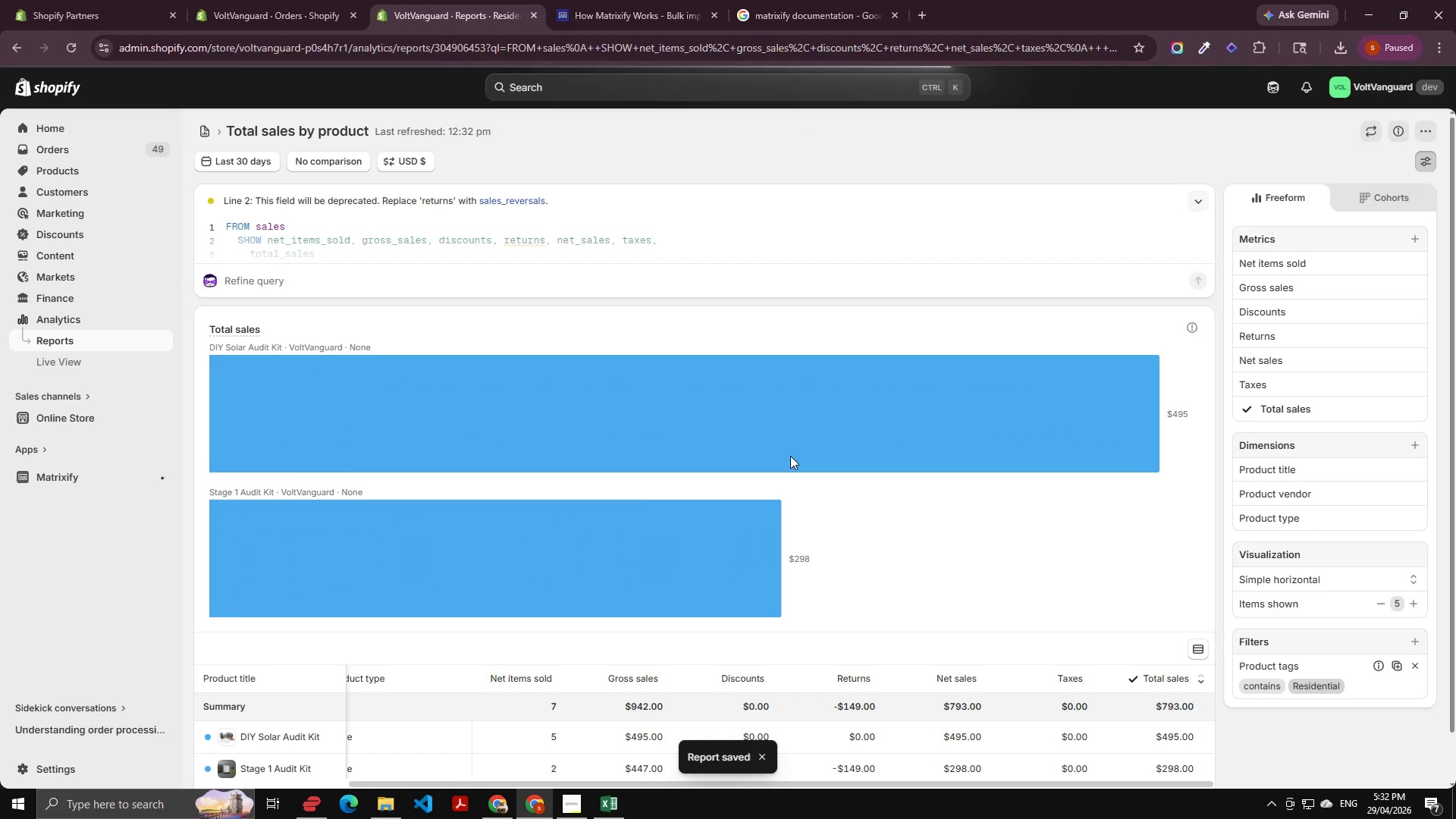 
wait(8.95)
 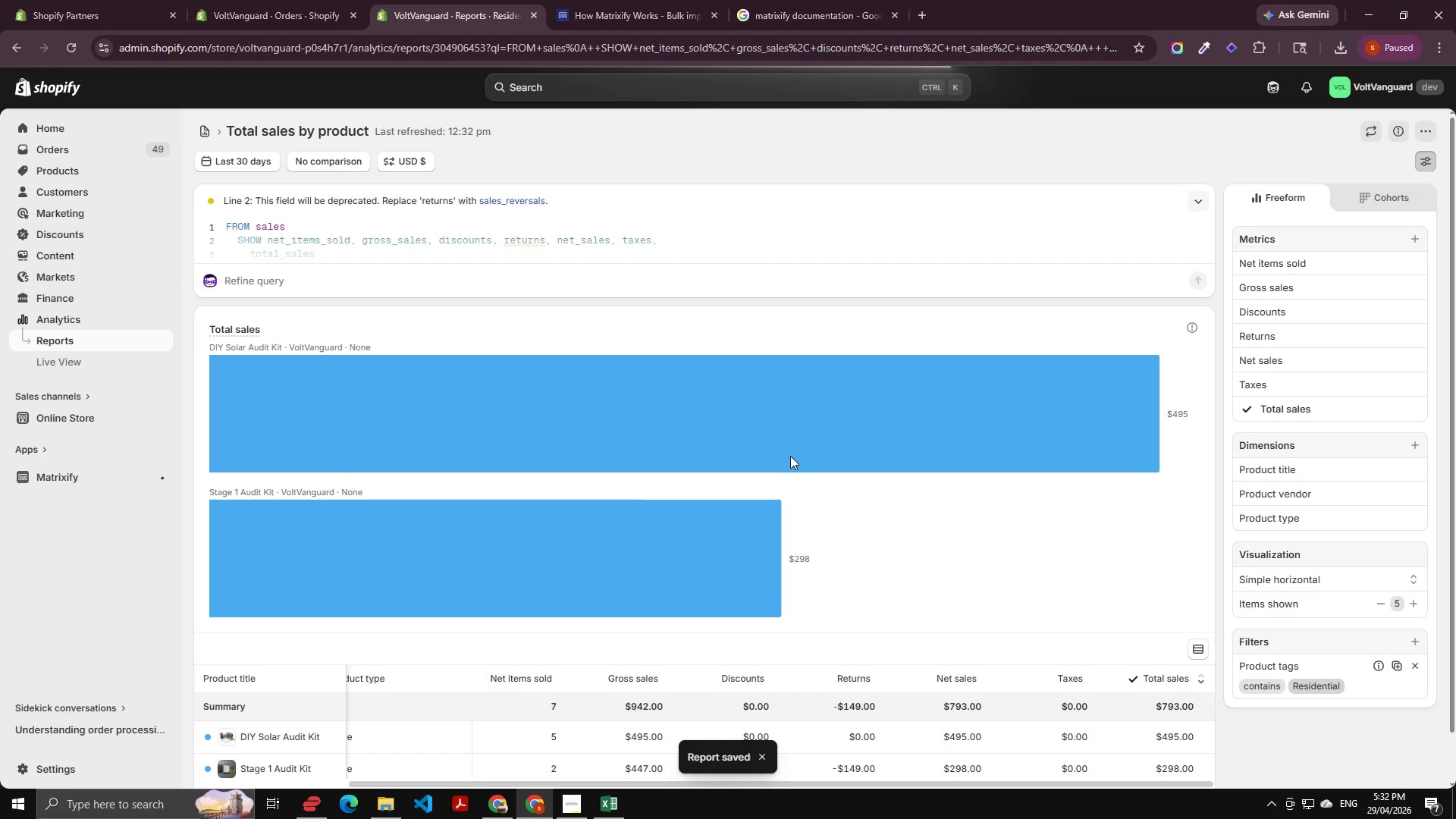 
scroll: coordinate [749, 389], scroll_direction: down, amount: 3.0
 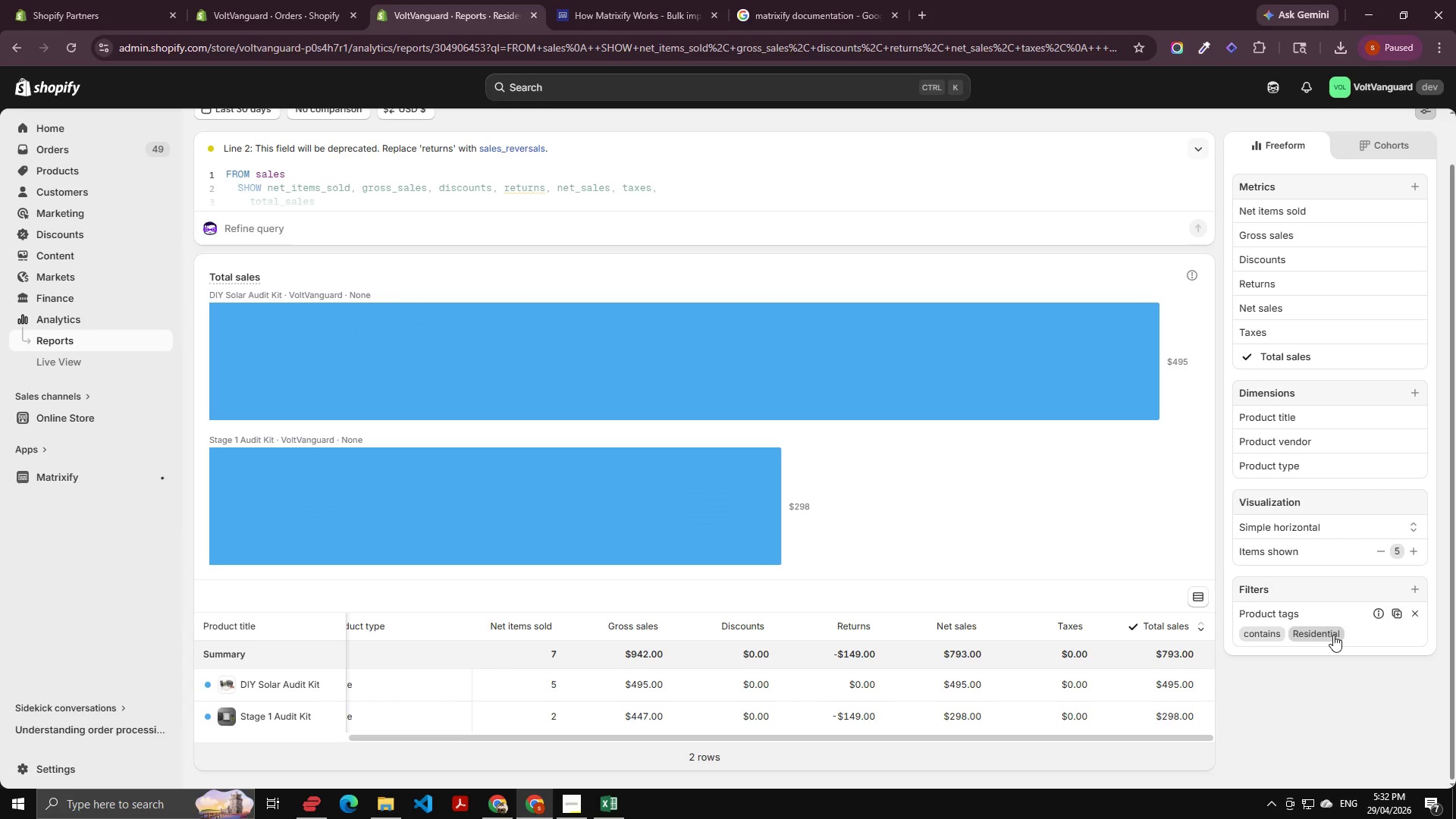 
left_click([1326, 632])
 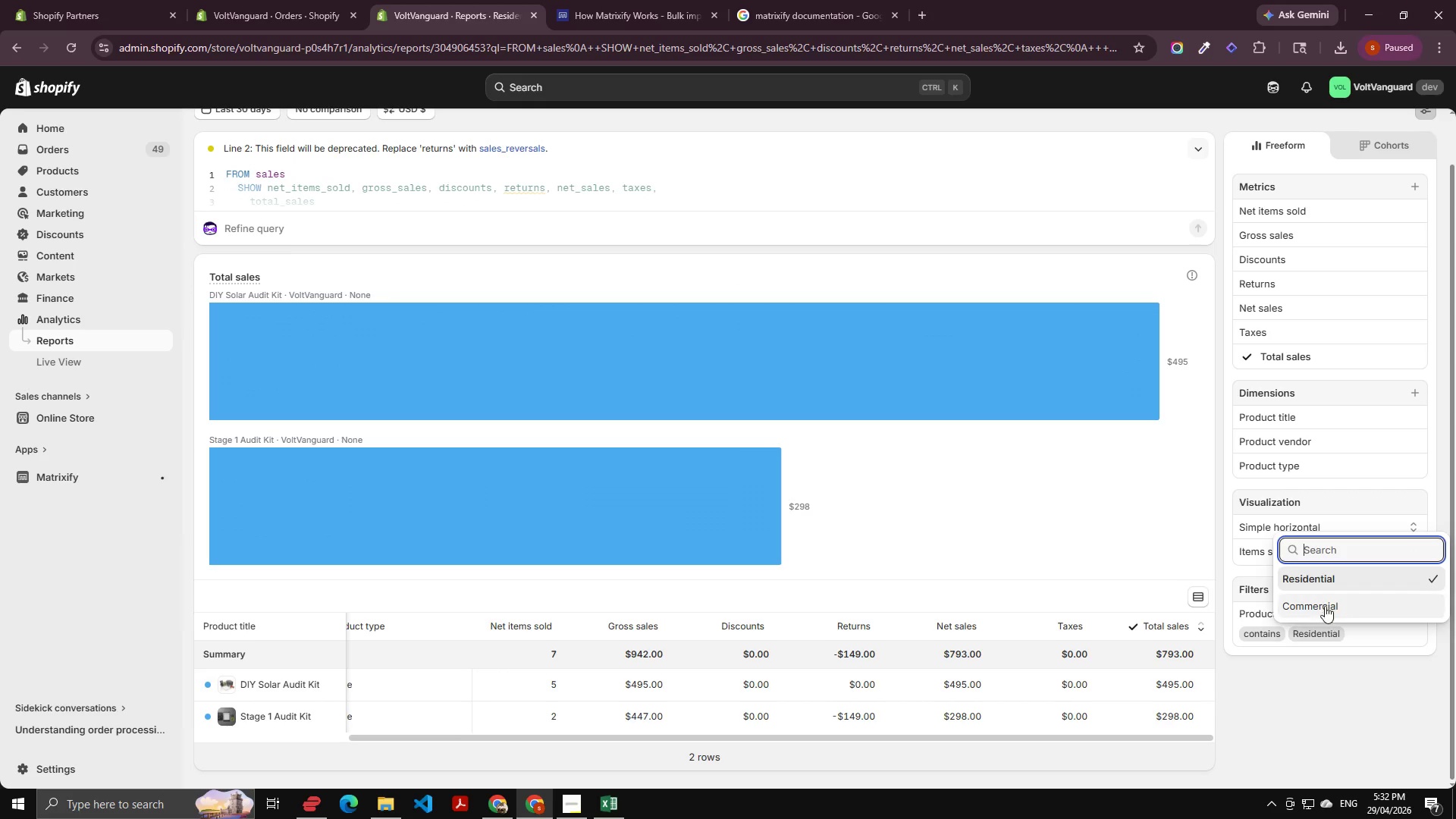 
left_click([1325, 598])
 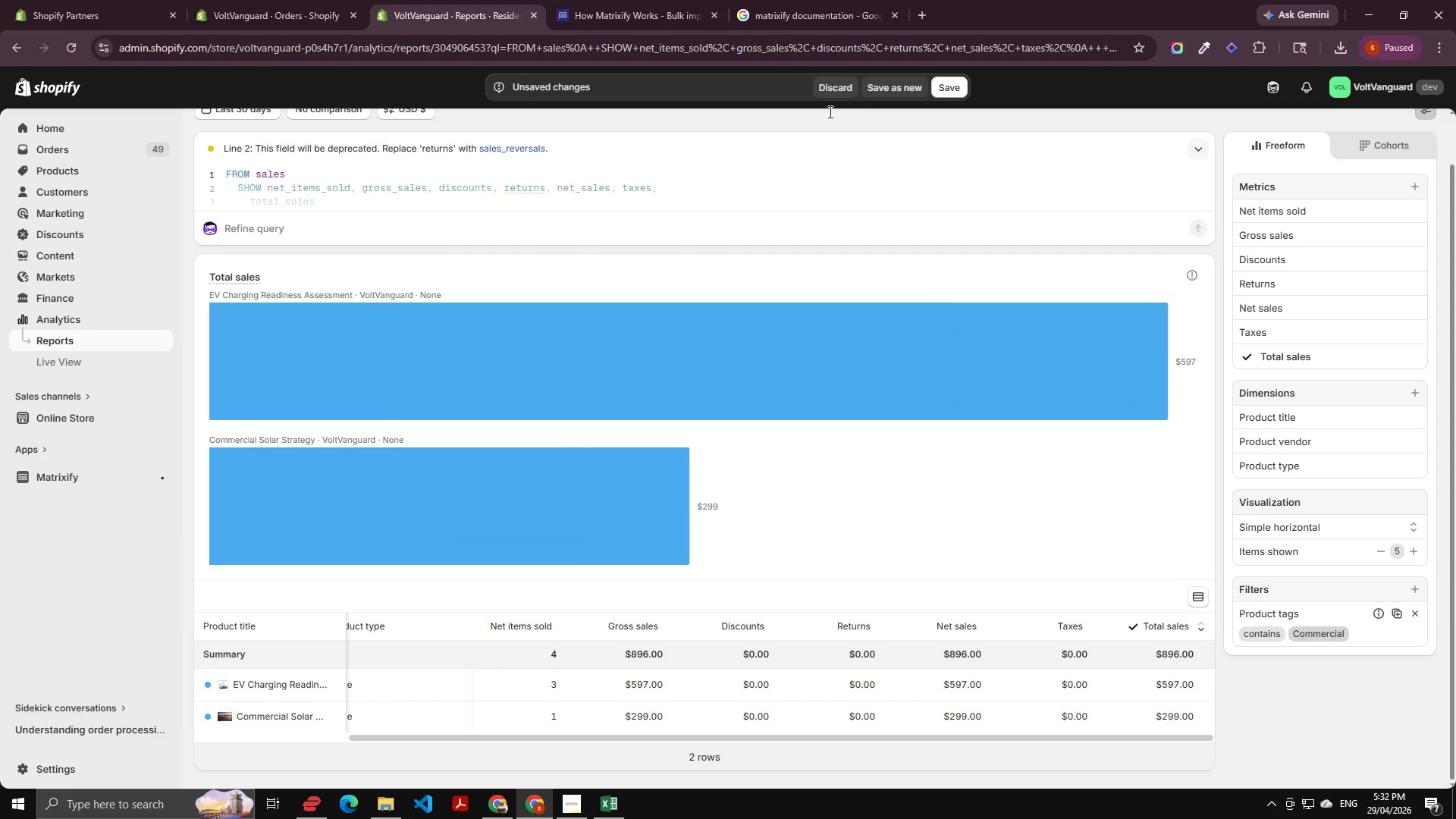 
left_click([944, 86])
 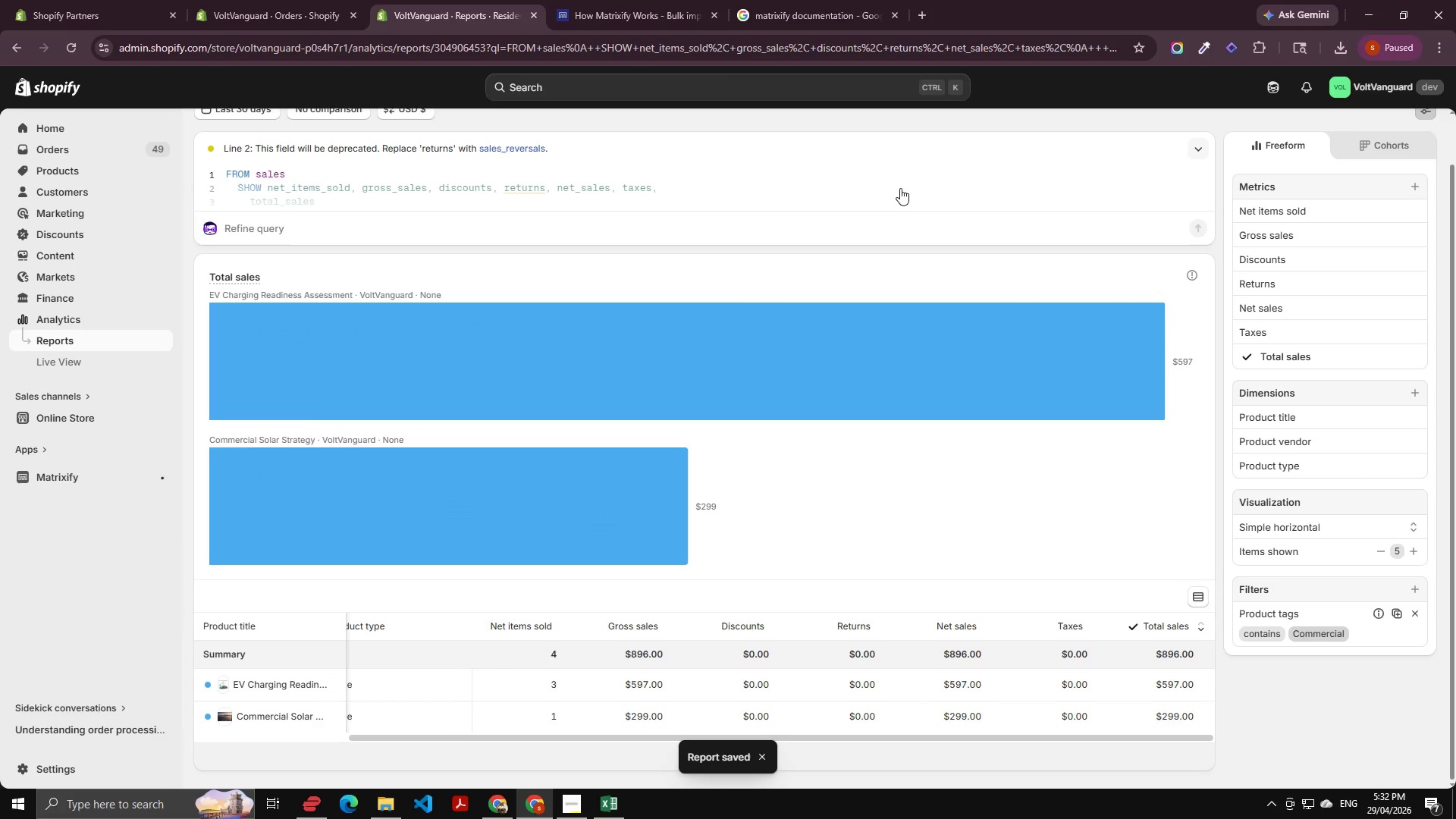 
scroll: coordinate [641, 404], scroll_direction: down, amount: 4.0
 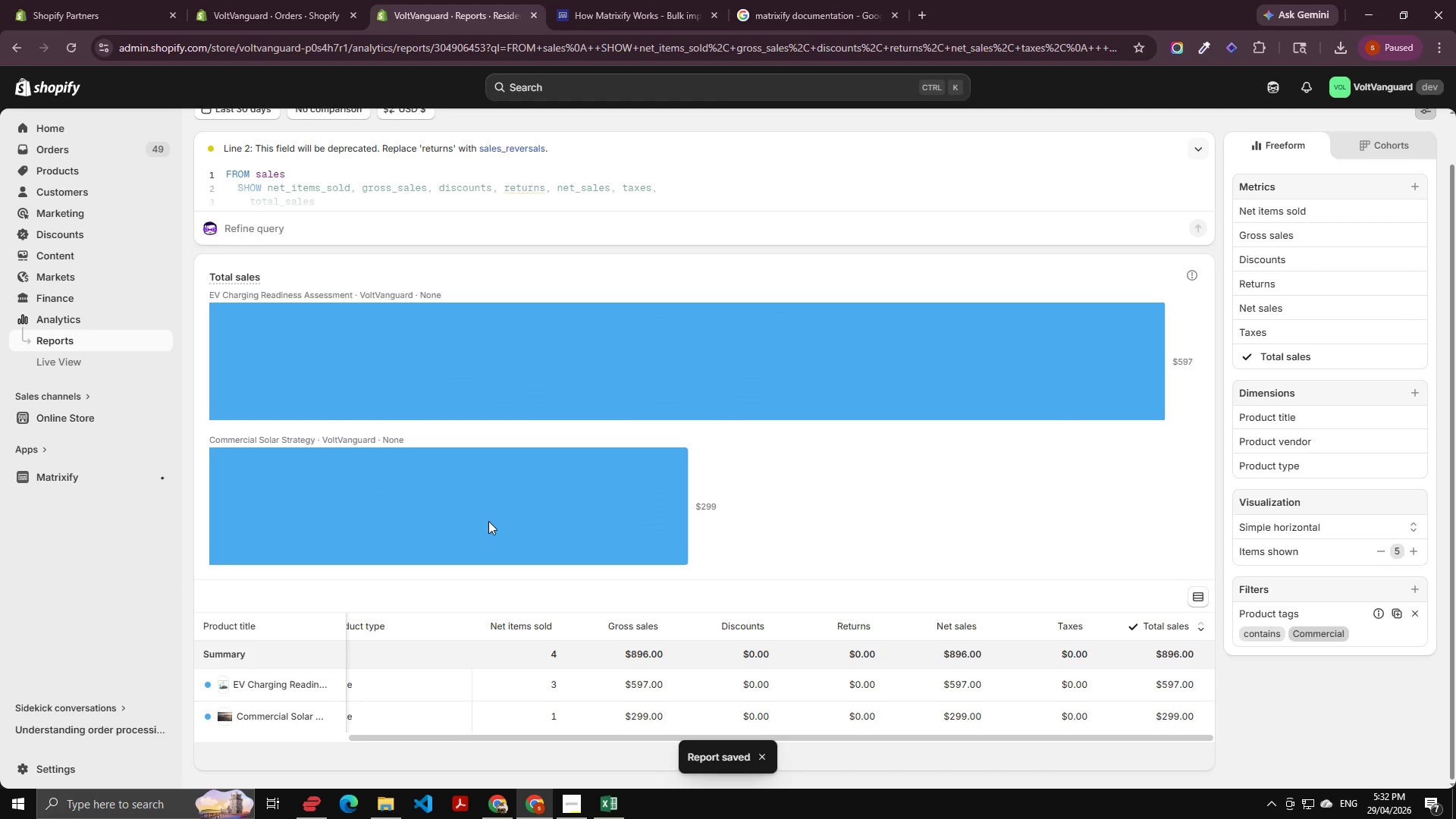 
scroll: coordinate [563, 475], scroll_direction: up, amount: 3.0
 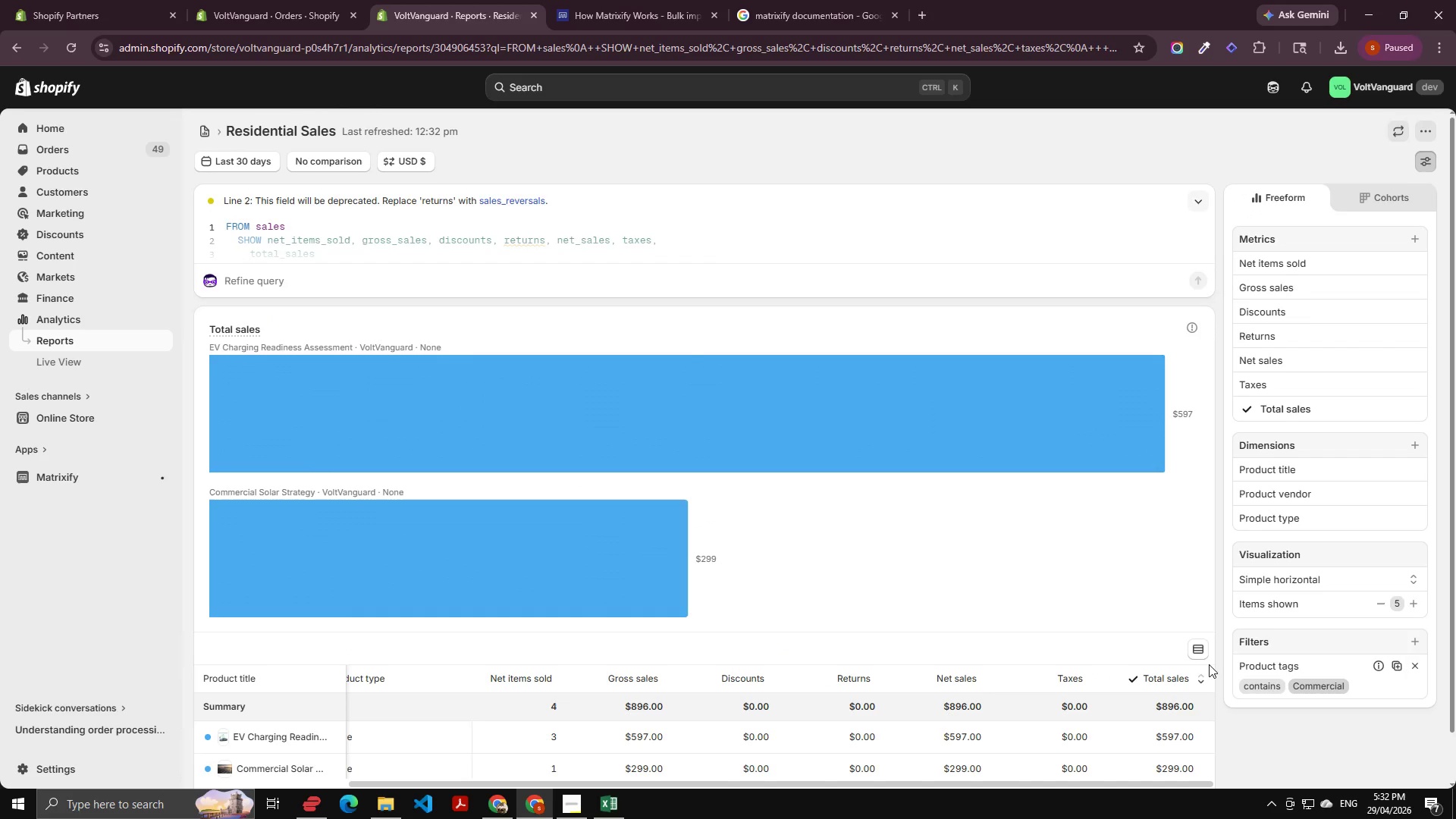 
left_click([1199, 646])
 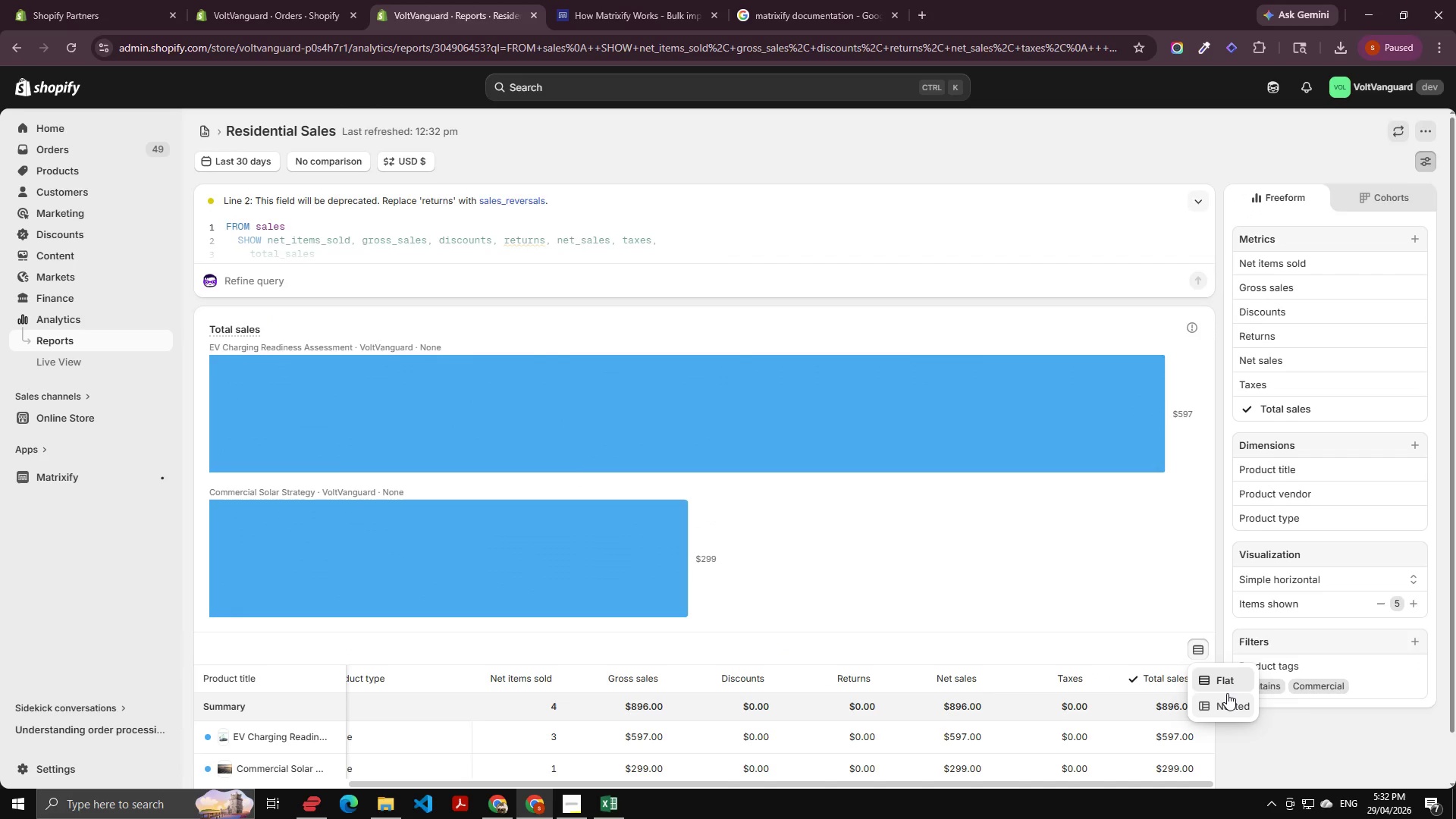 
left_click([1228, 698])
 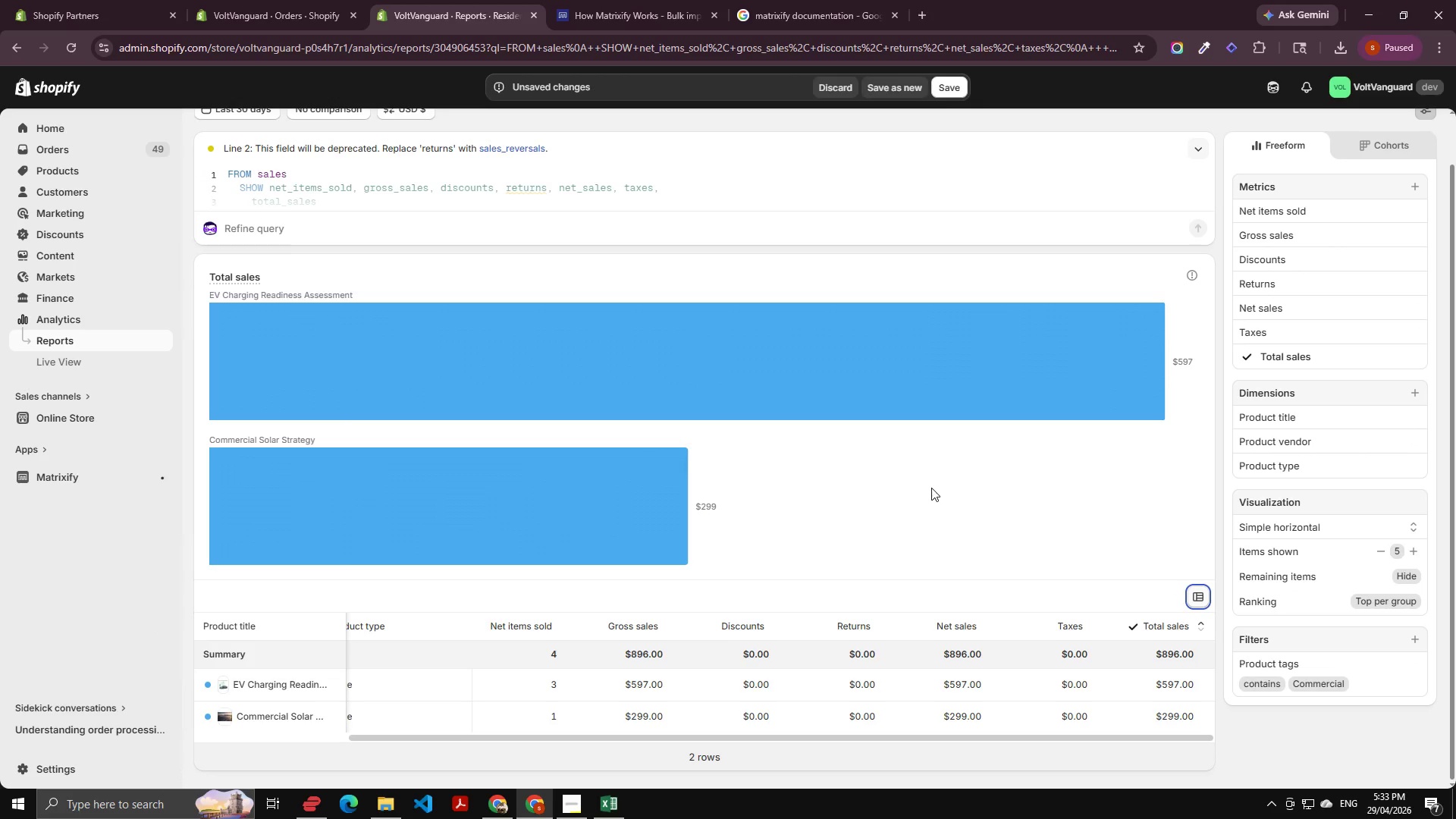 
wait(5.45)
 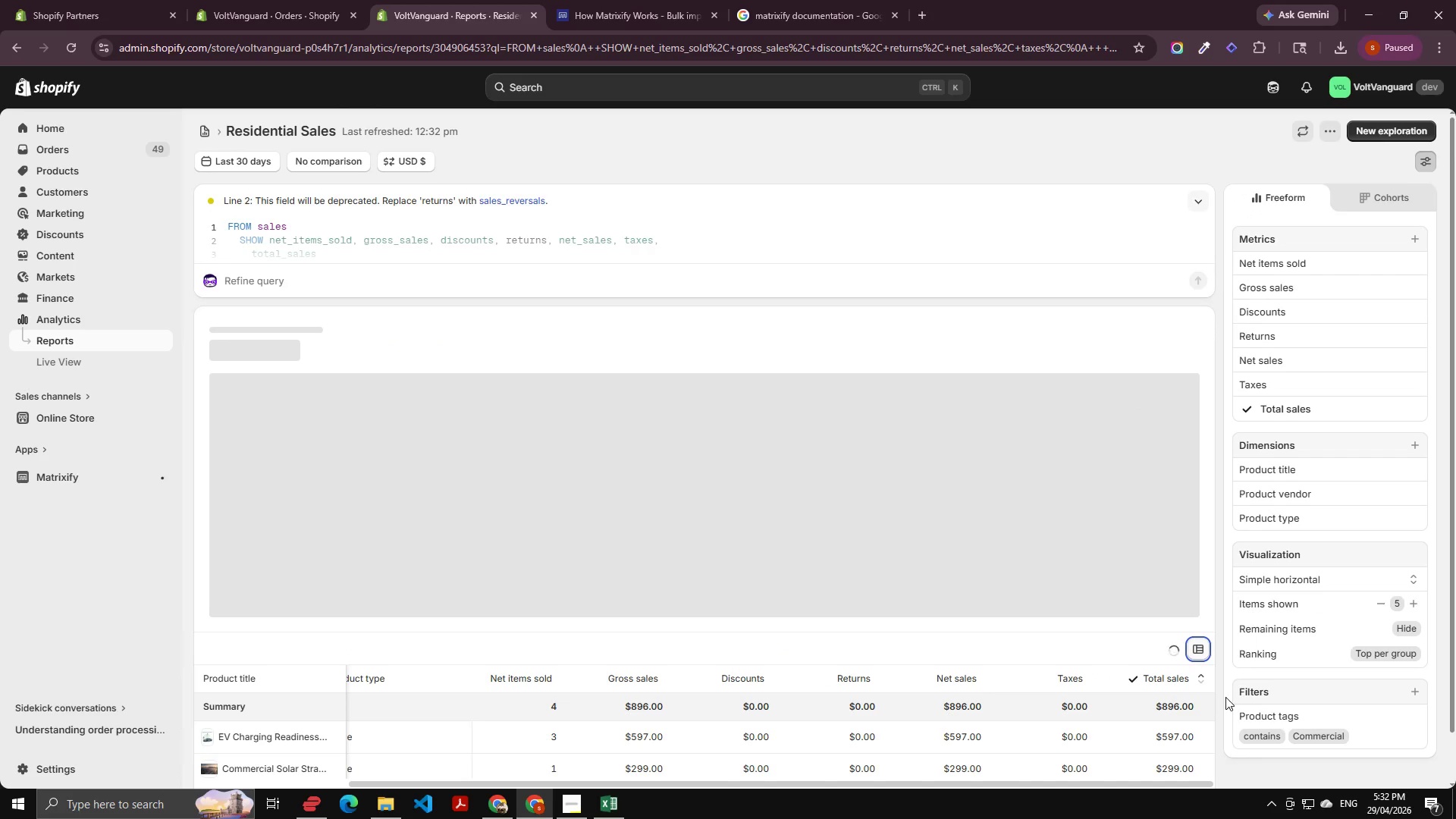 
left_click([938, 88])
 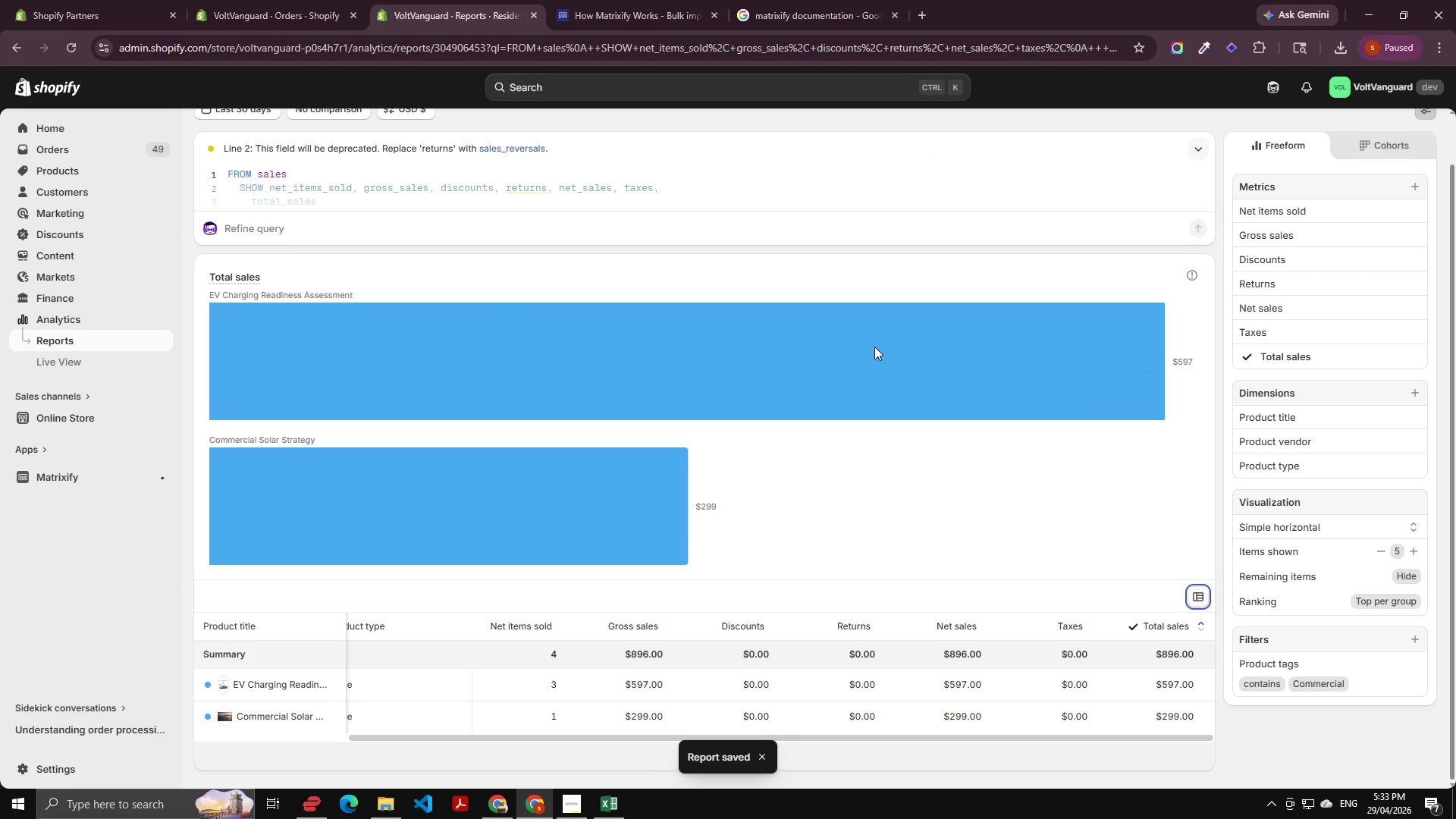 
wait(10.81)
 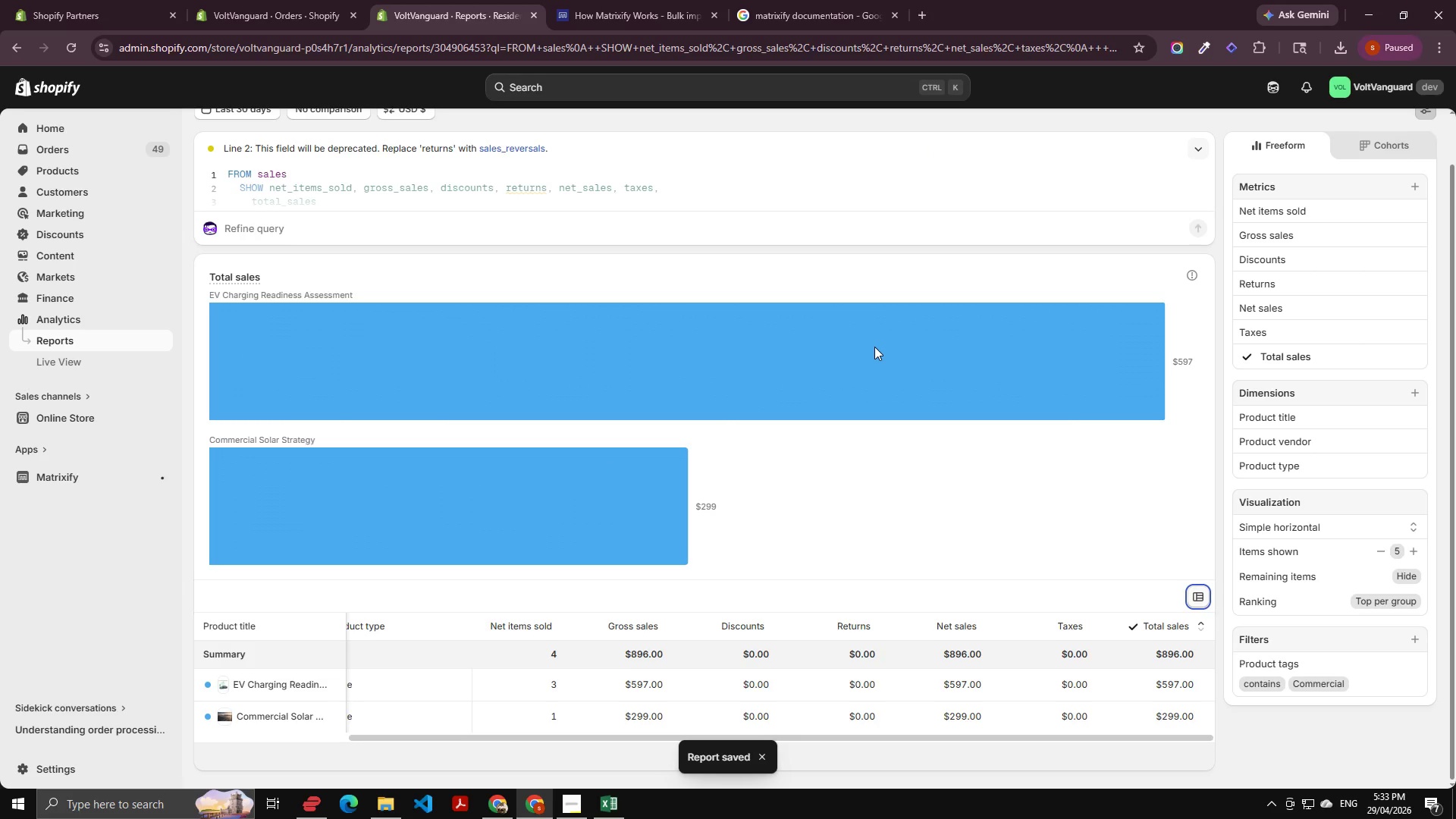 
left_click([67, 335])
 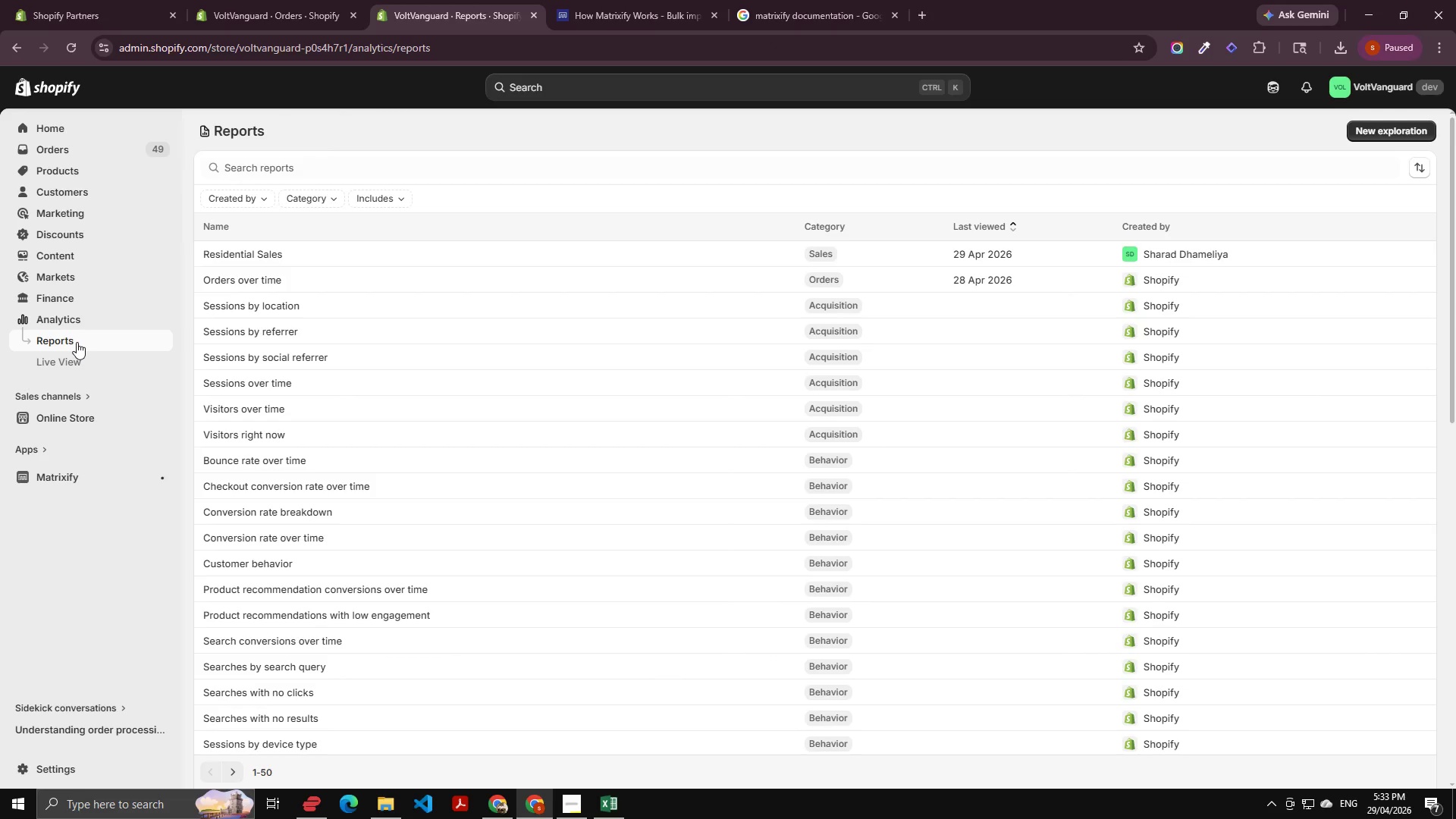 
scroll: coordinate [189, 208], scroll_direction: up, amount: 2.0
 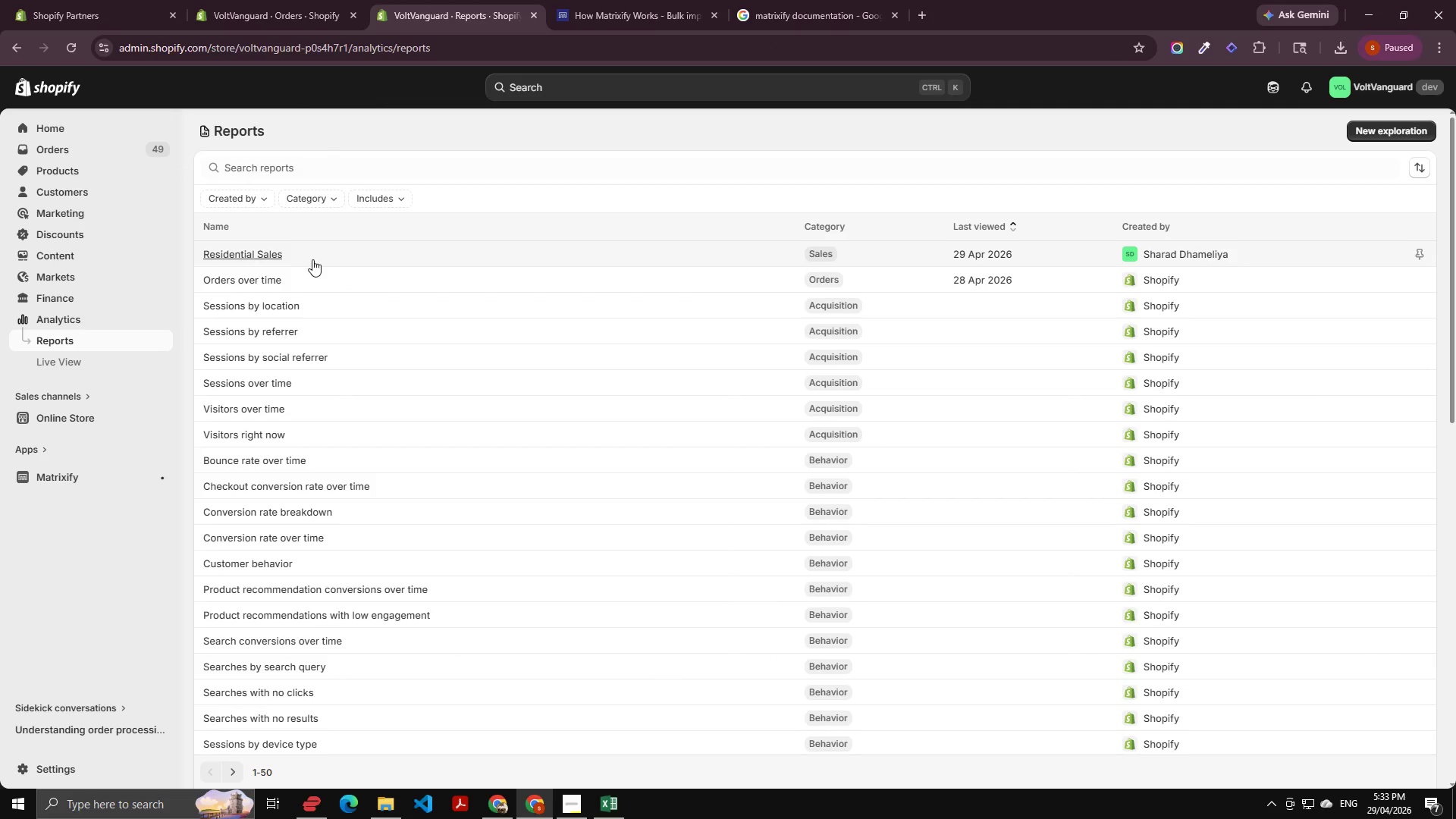 
left_click([318, 254])
 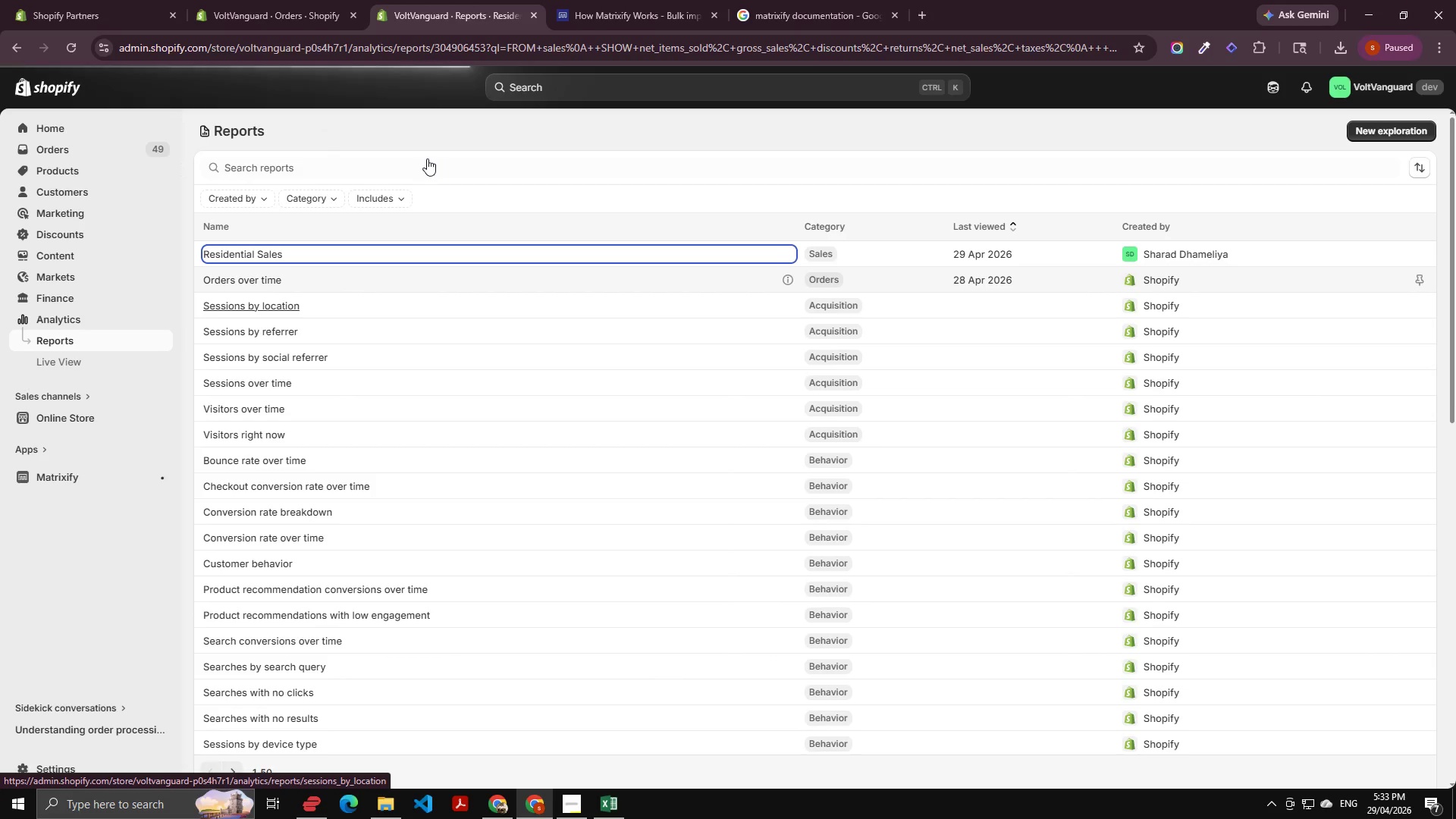 
left_click([320, 254])
 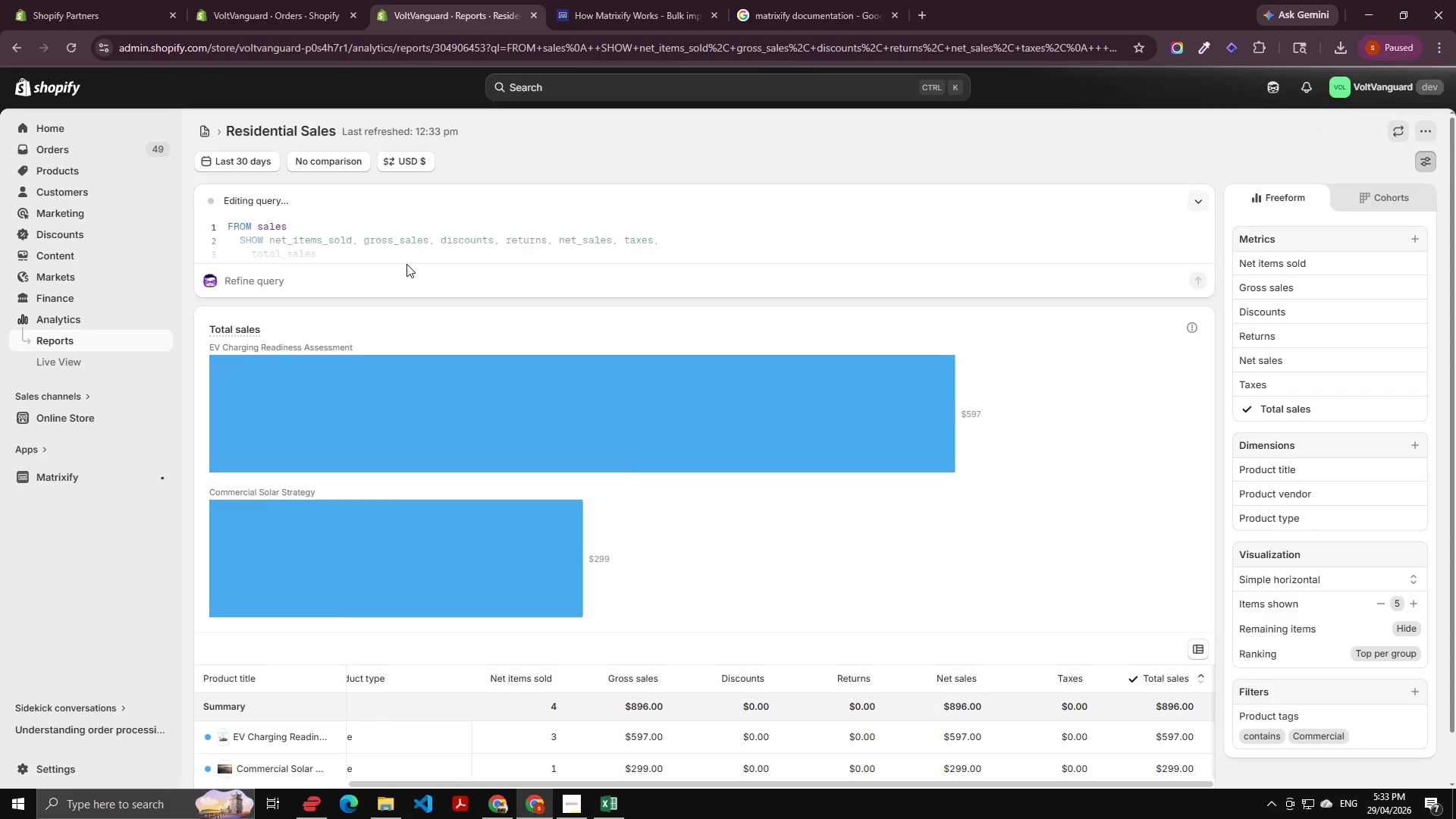 
scroll: coordinate [1448, 646], scroll_direction: down, amount: 4.0
 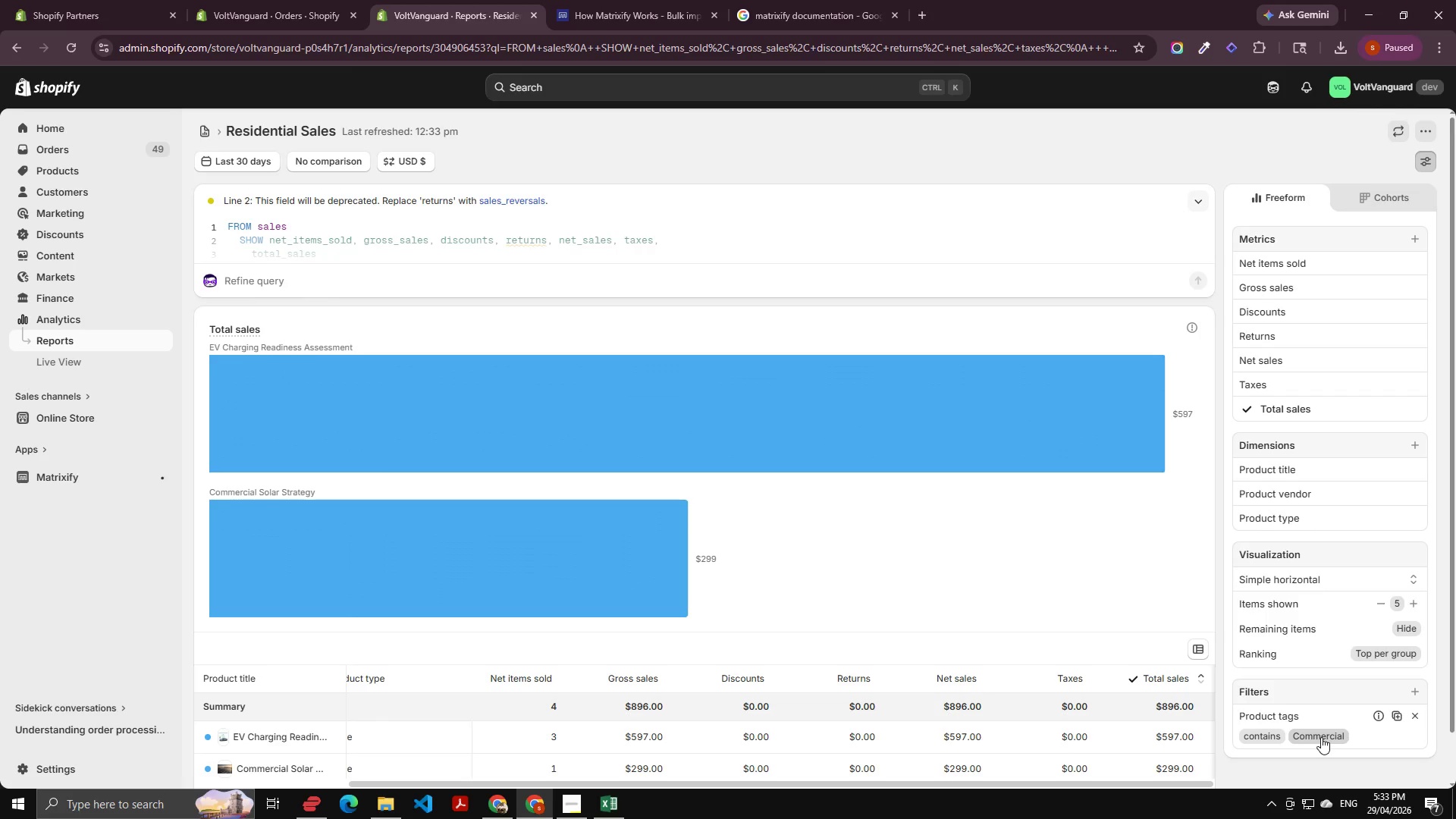 
left_click([1321, 737])
 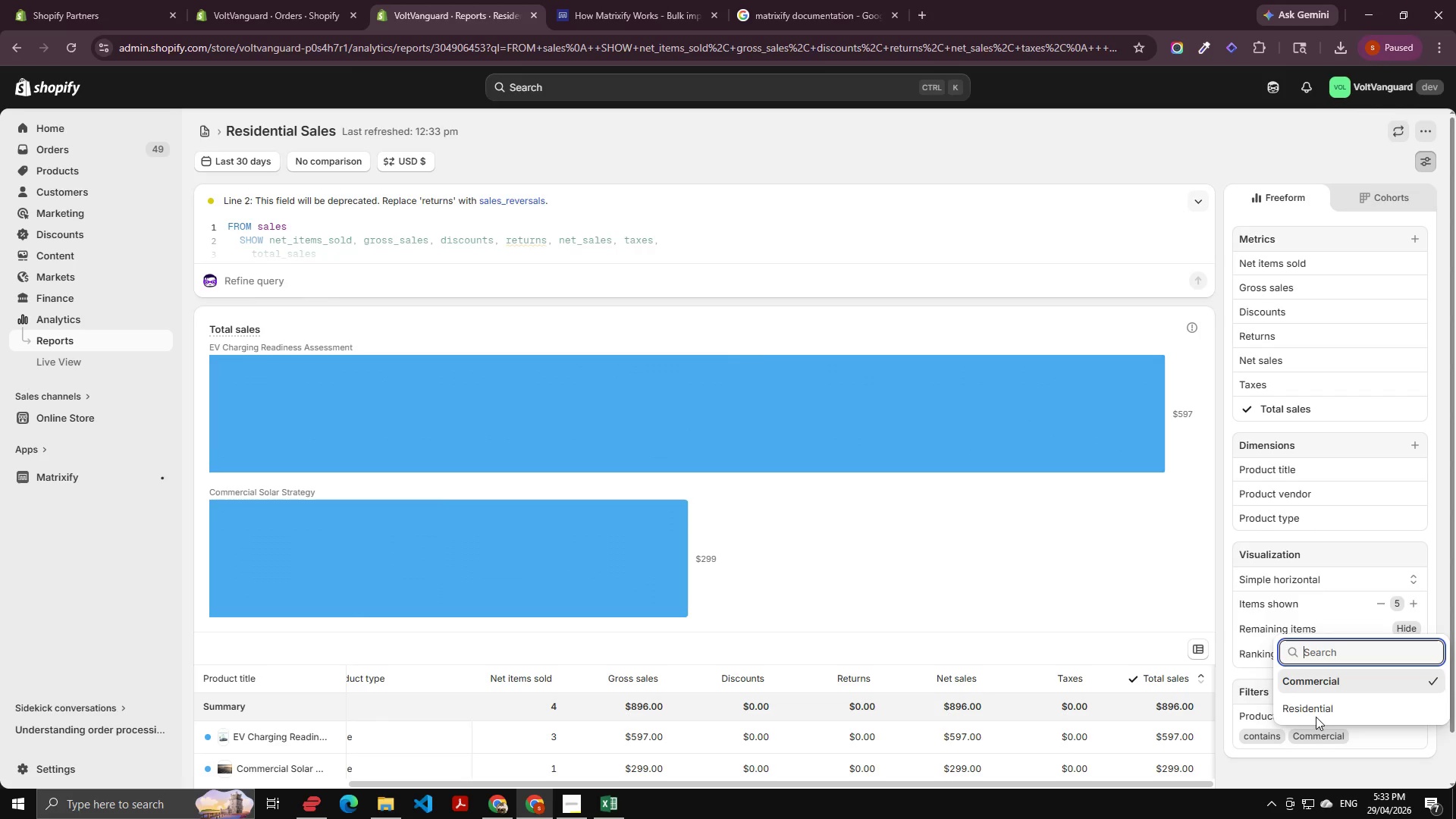 
left_click([1318, 712])
 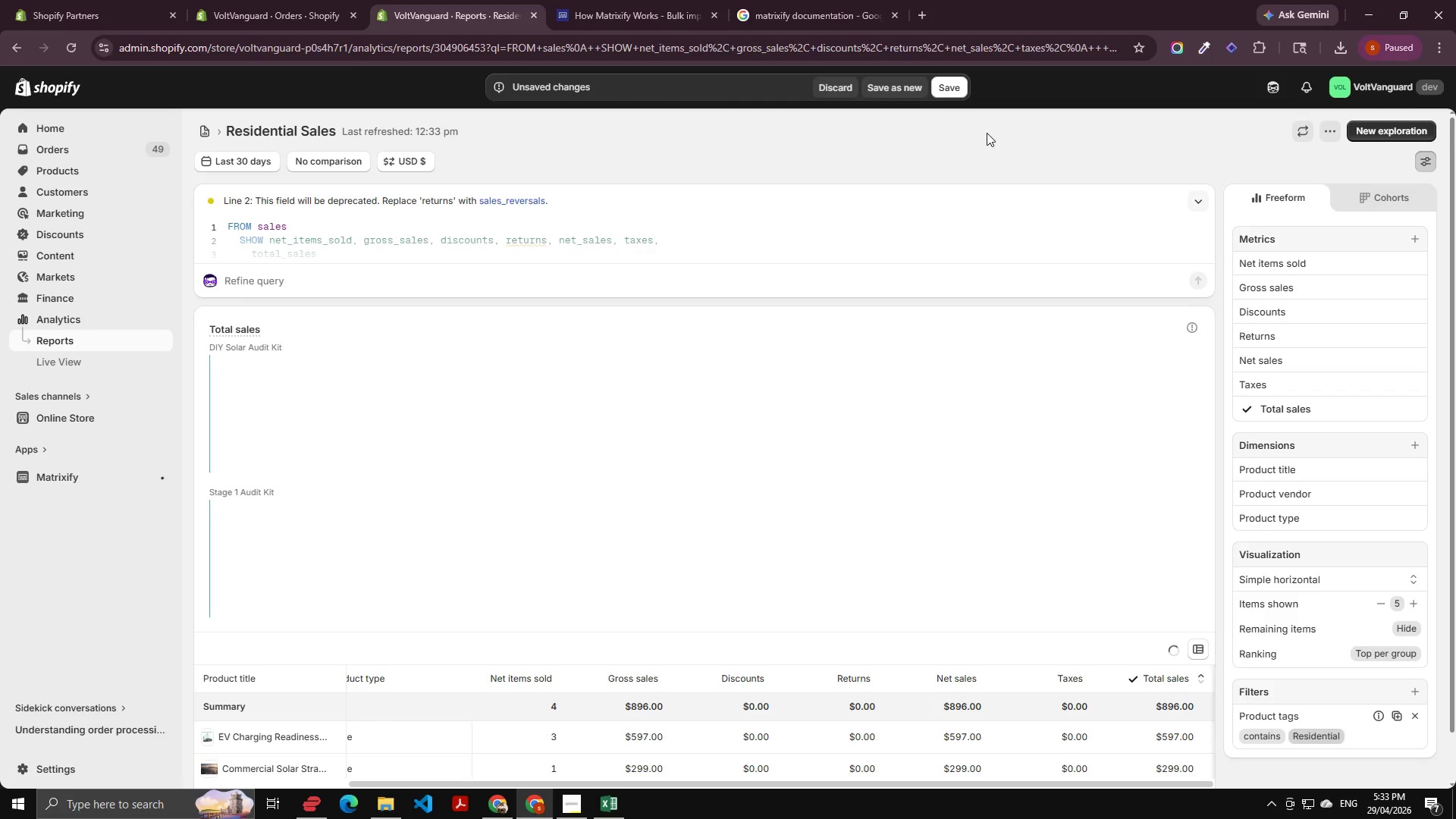 
left_click([950, 87])
 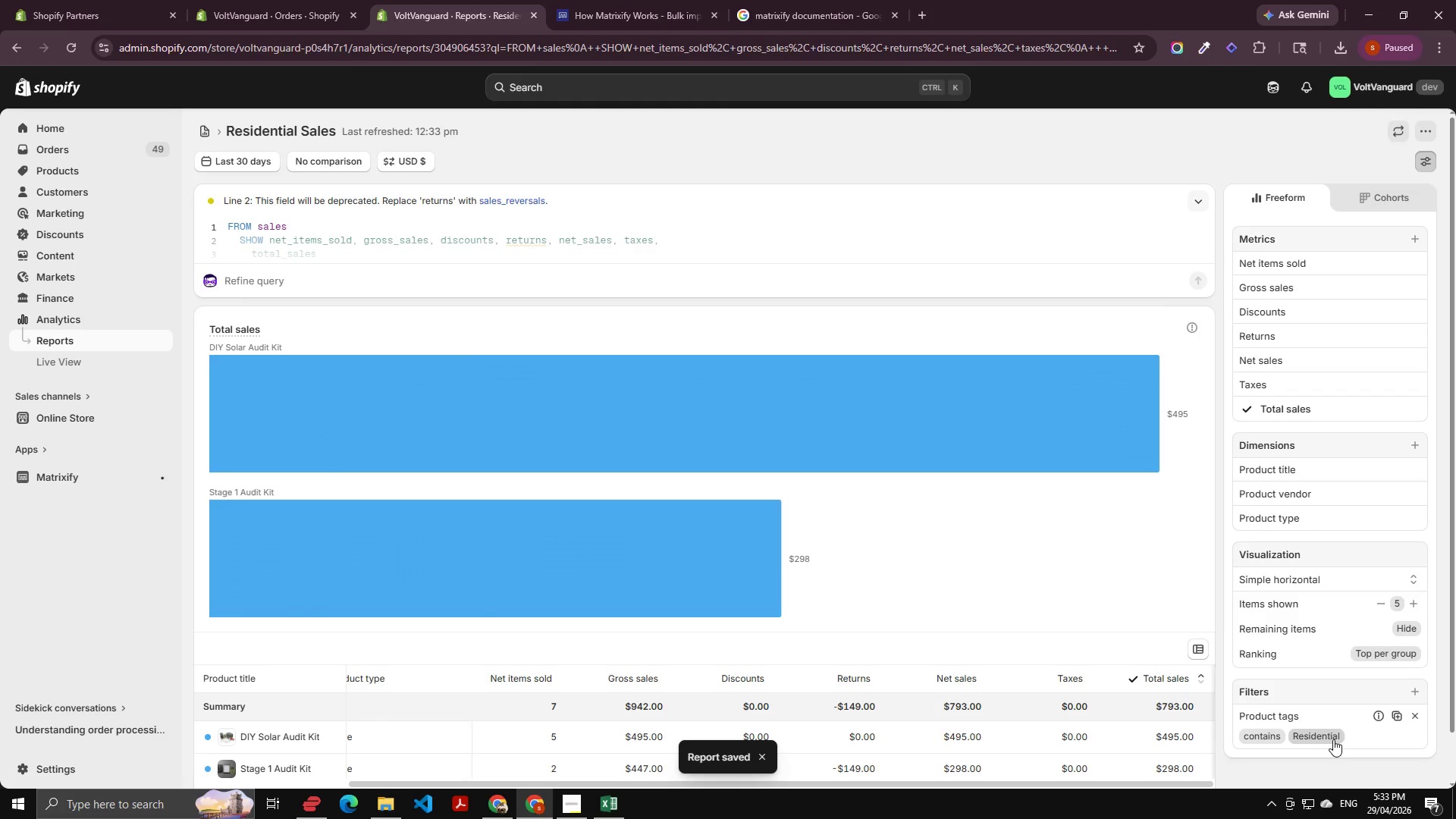 
left_click([1327, 737])
 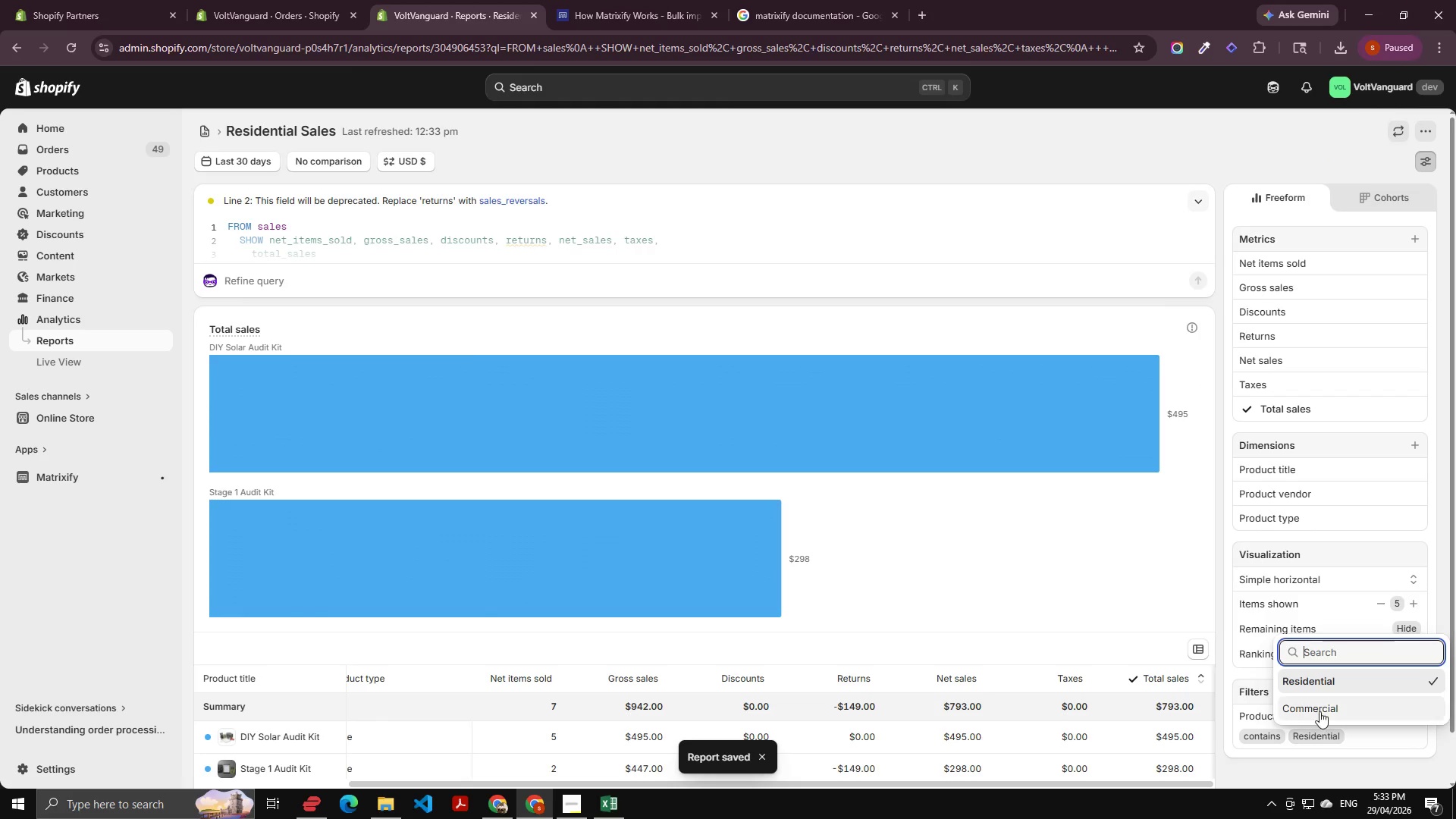 
left_click([1320, 708])
 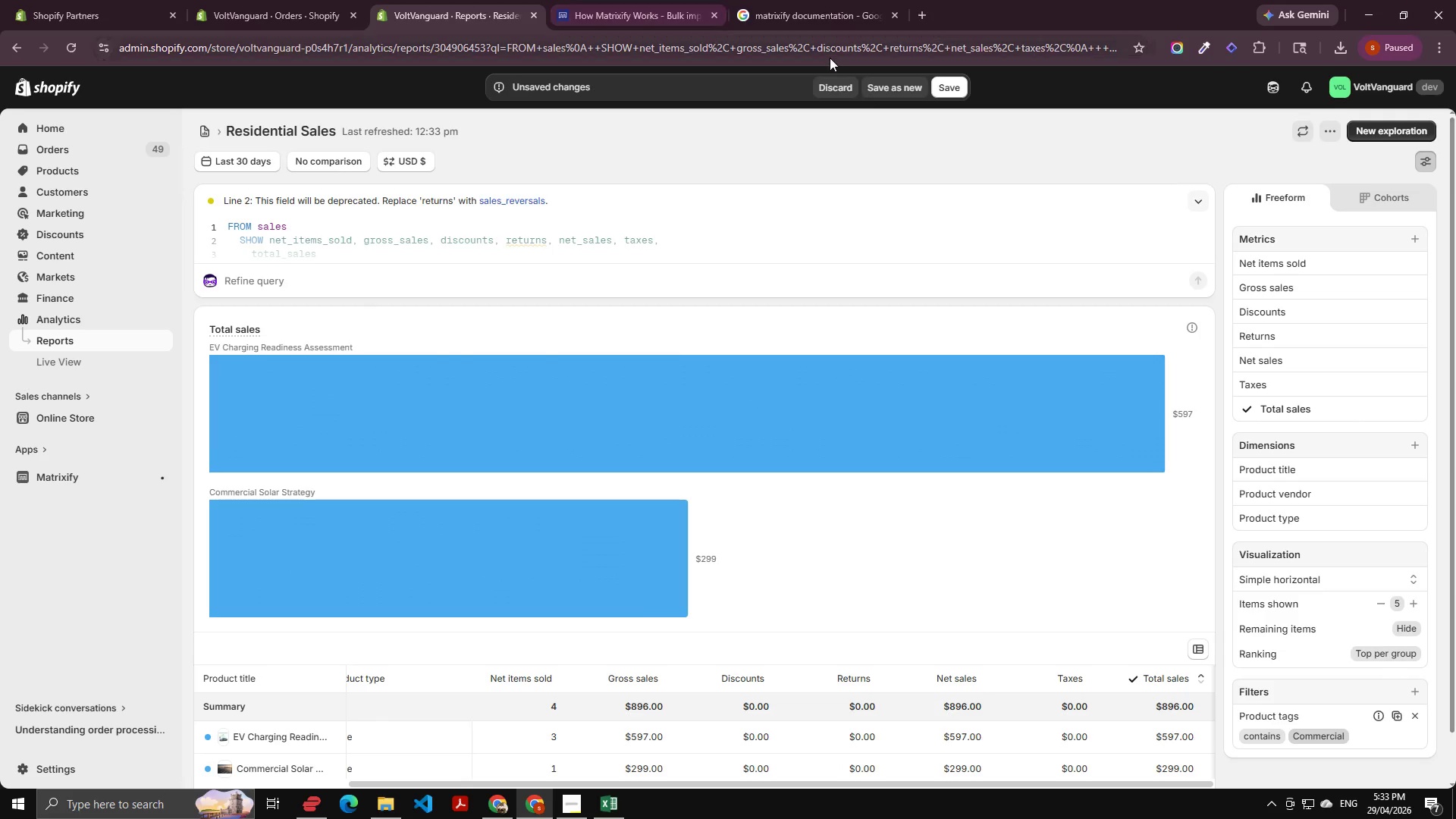 
left_click([895, 92])
 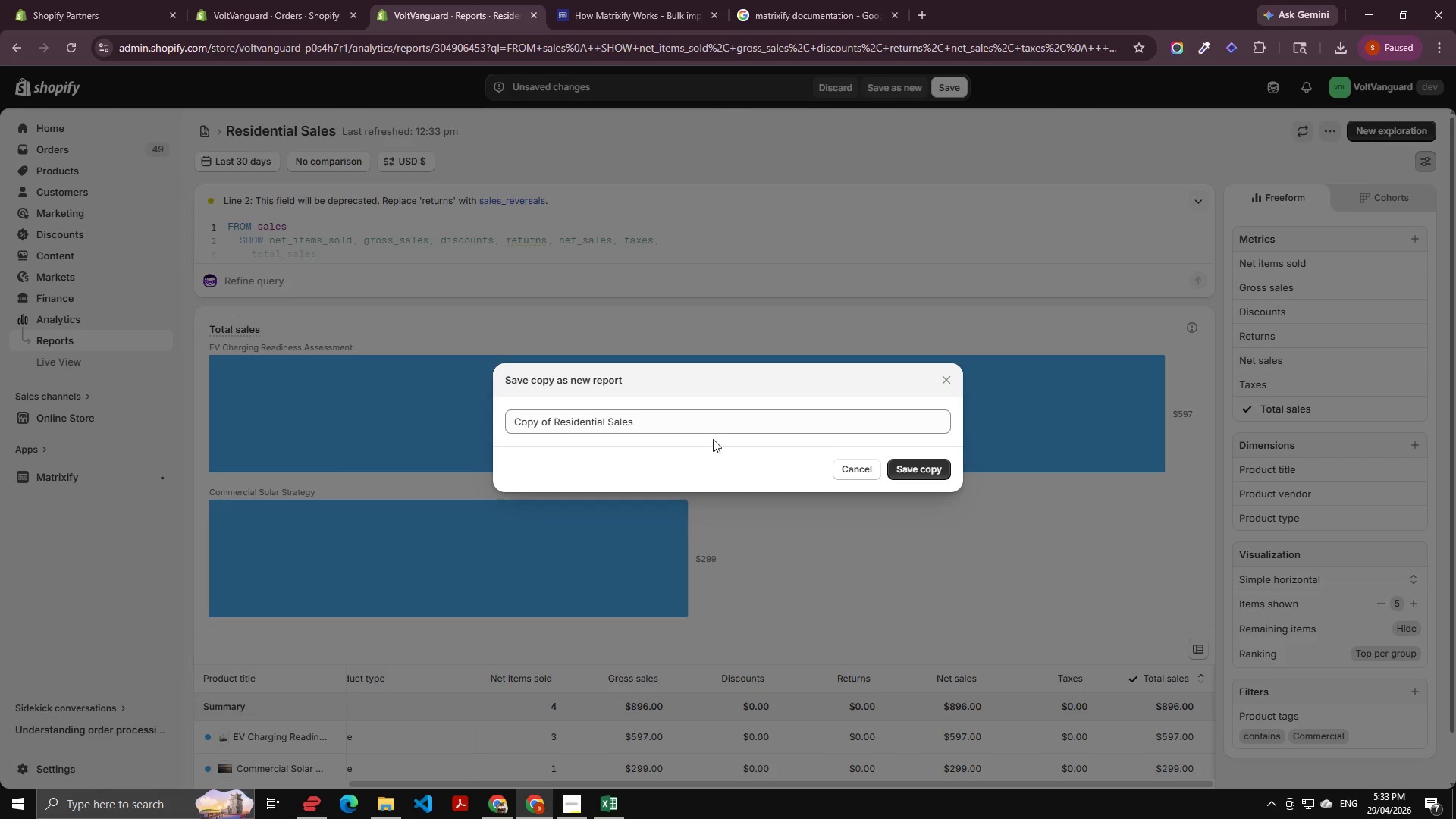 
left_click_drag(start_coordinate=[686, 420], to_coordinate=[475, 443])
 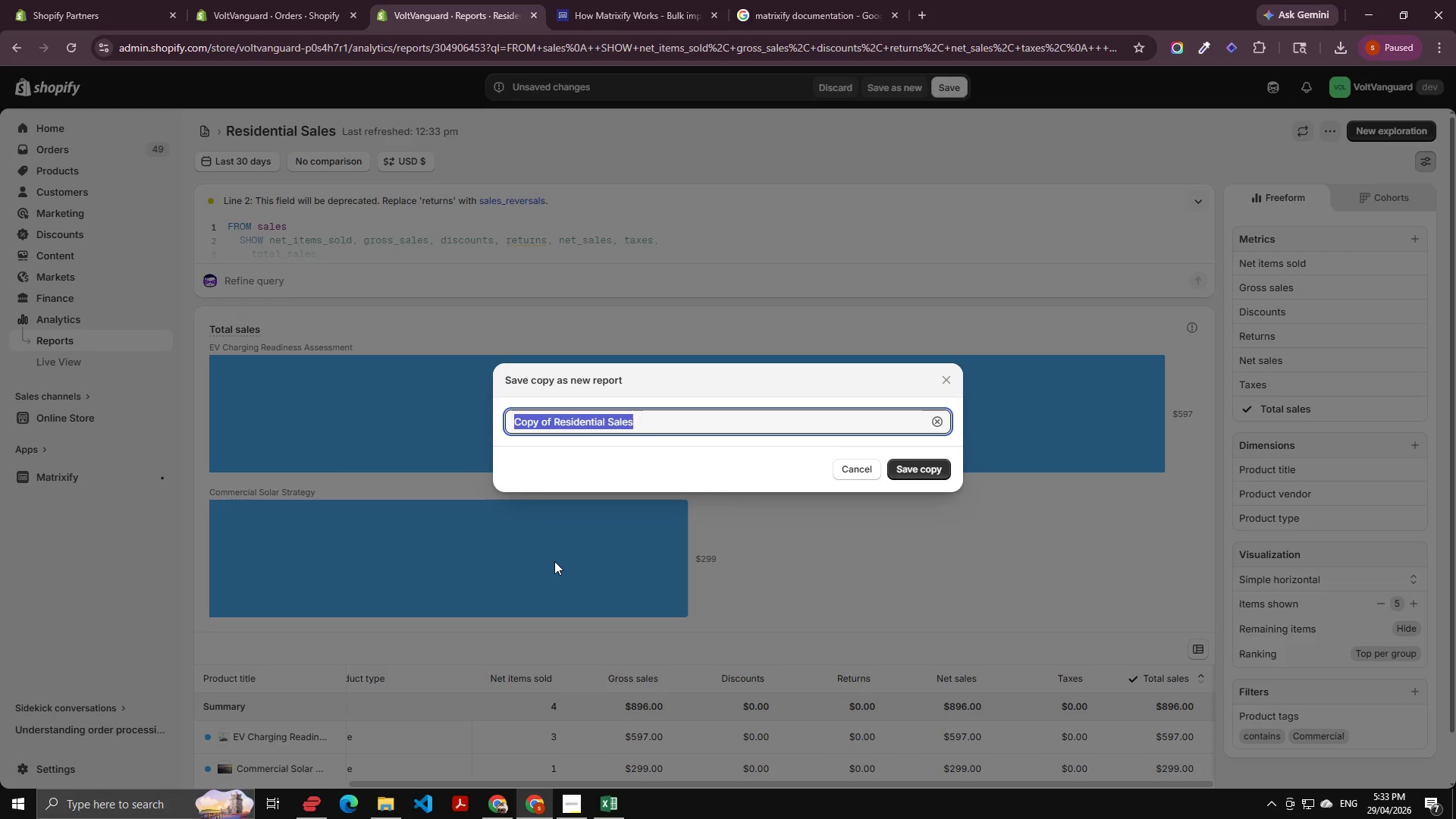 
type(Commercial)
 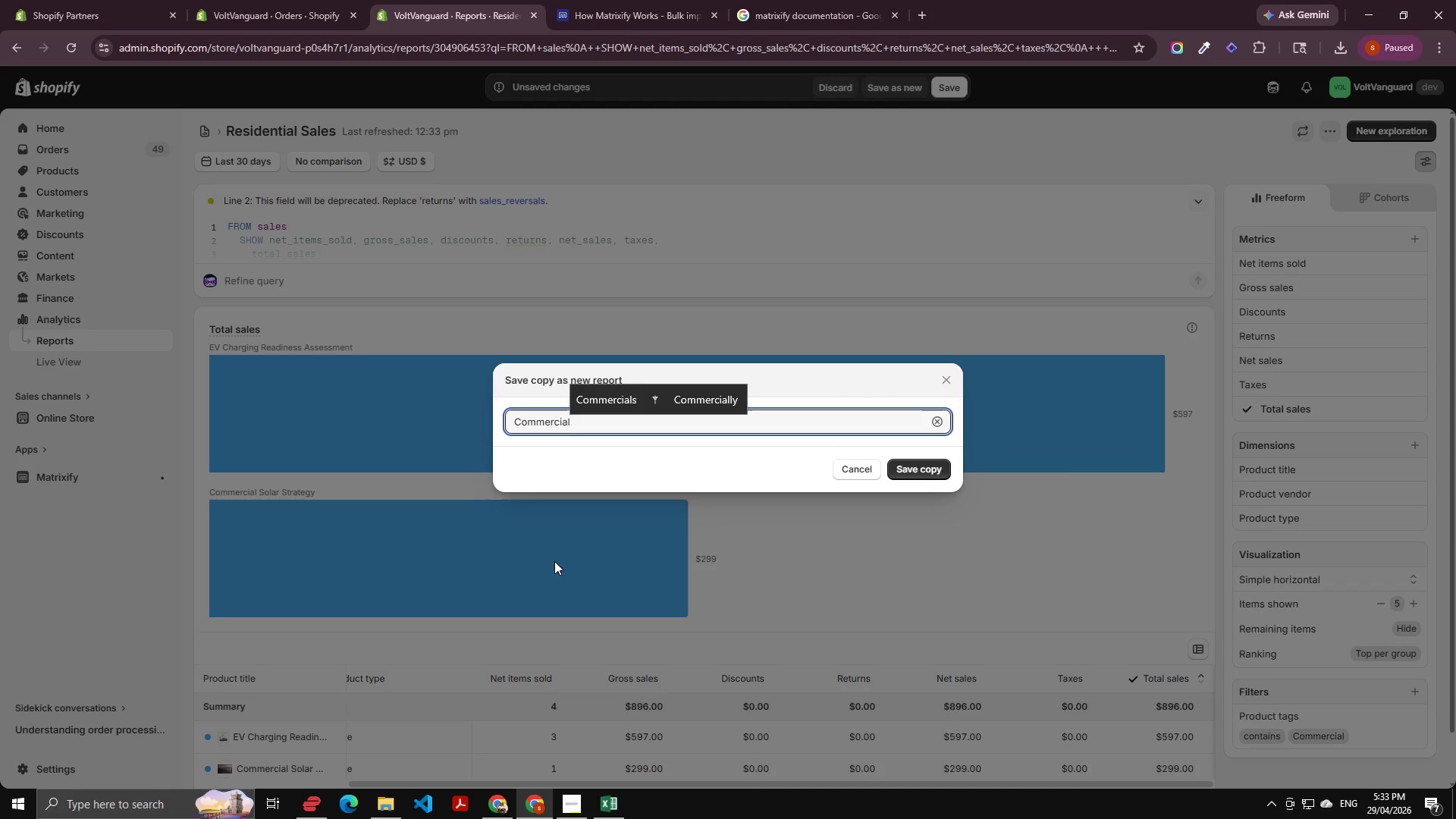 
key(ArrowUp)
 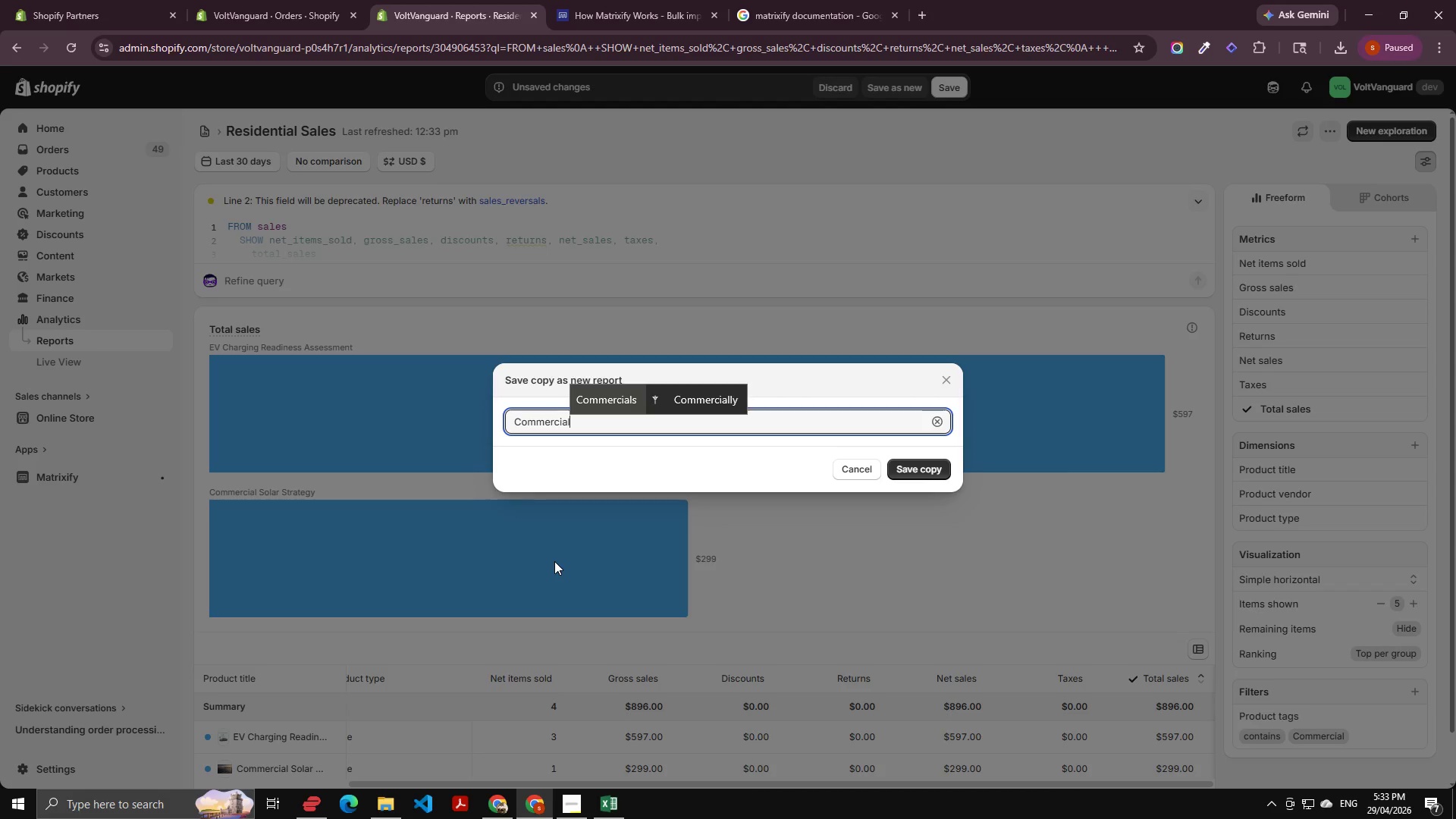 
key(Enter)
 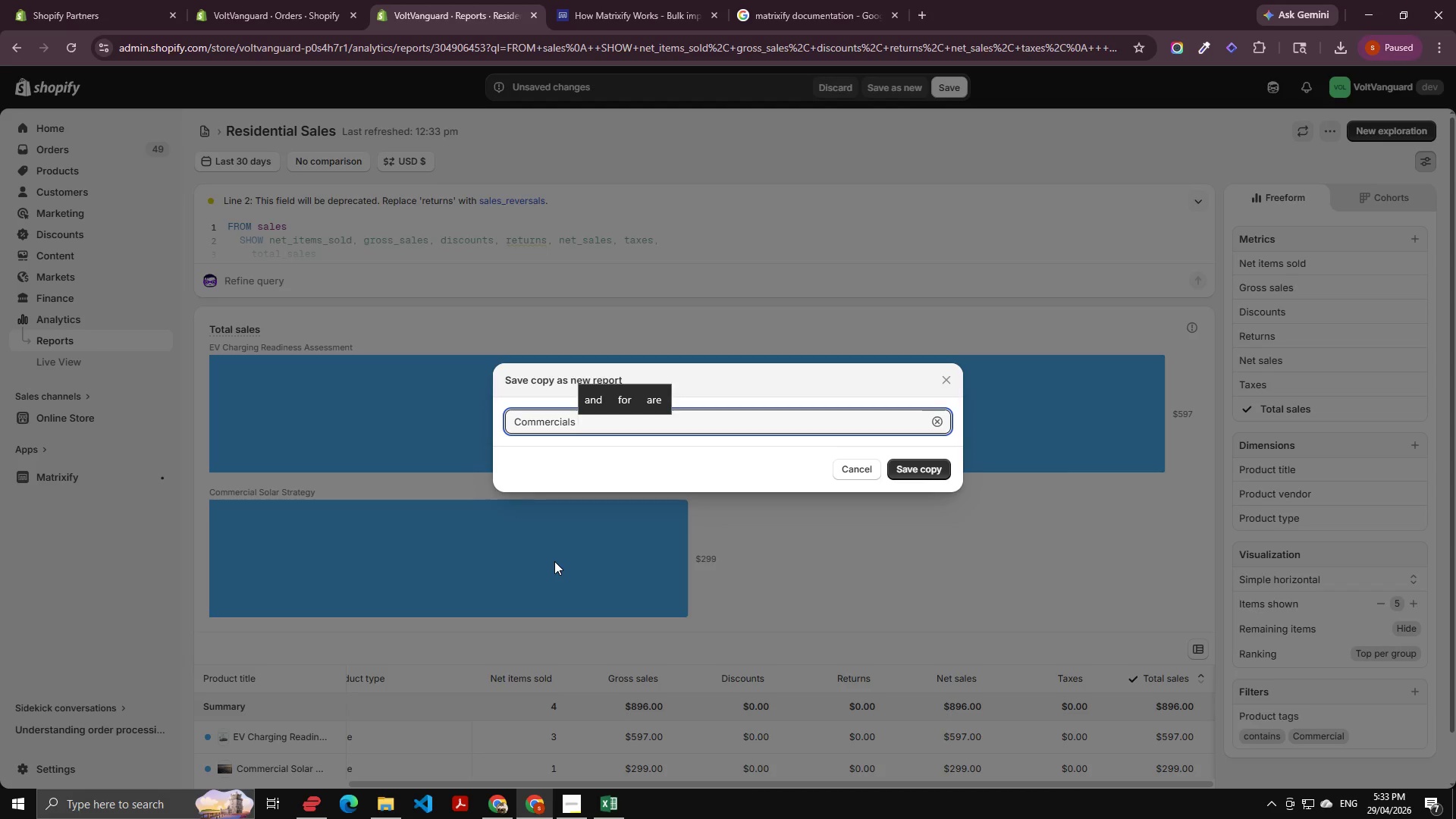 
key(Backspace)
 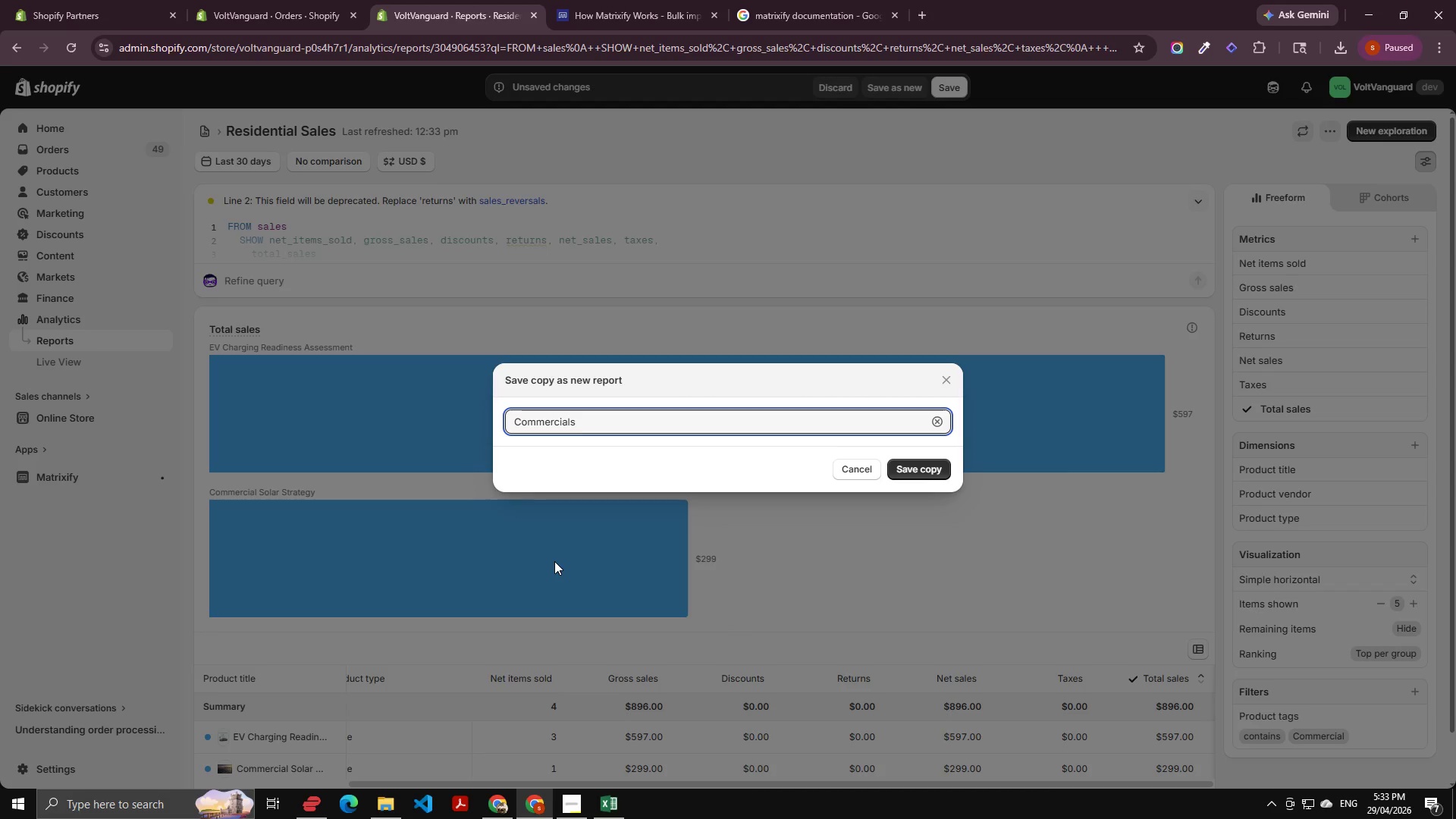 
key(Backspace)
 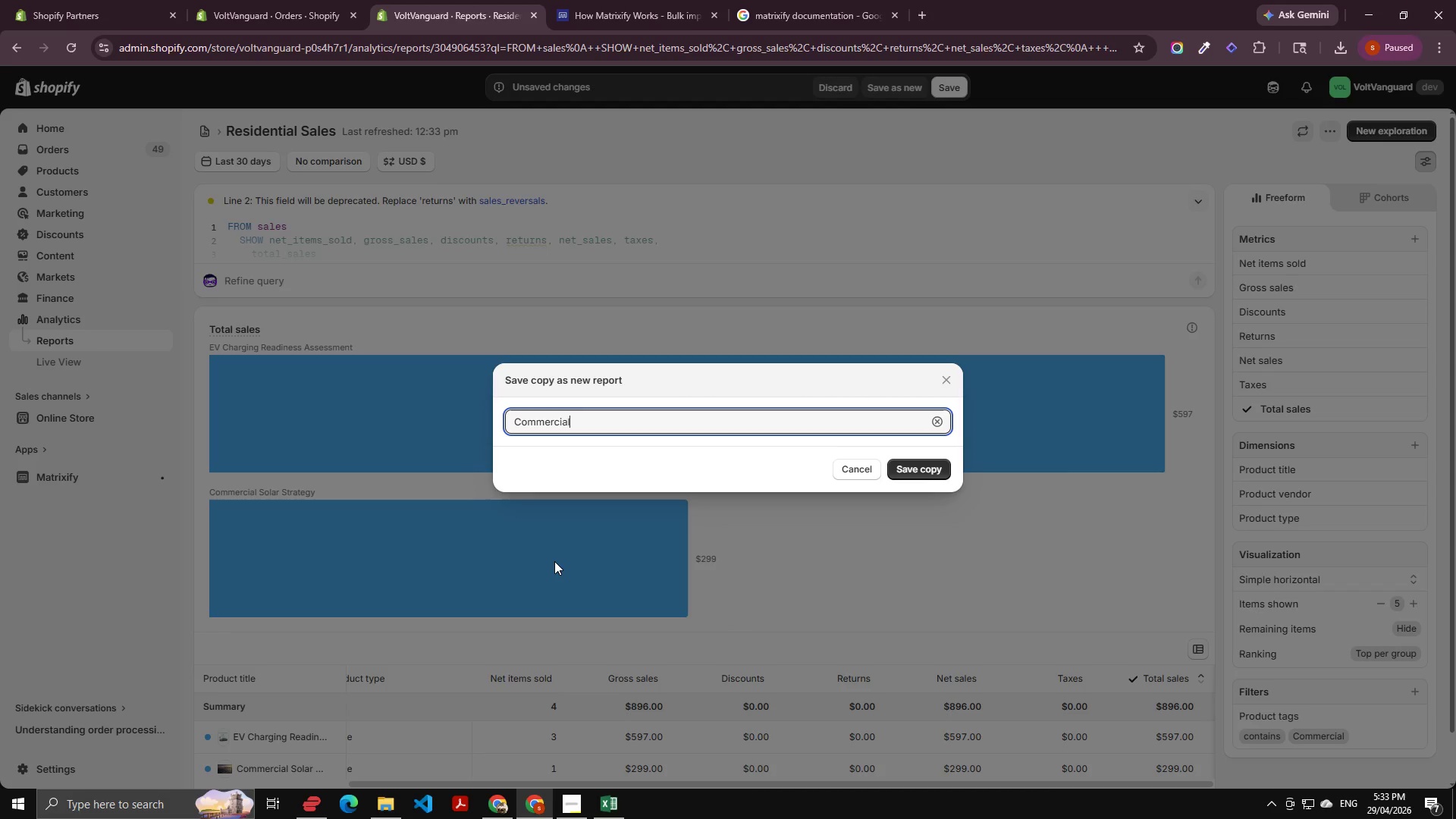 
type( Sales)
 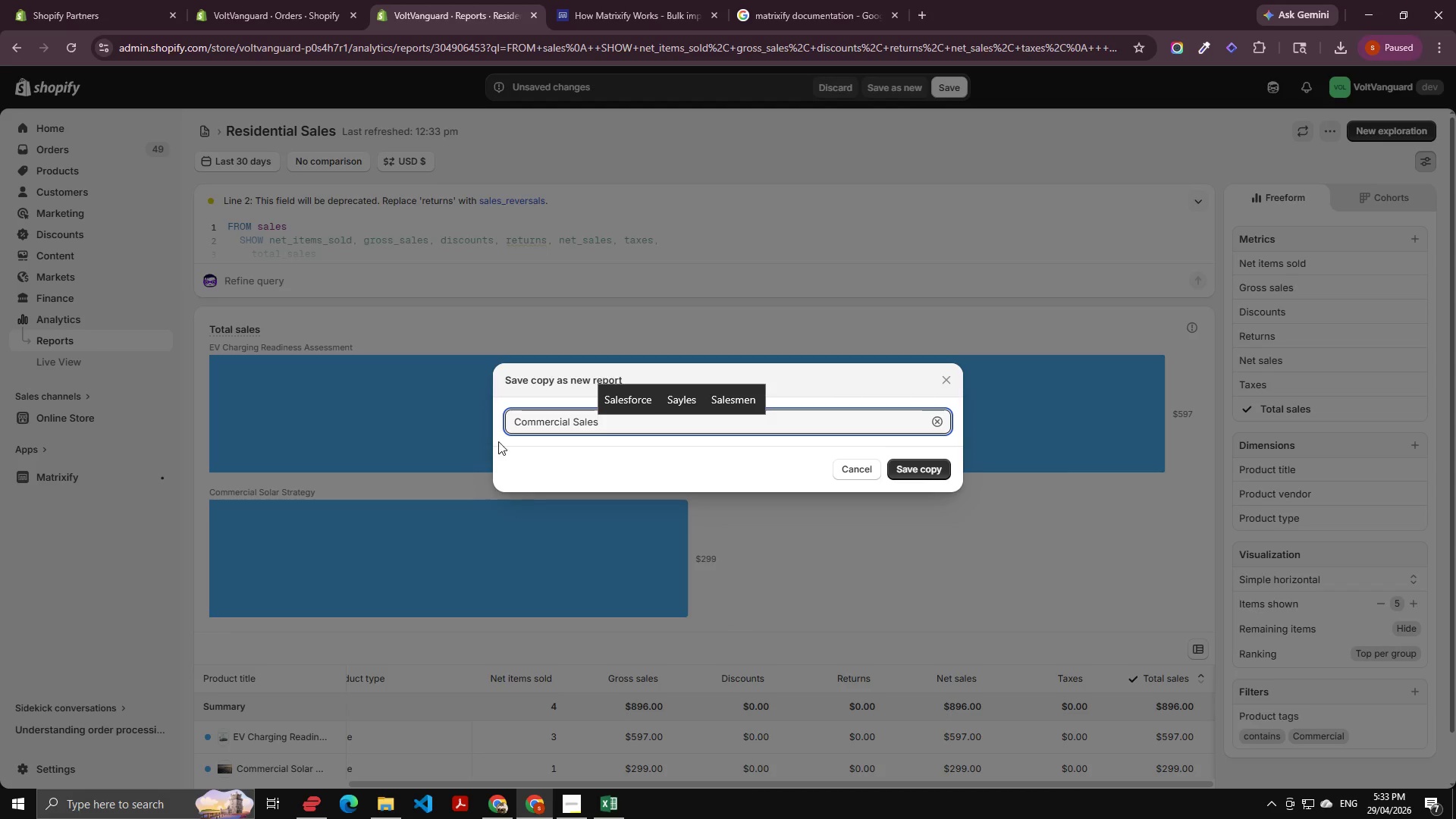 
left_click([917, 467])
 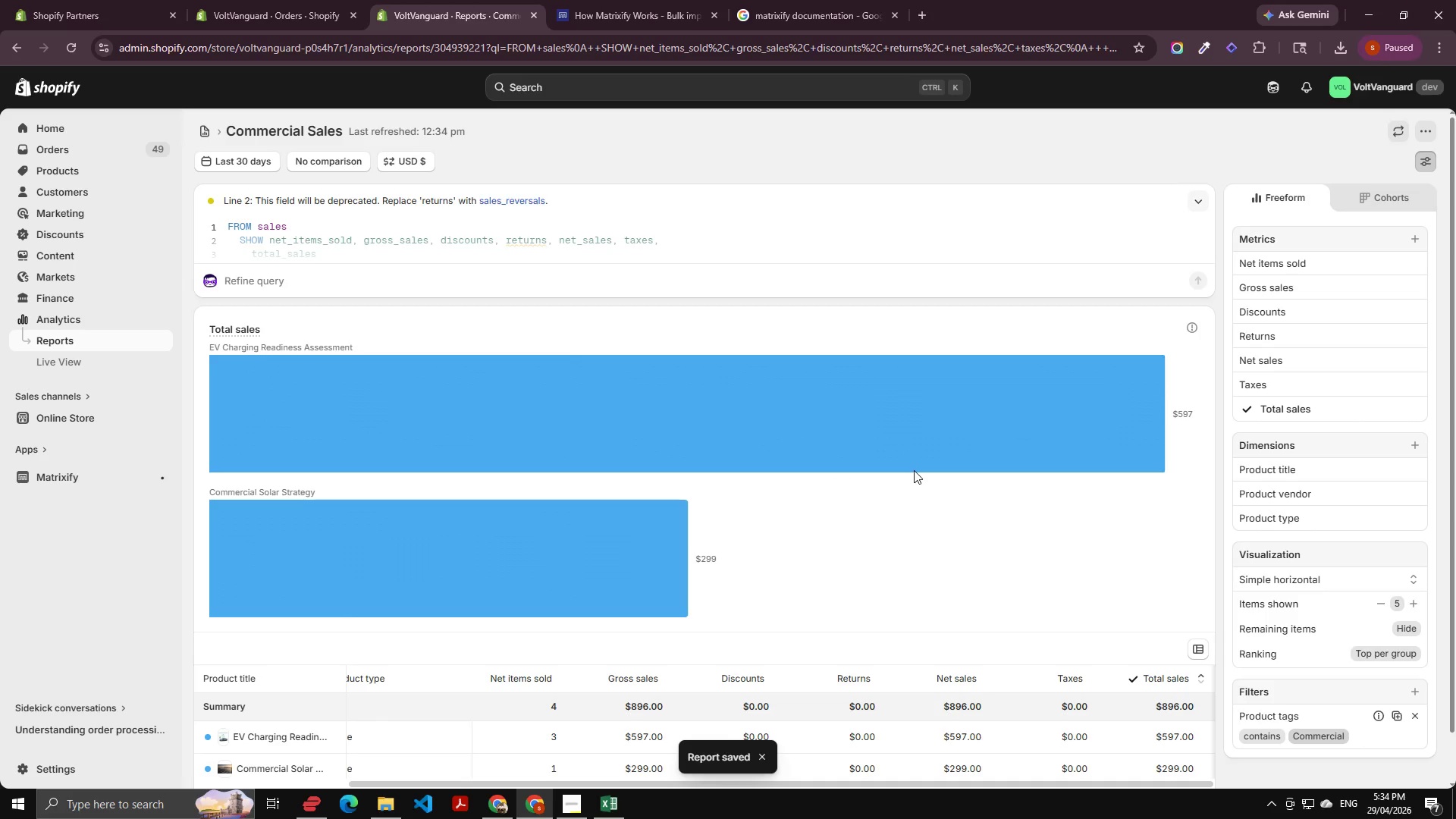 
wait(10.48)
 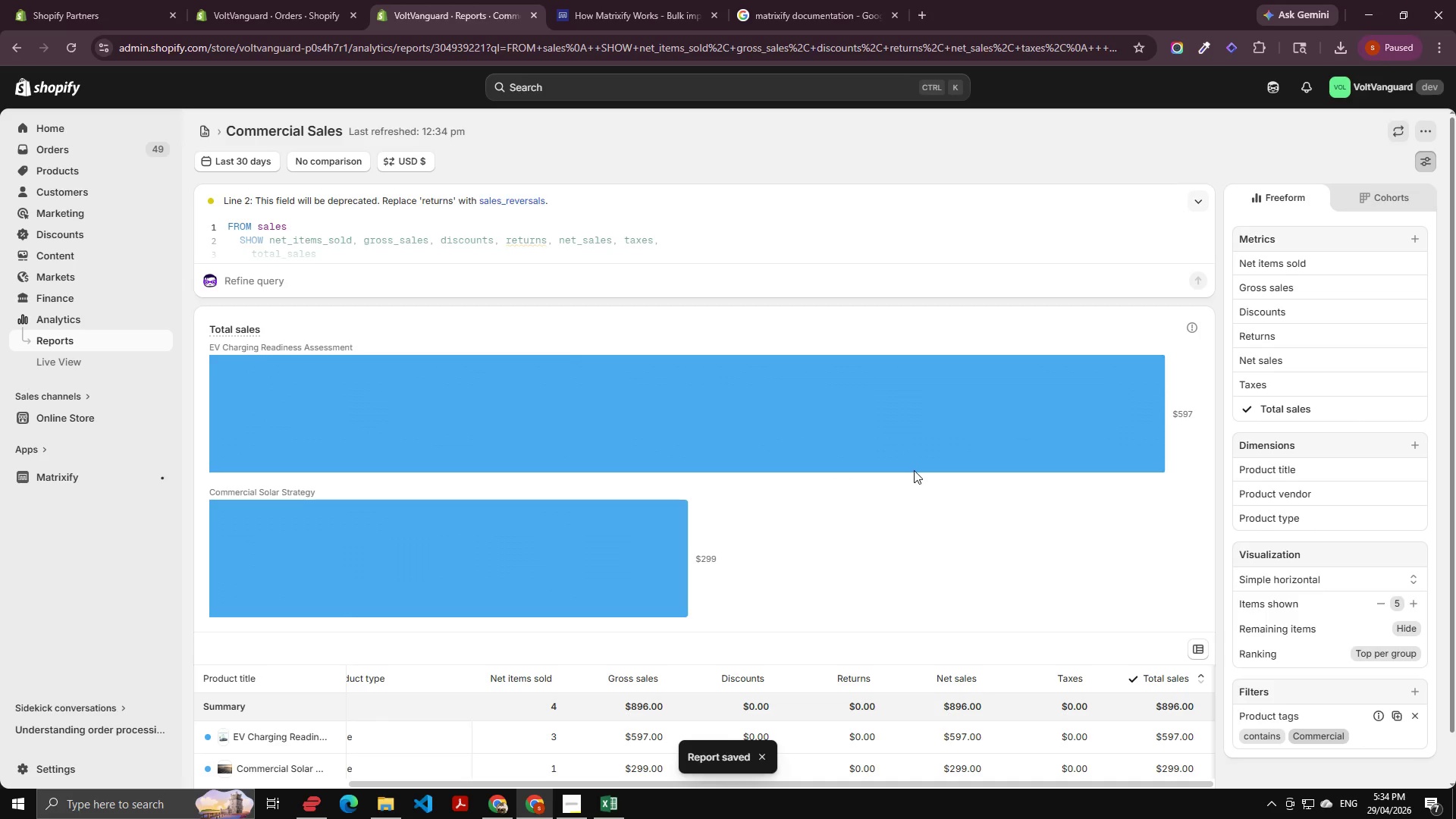 
scroll: coordinate [213, 207], scroll_direction: up, amount: 7.0
 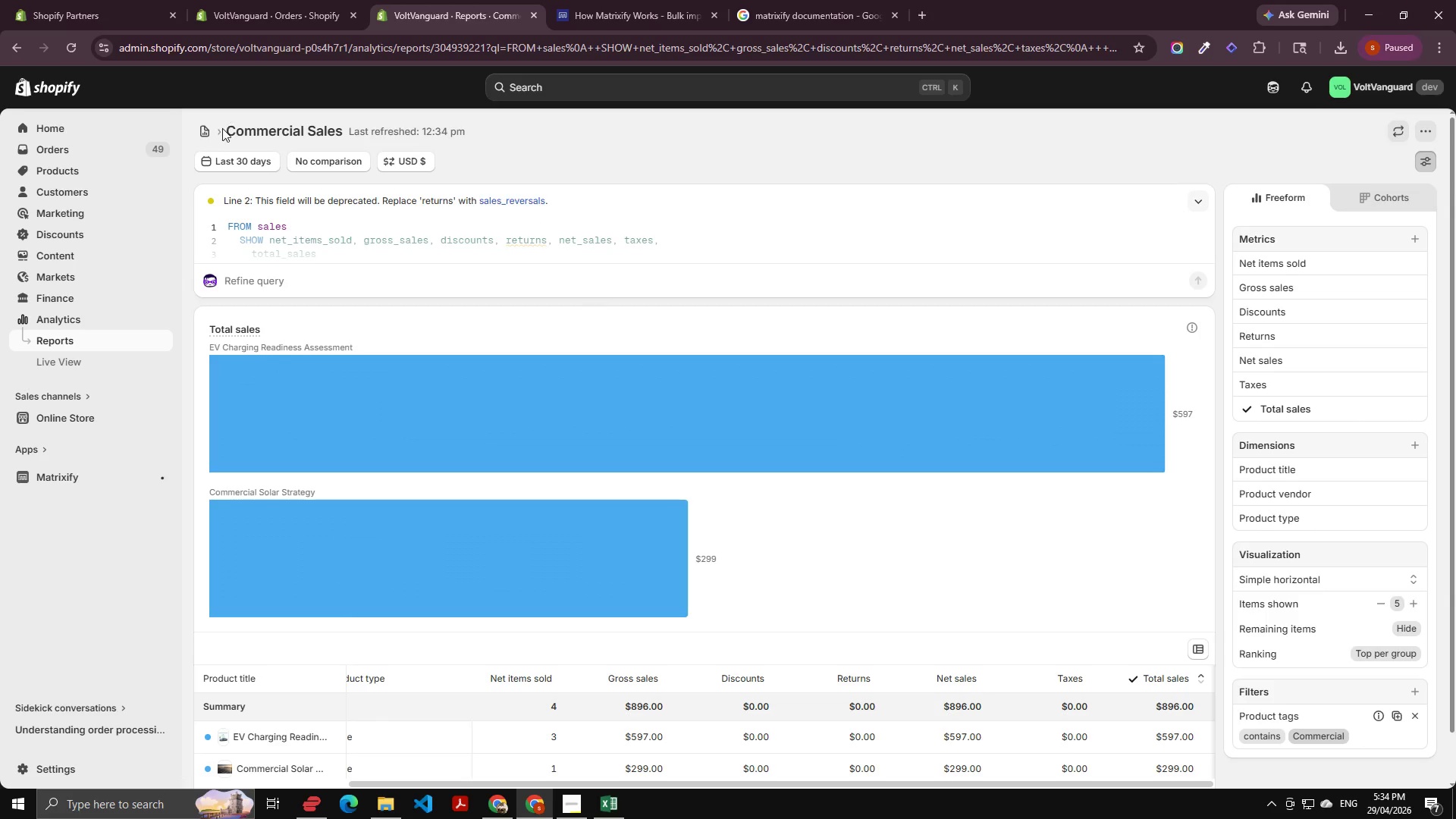 
left_click([214, 132])
 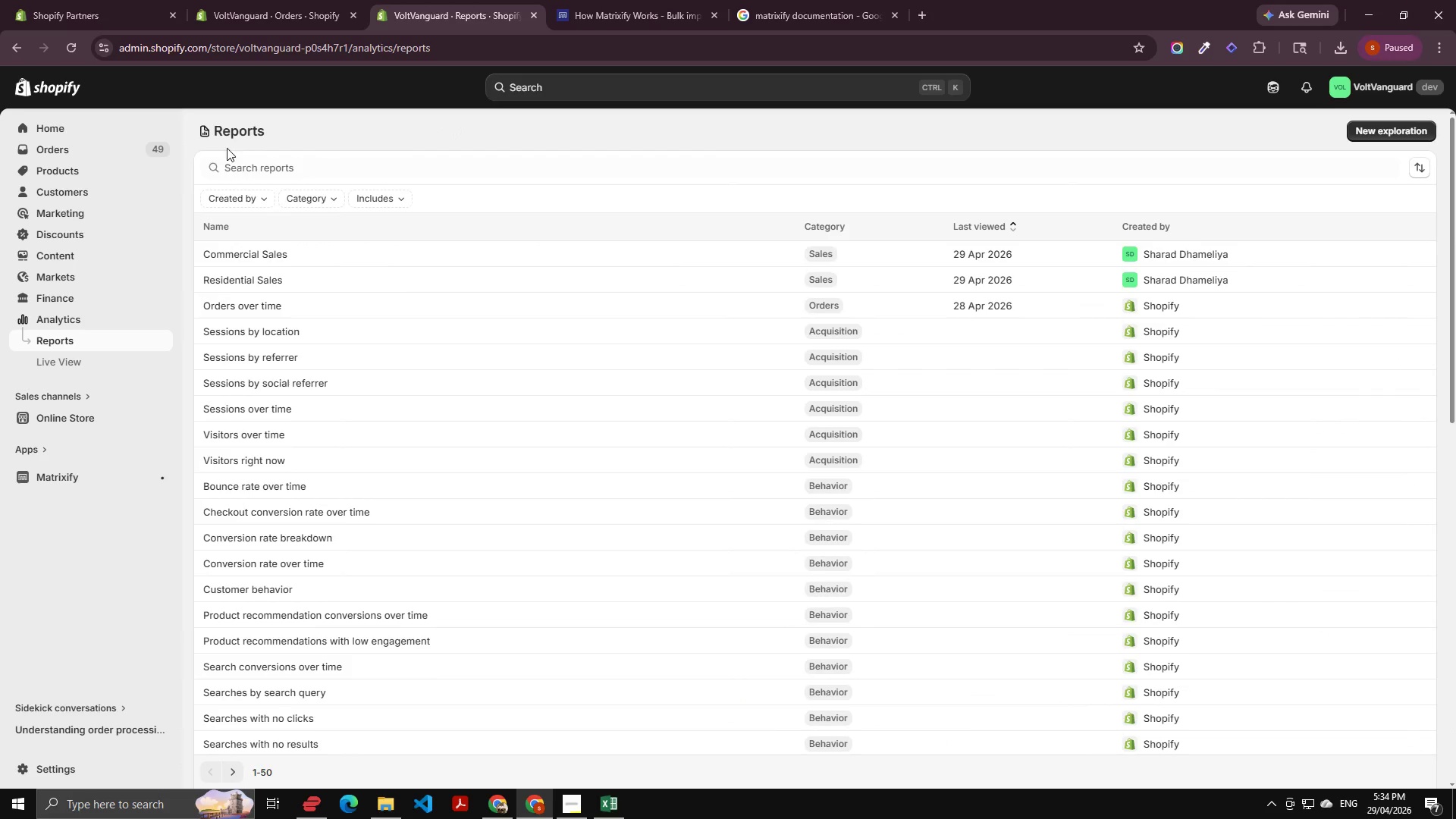 
left_click([295, 162])
 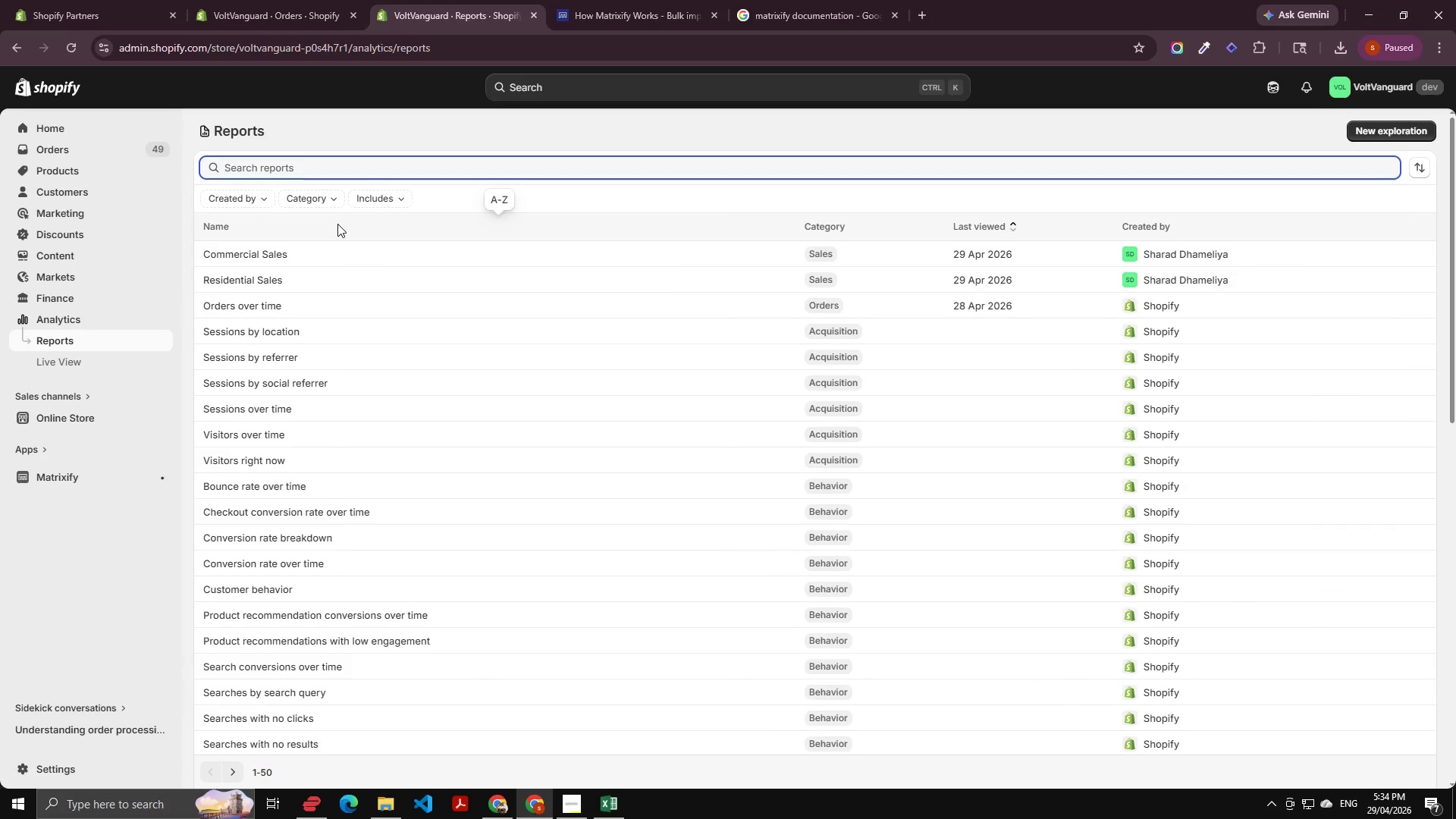 
type(trad)
key(Backspace)
type(f)
 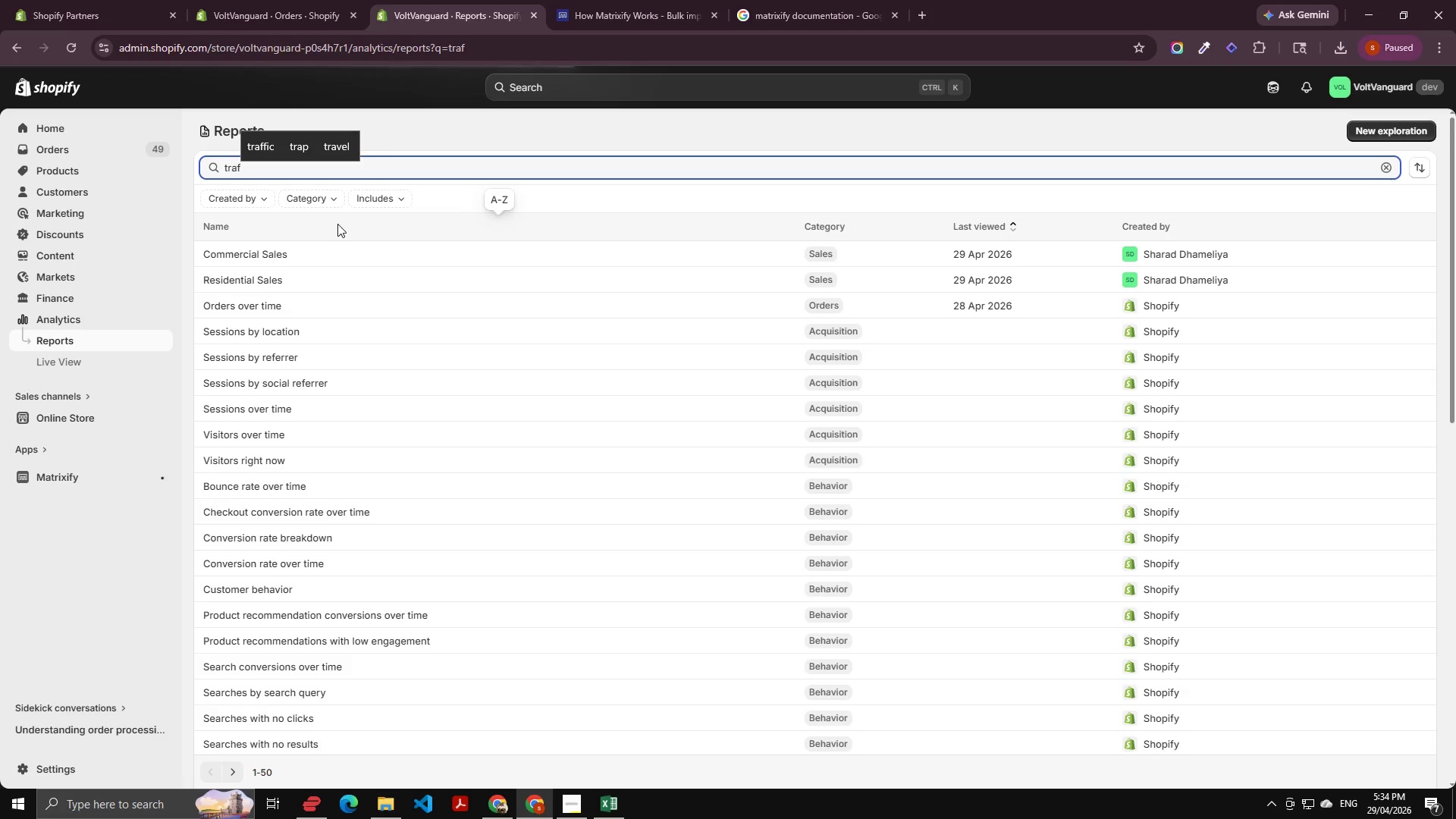 
key(ArrowUp)
 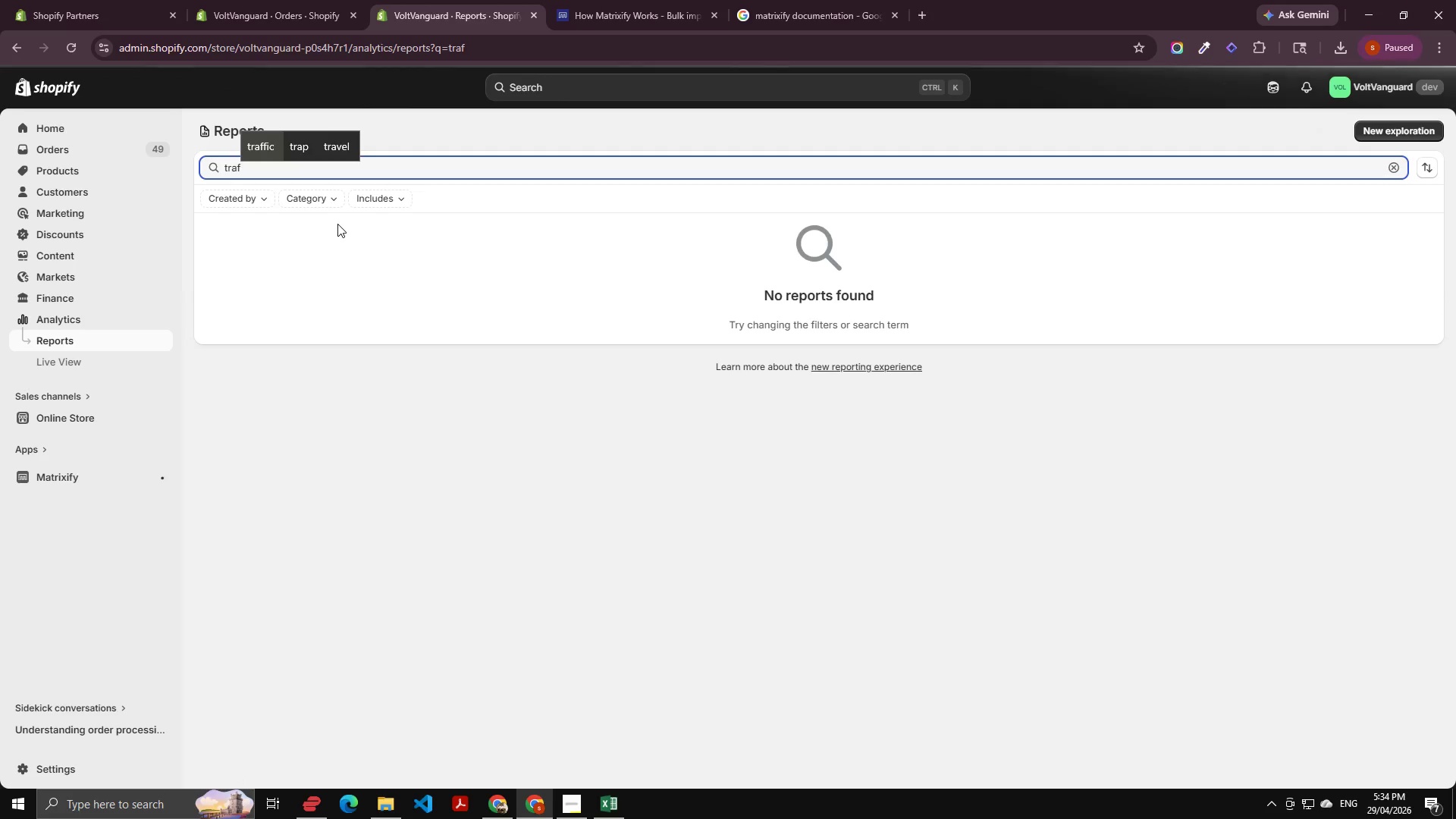 
key(Enter)
 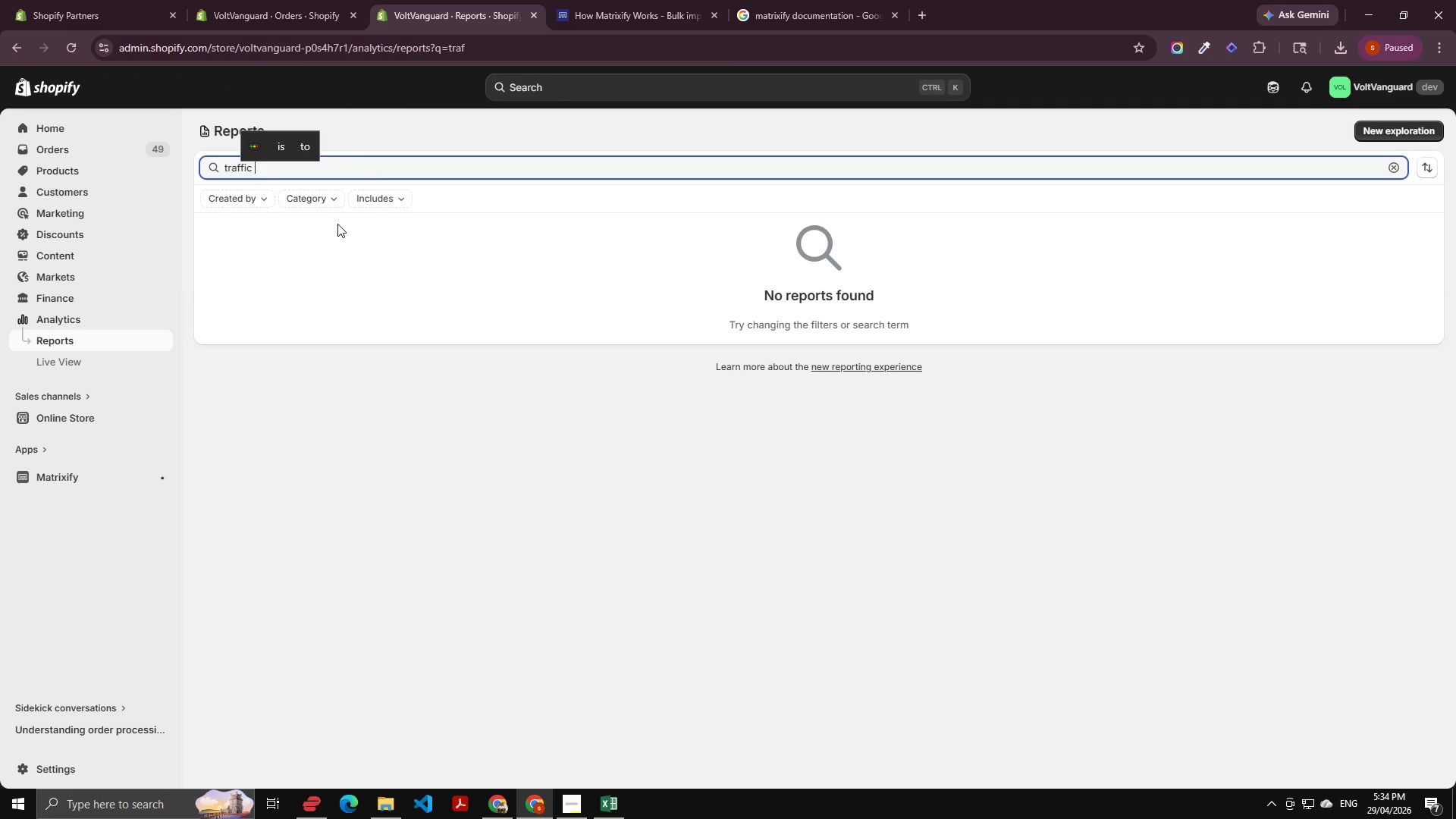 
key(Backspace)
 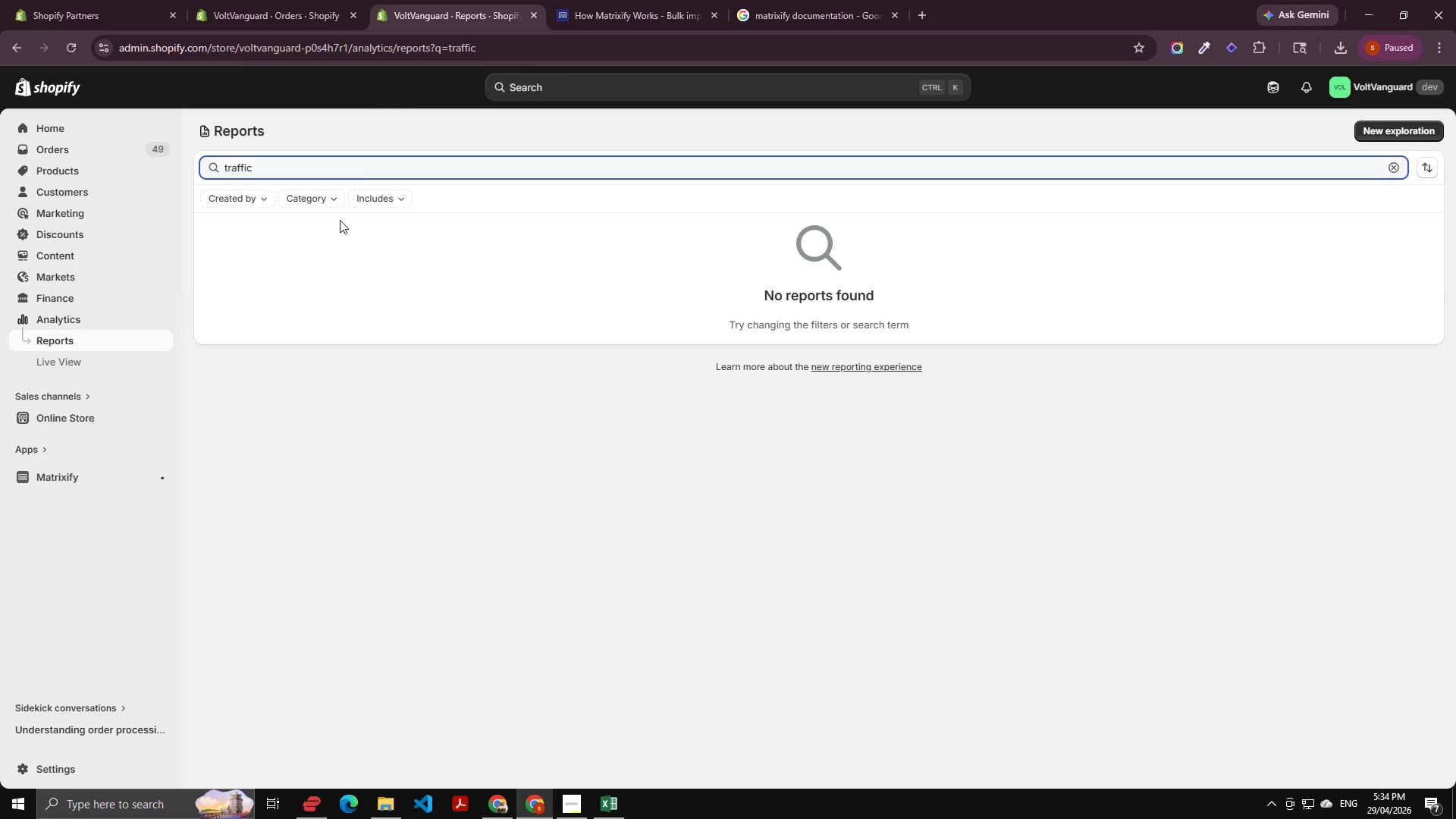 
wait(6.02)
 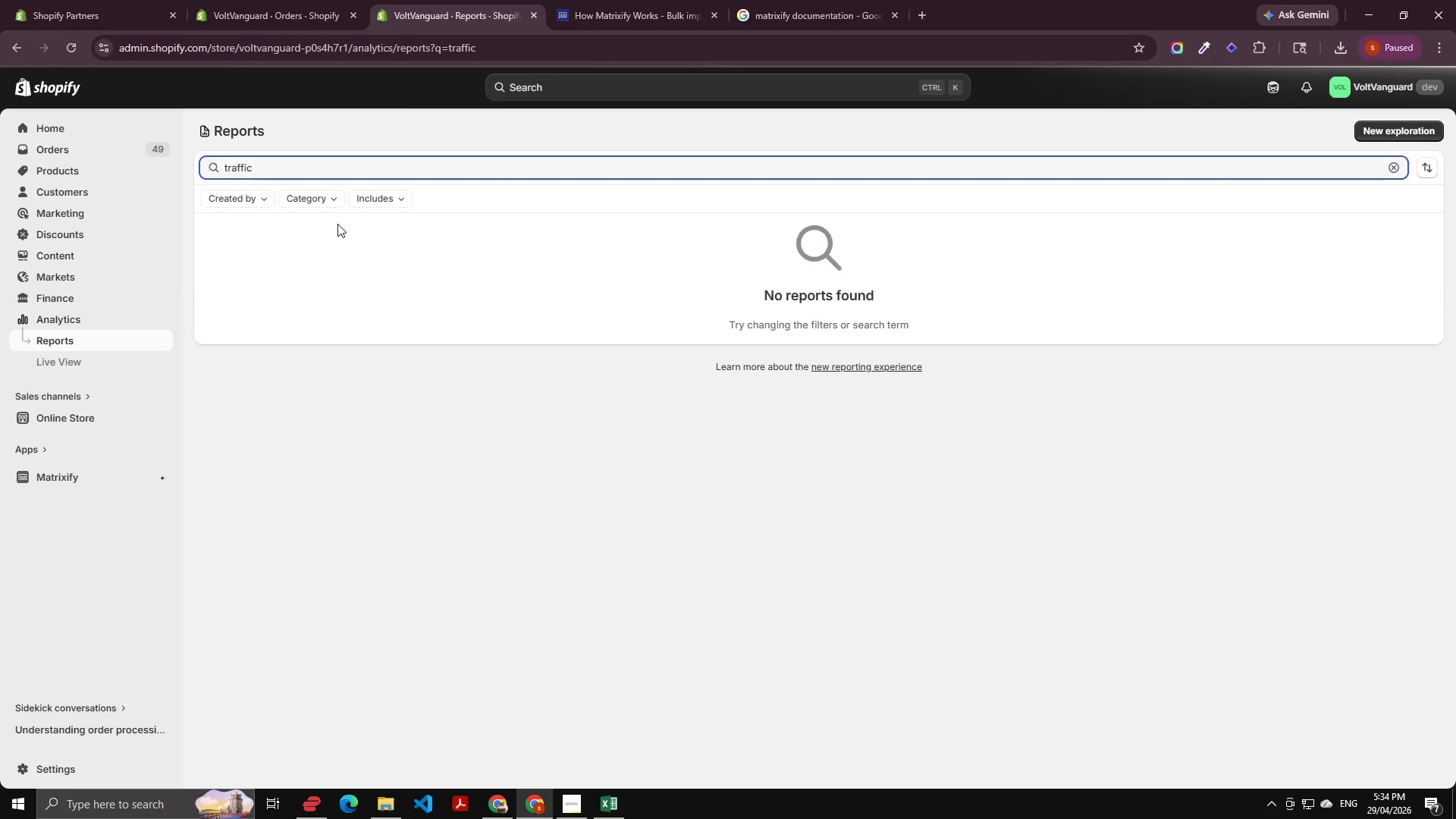 
key(Enter)
 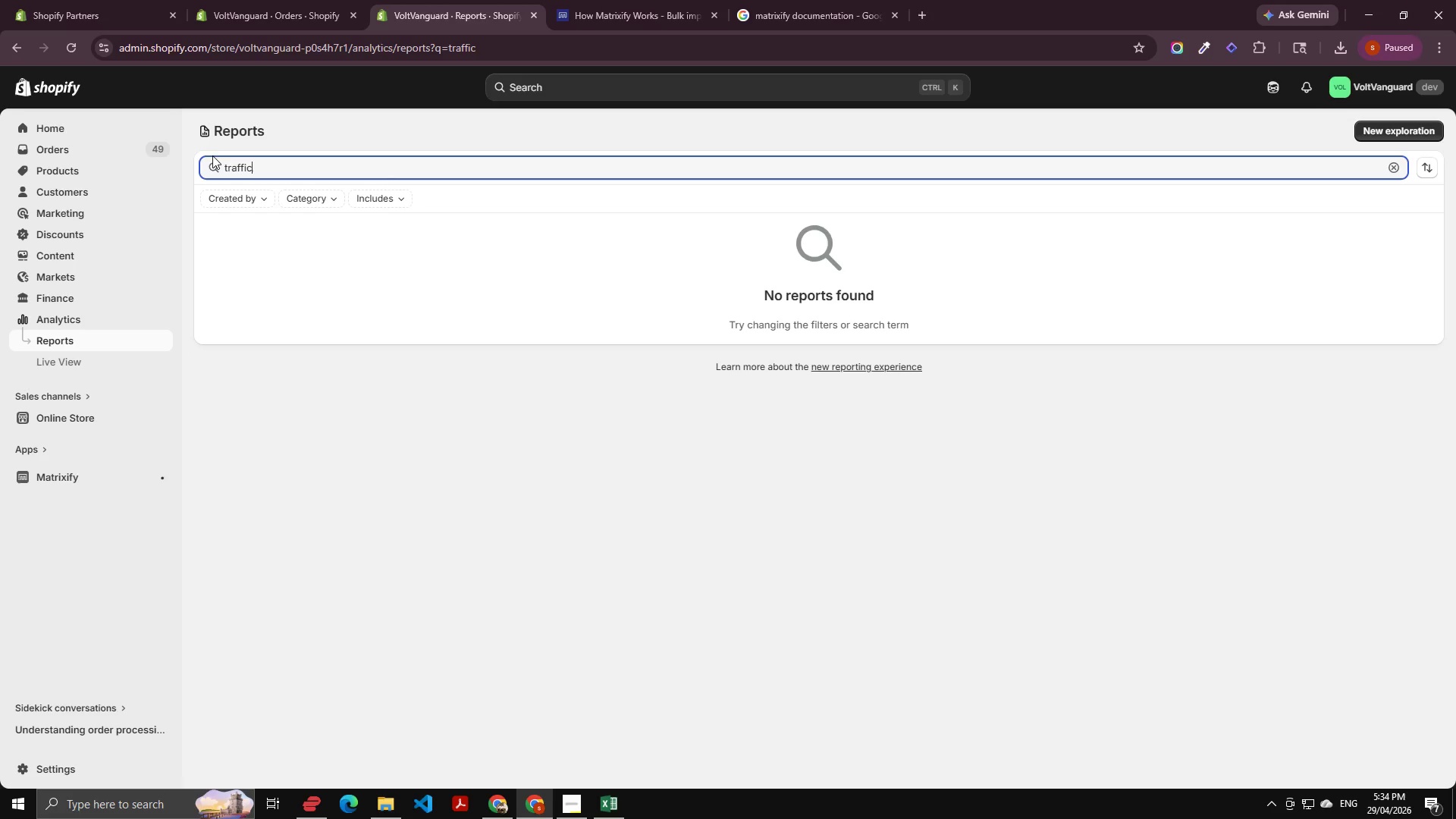 
left_click_drag(start_coordinate=[258, 165], to_coordinate=[219, 158])
 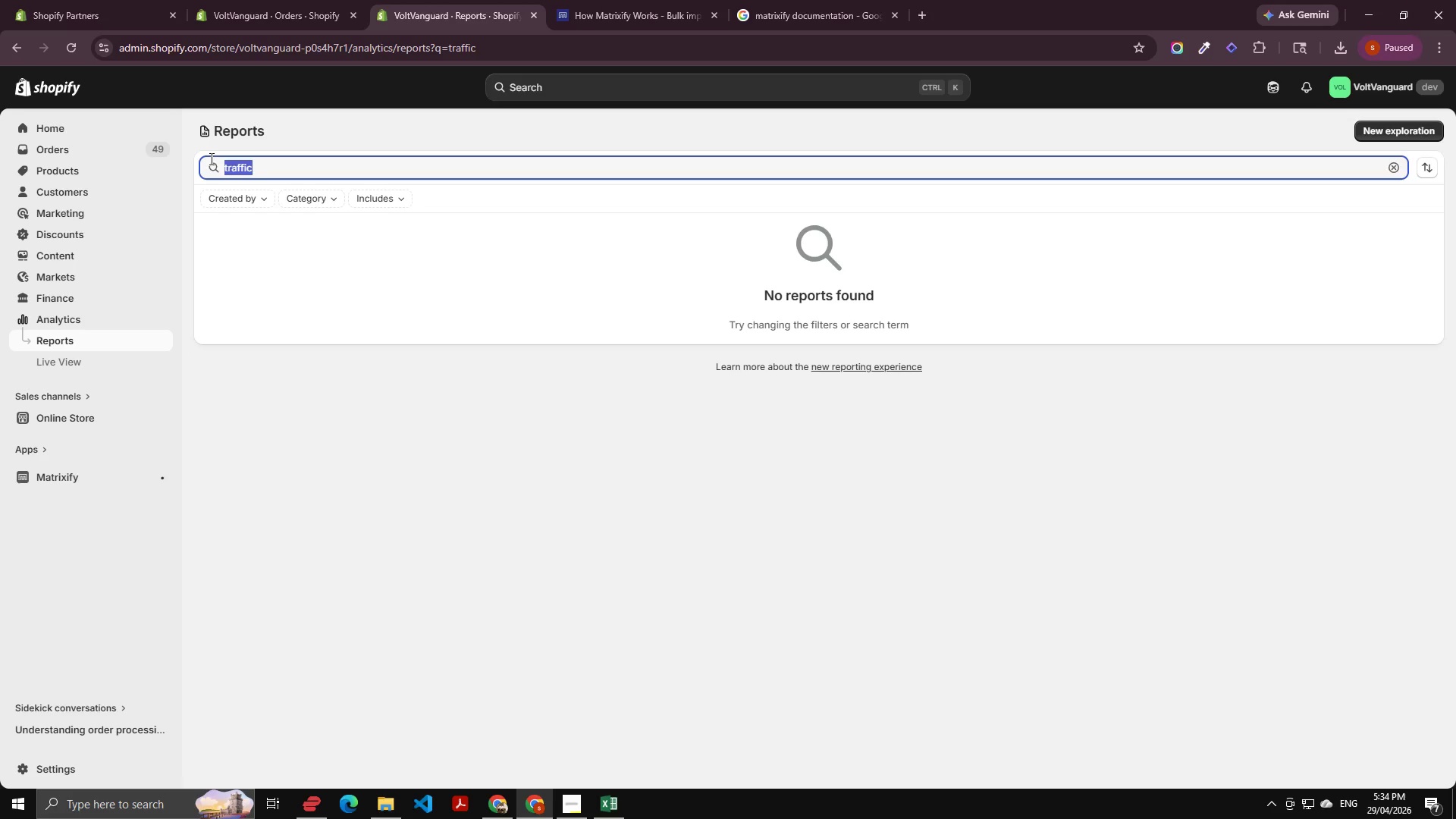 
type(Sales)
 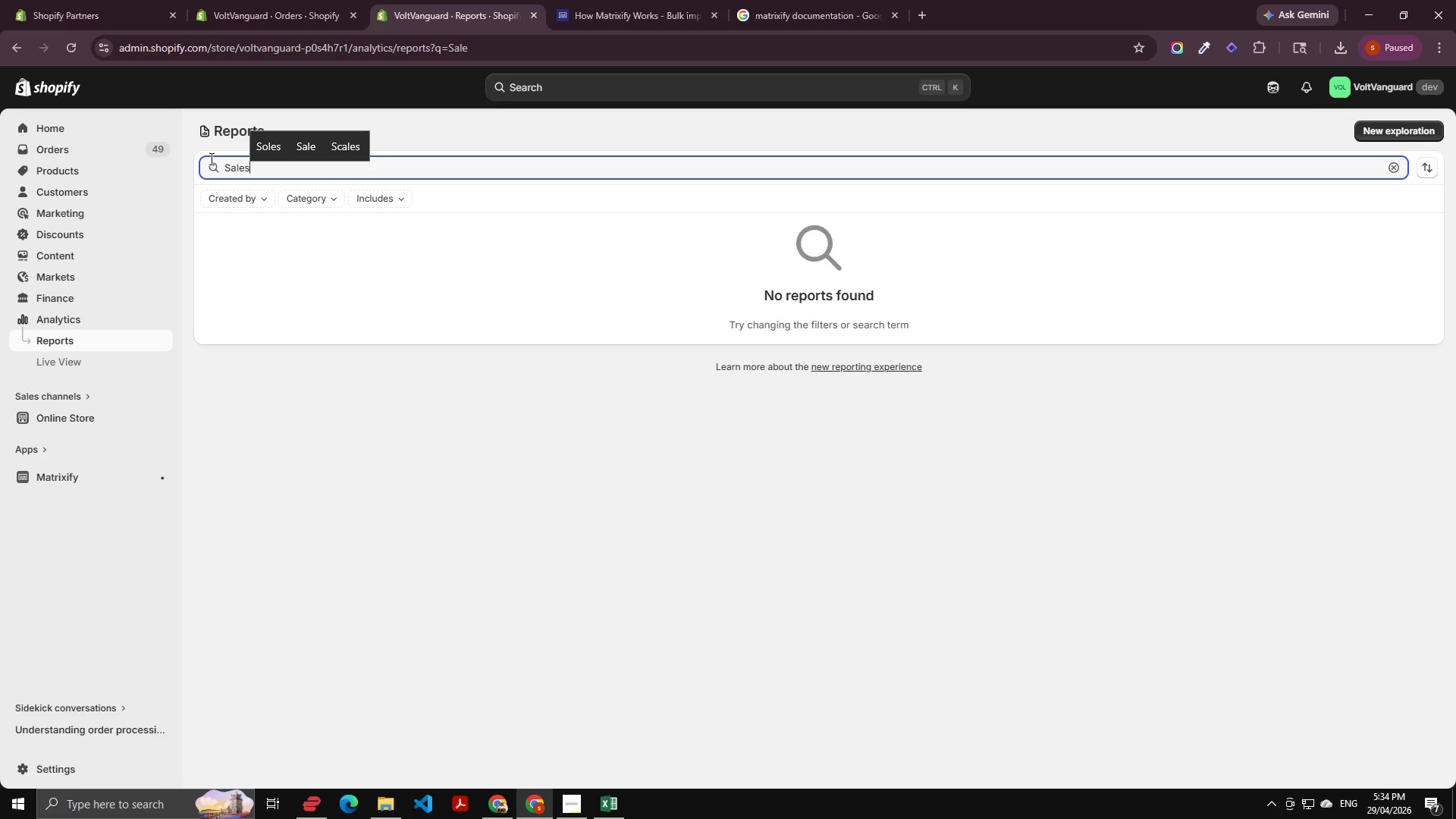 
key(Enter)
 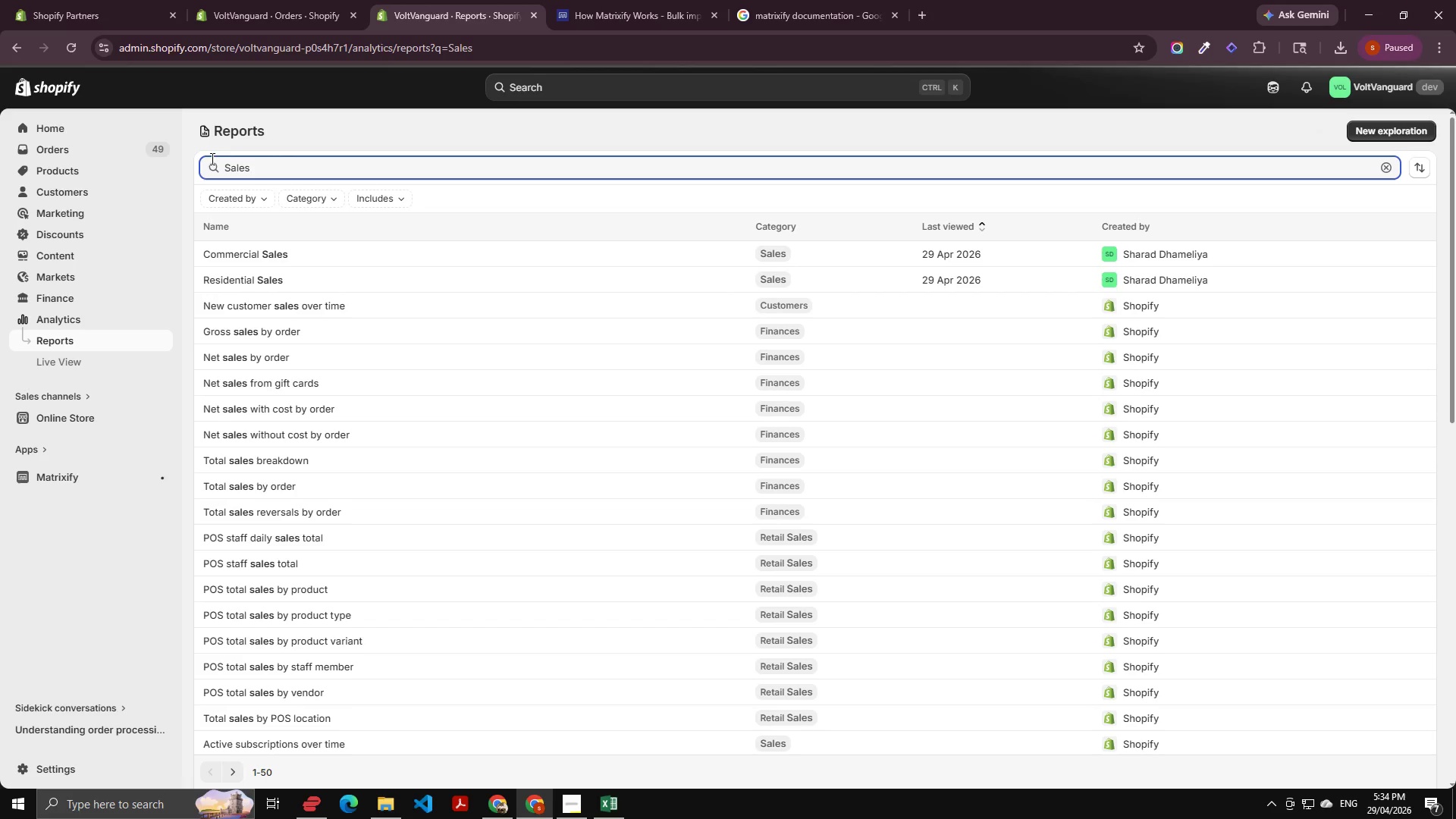 
scroll: coordinate [342, 667], scroll_direction: down, amount: 11.0
 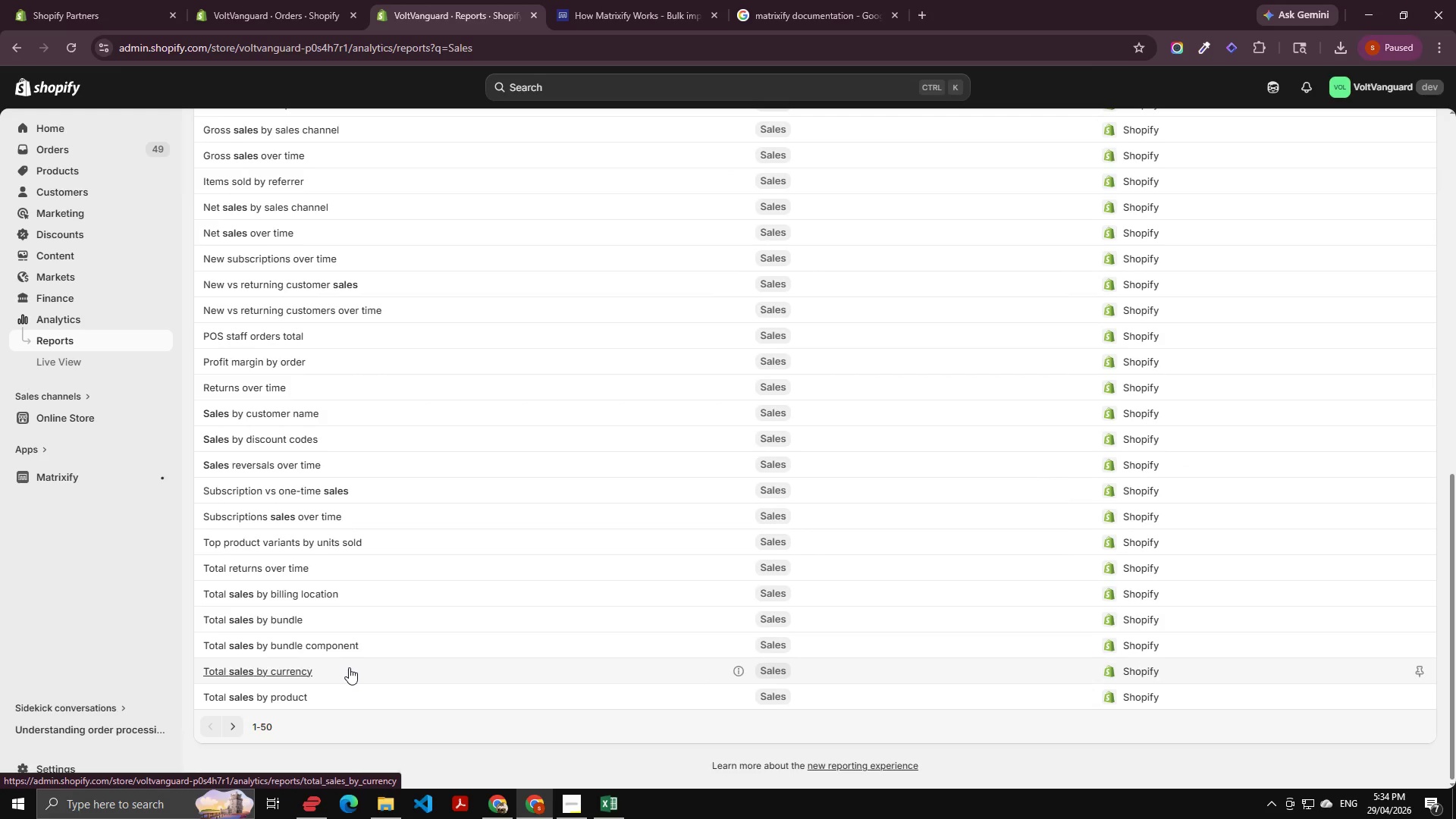 
scroll: coordinate [310, 225], scroll_direction: up, amount: 26.0
 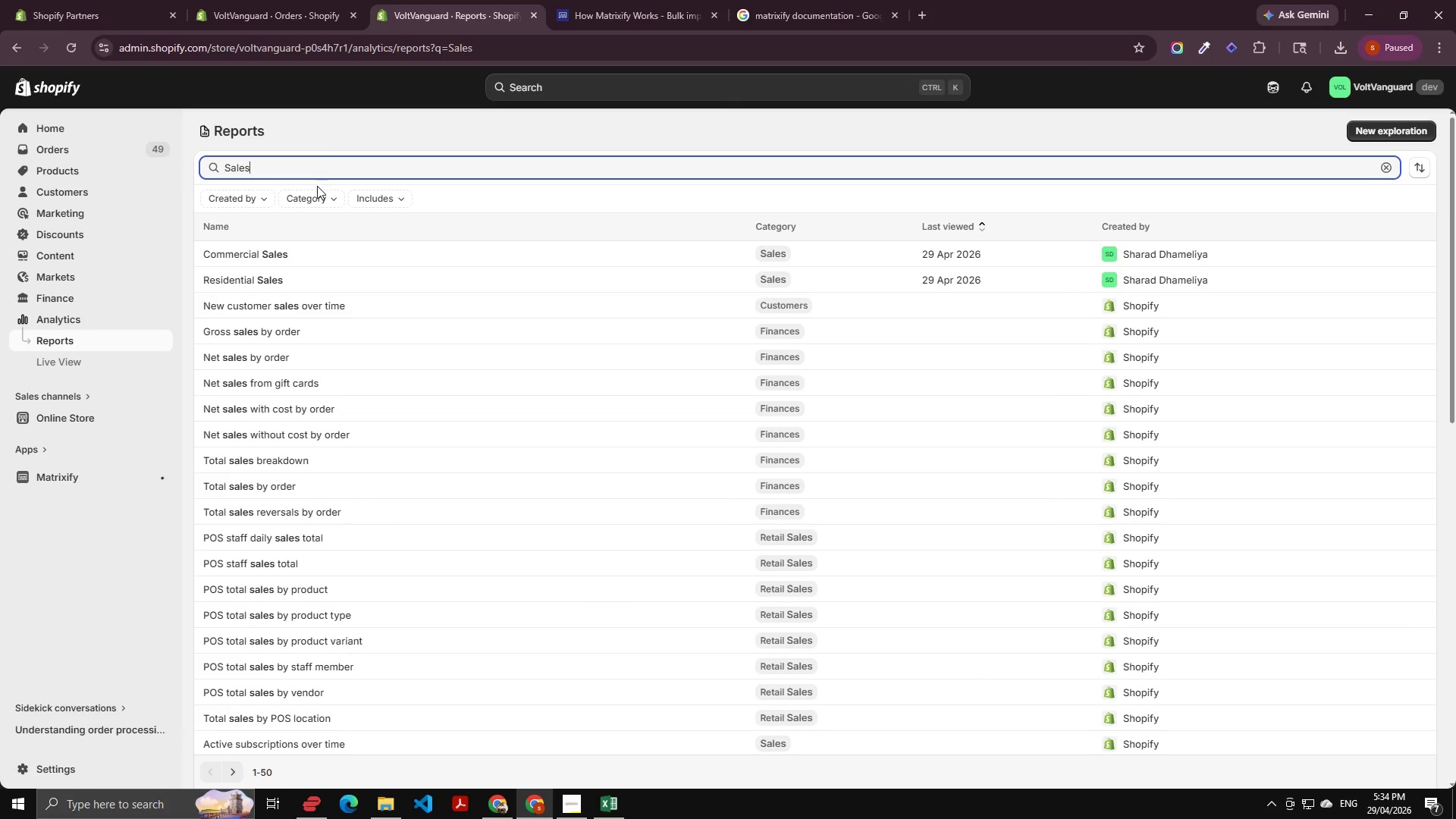 
type( tra)
 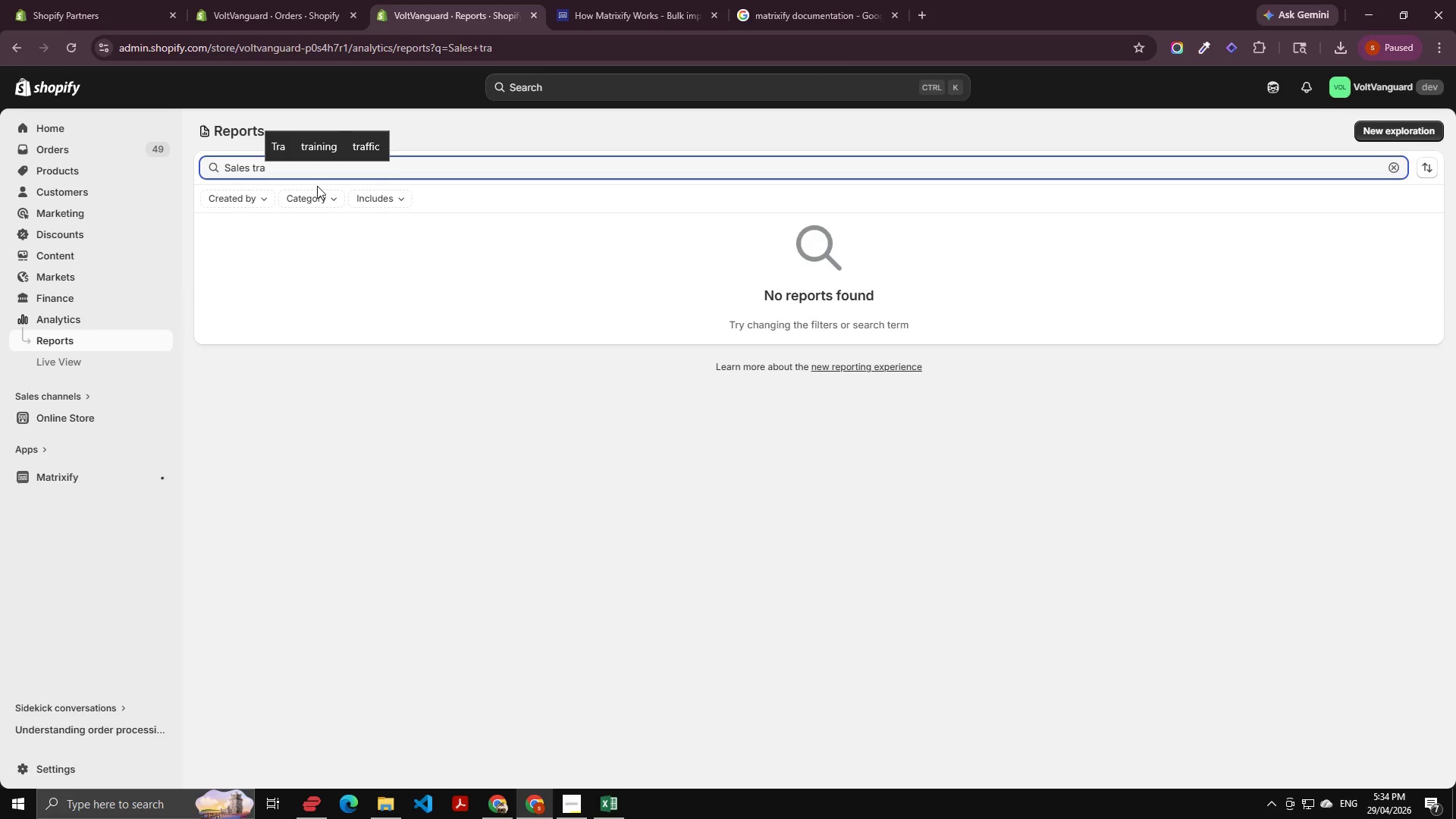 
key(Control+A)
 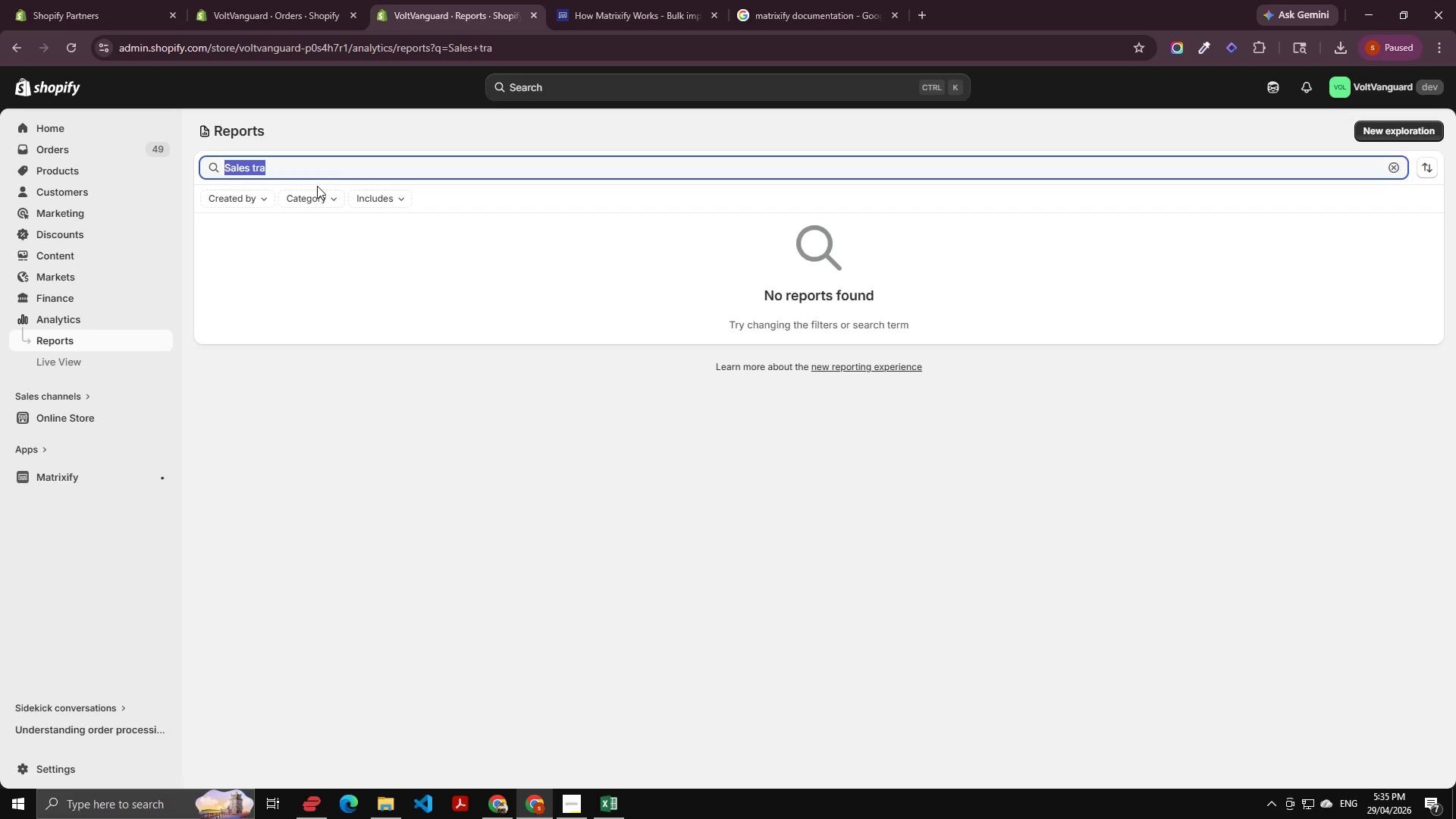 
wait(55.58)
 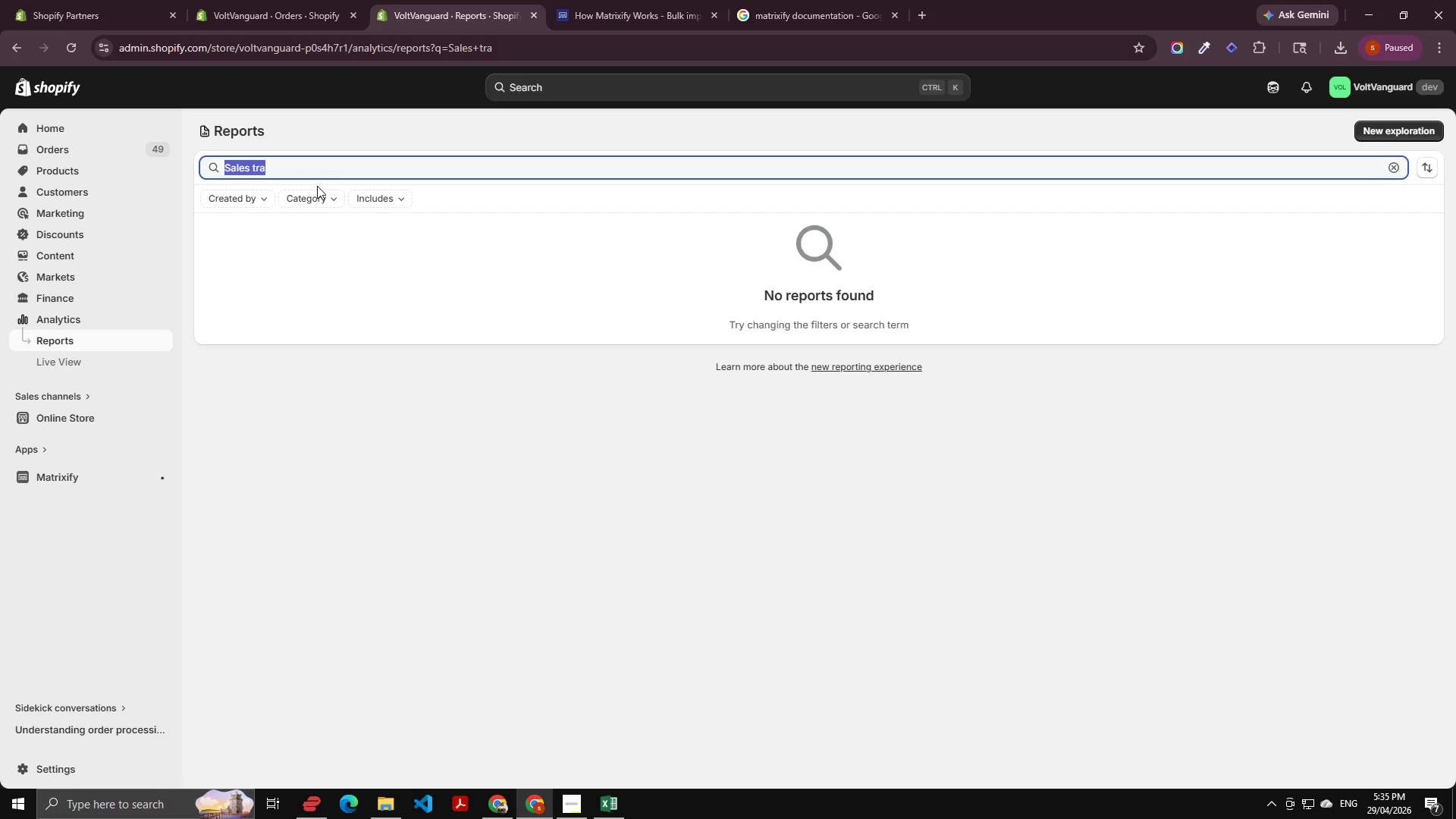 
type(de)
key(Backspace)
type(is)
 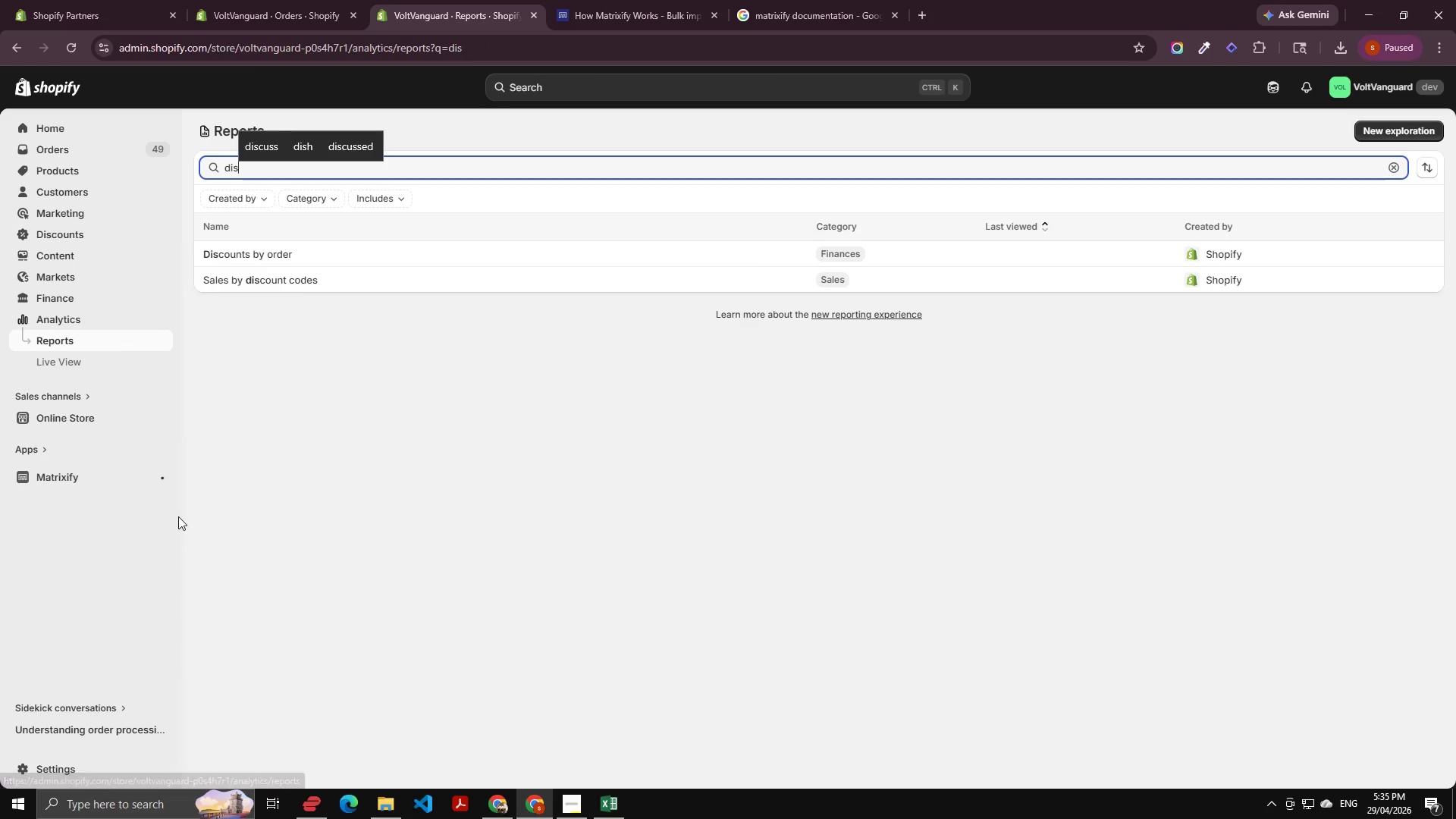 
left_click([275, 275])
 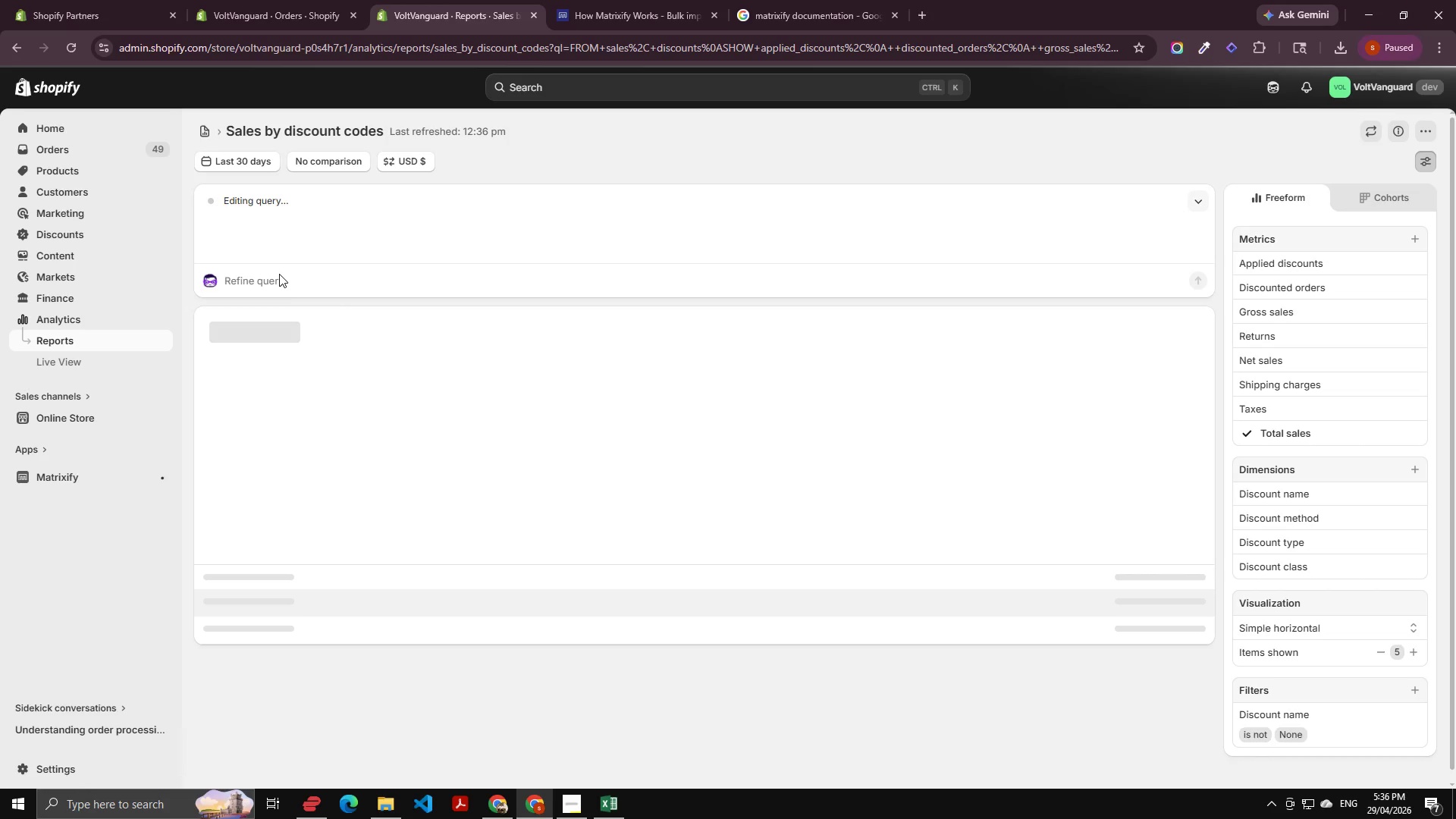 
wait(8.61)
 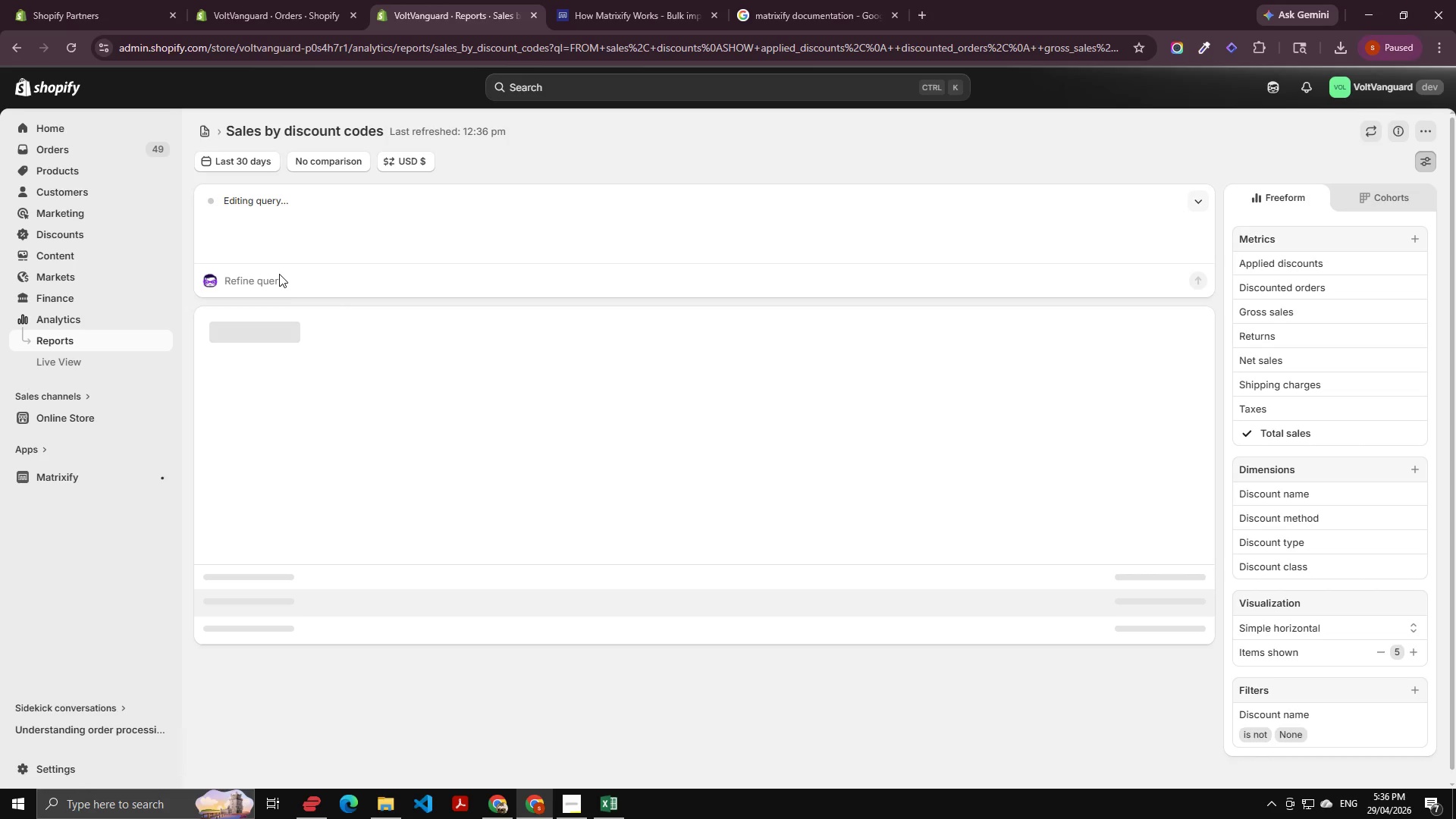 
scroll: coordinate [1298, 585], scroll_direction: down, amount: 3.0
 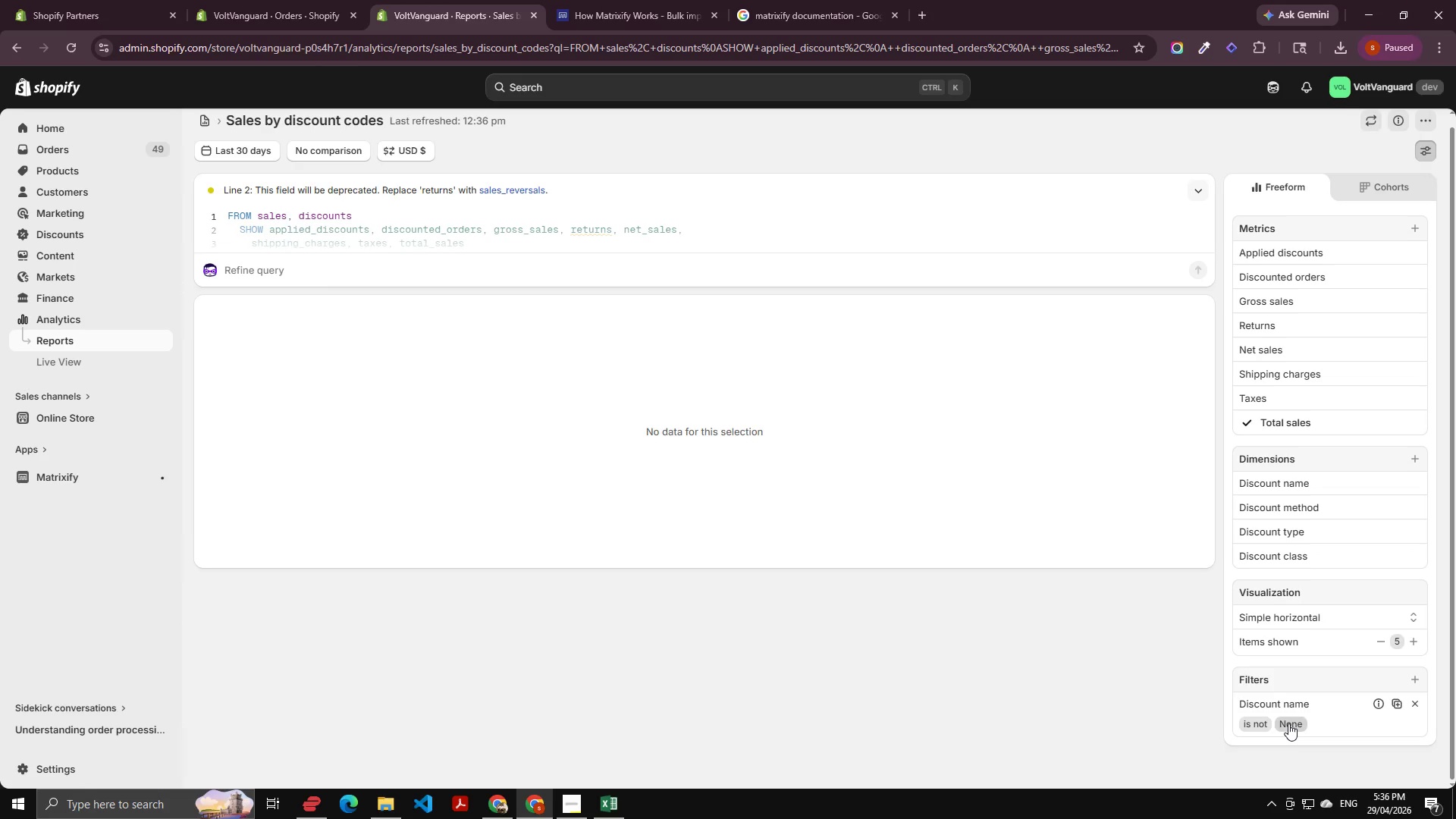 
left_click([1288, 723])
 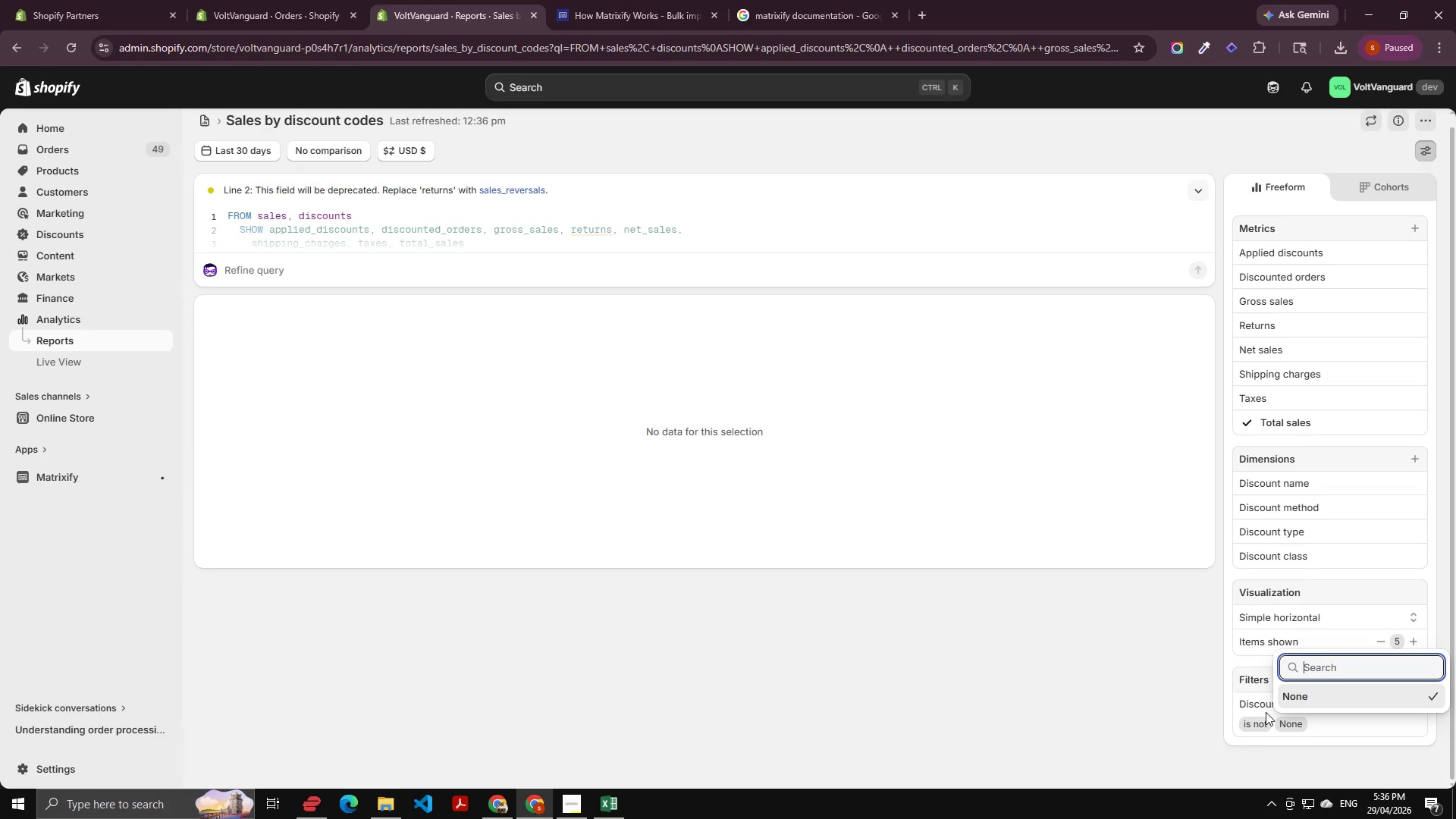 
left_click([1187, 711])
 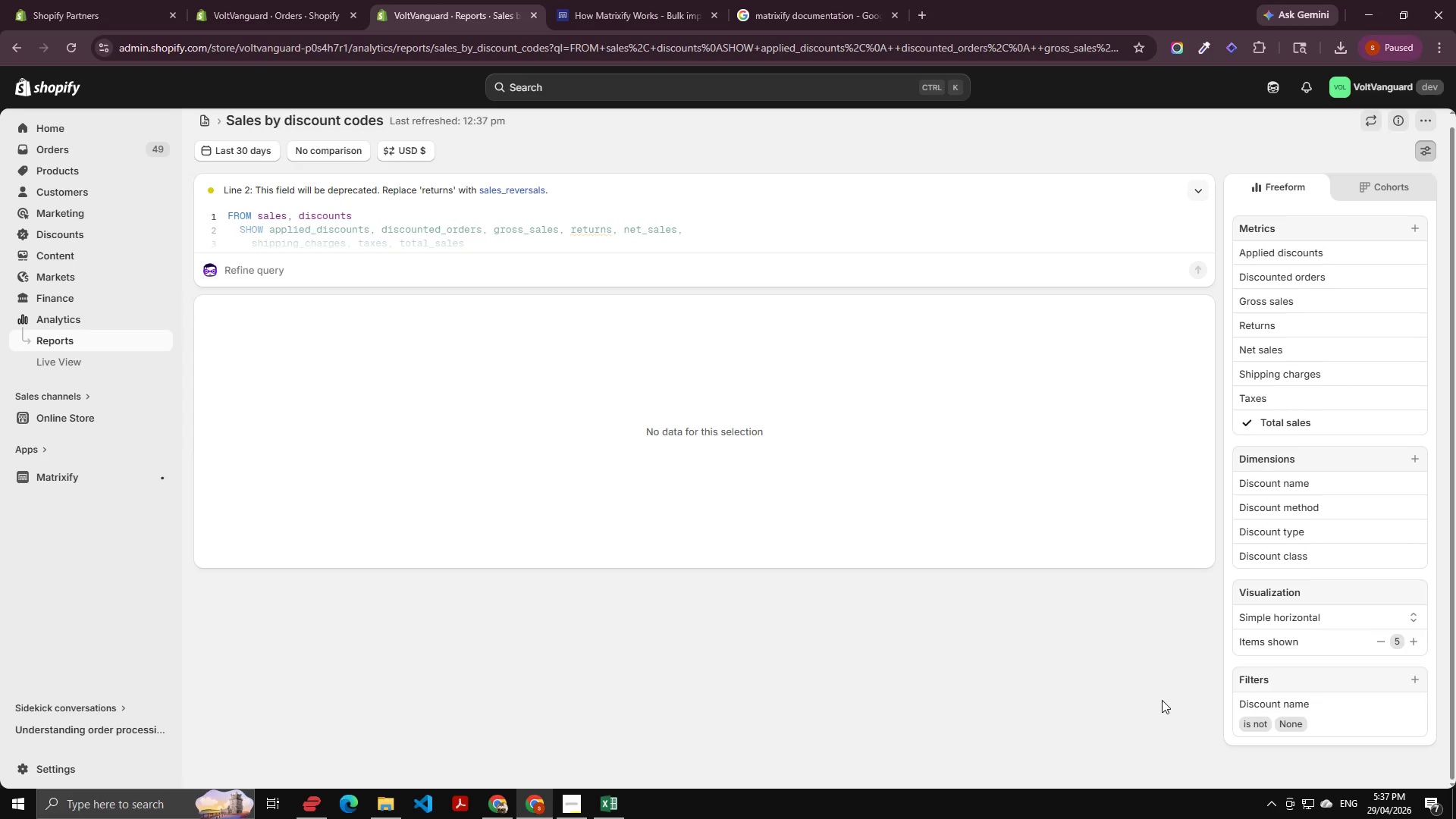 
wait(56.36)
 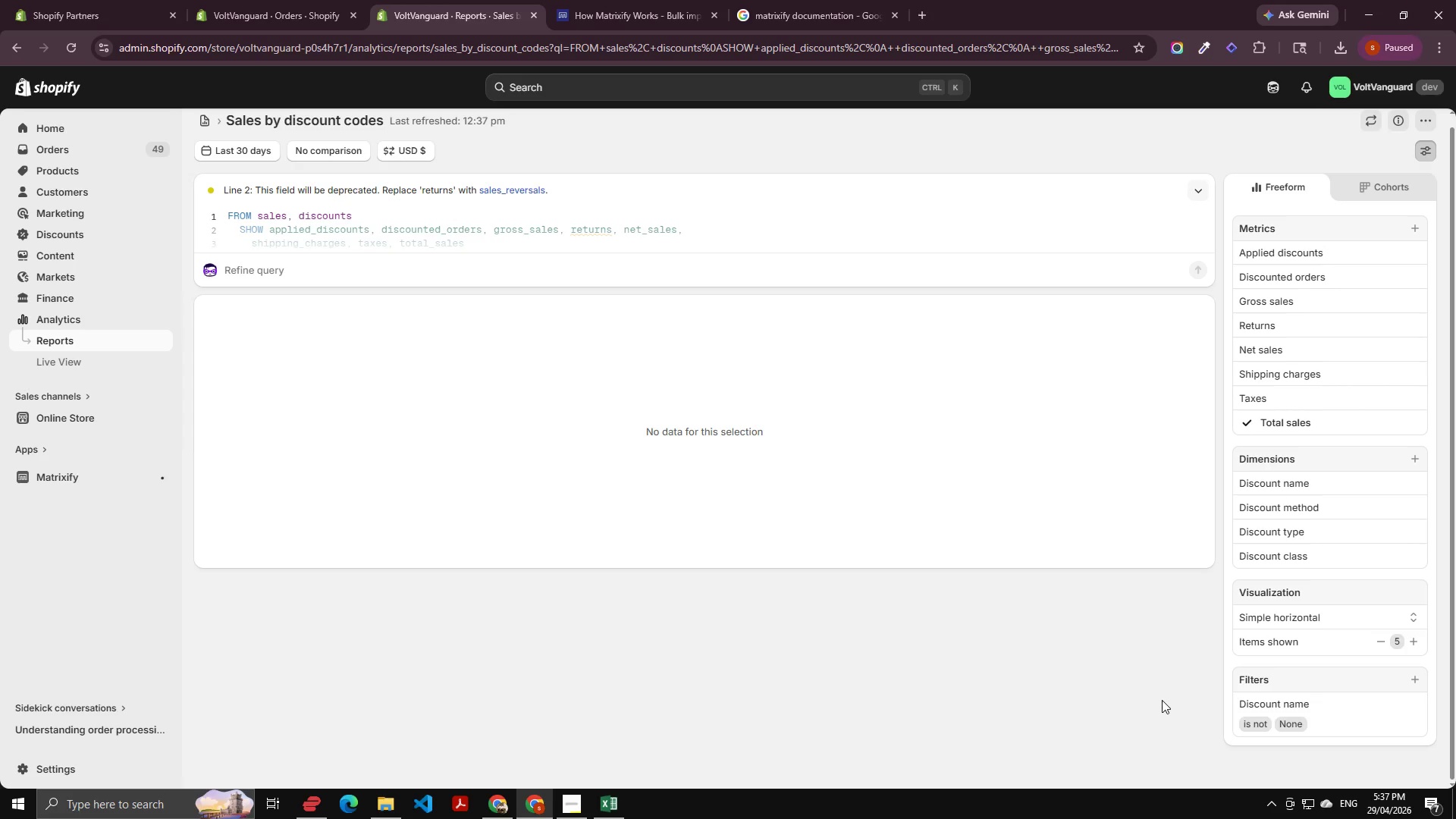 
left_click([58, 144])
 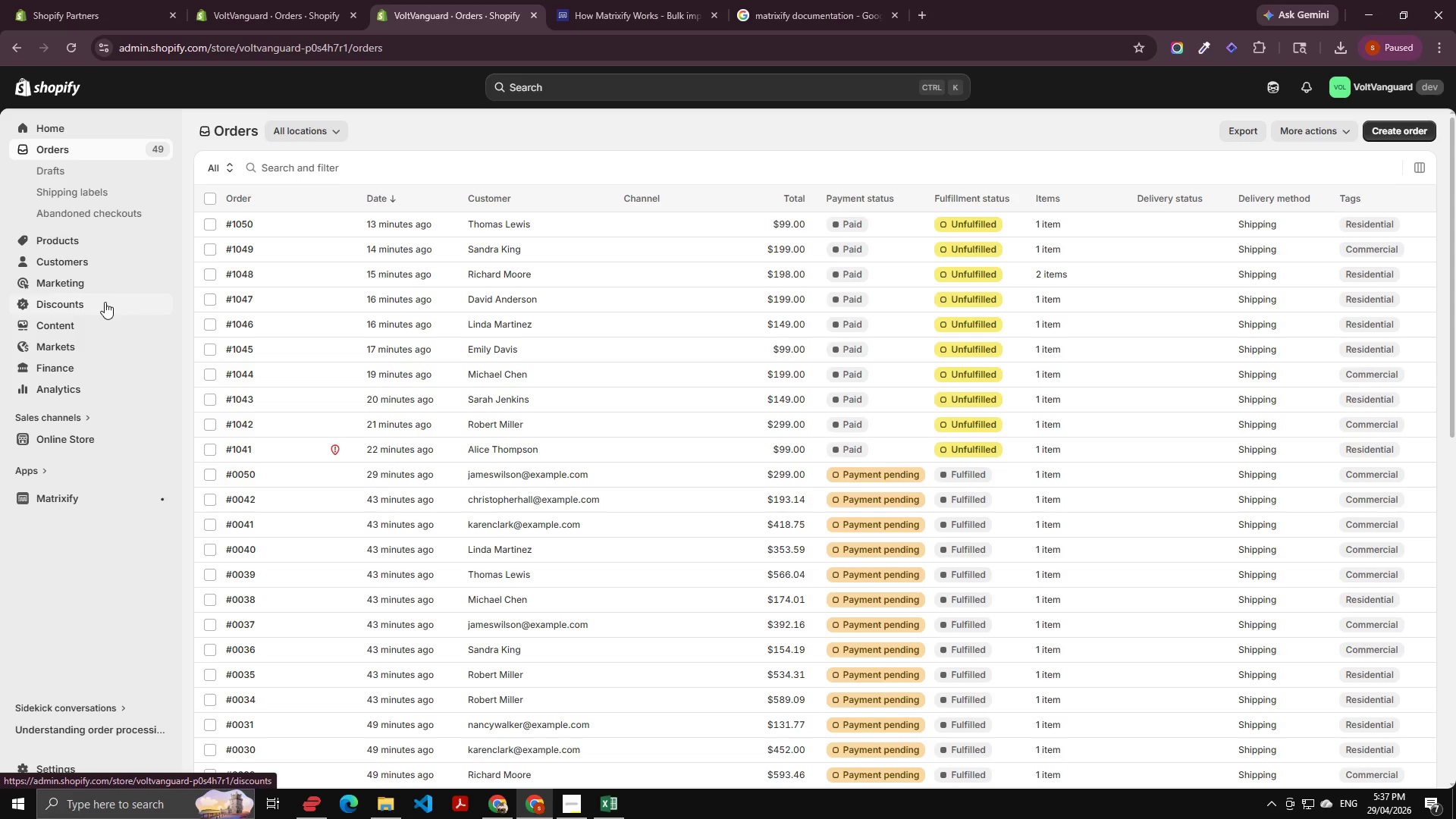 
wait(19.05)
 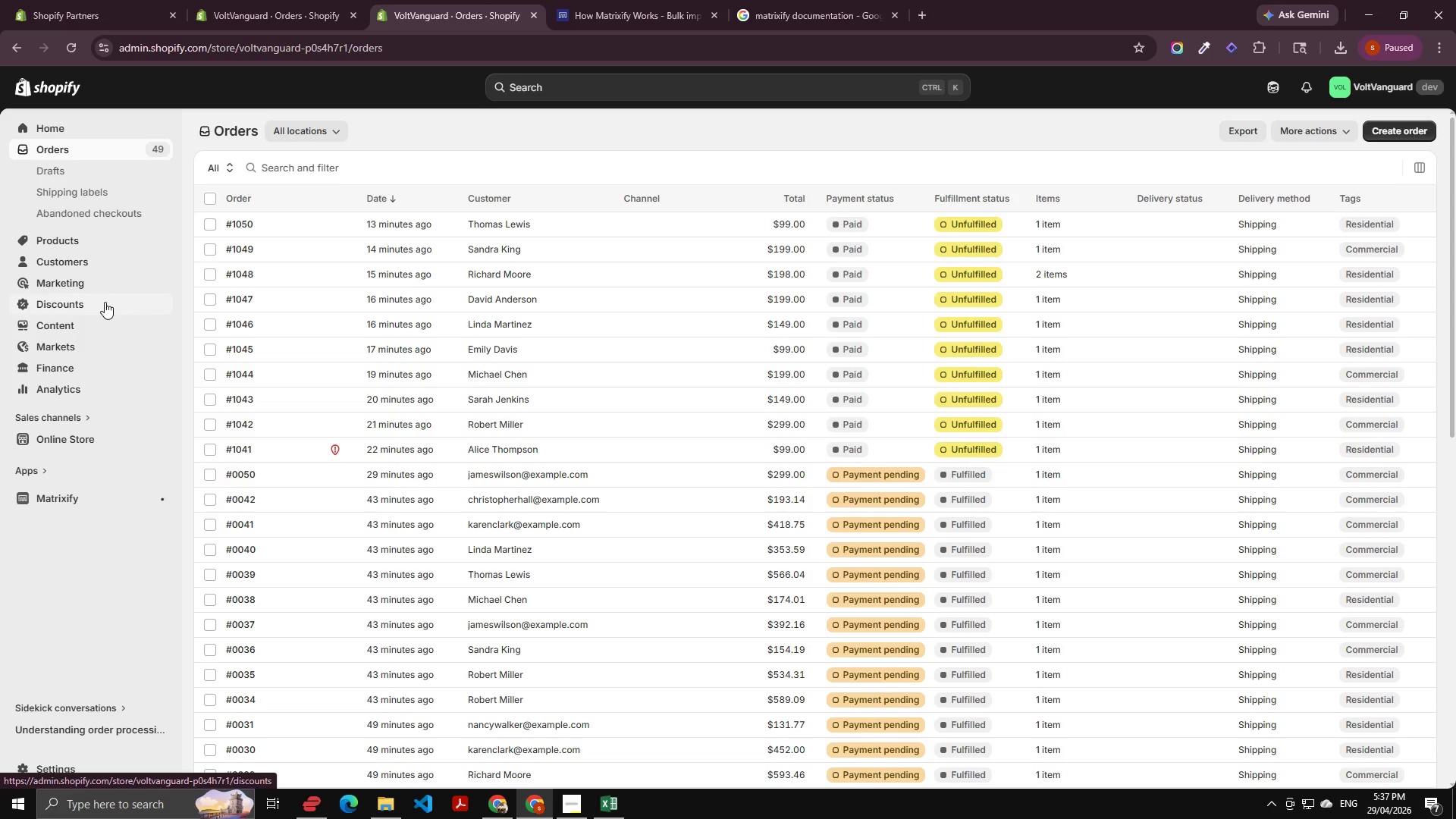 
left_click([312, 228])
 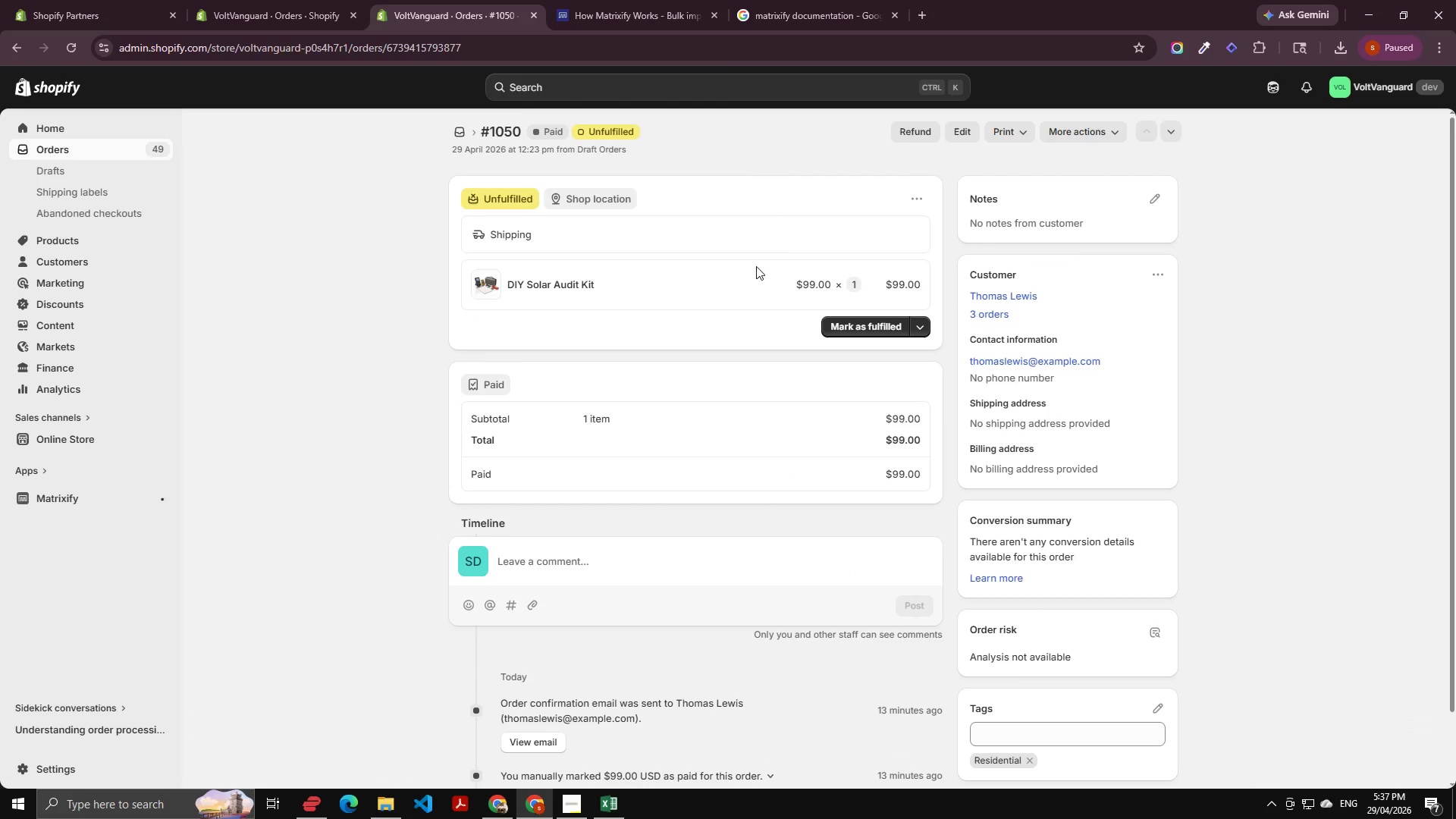 
left_click([660, 278])
 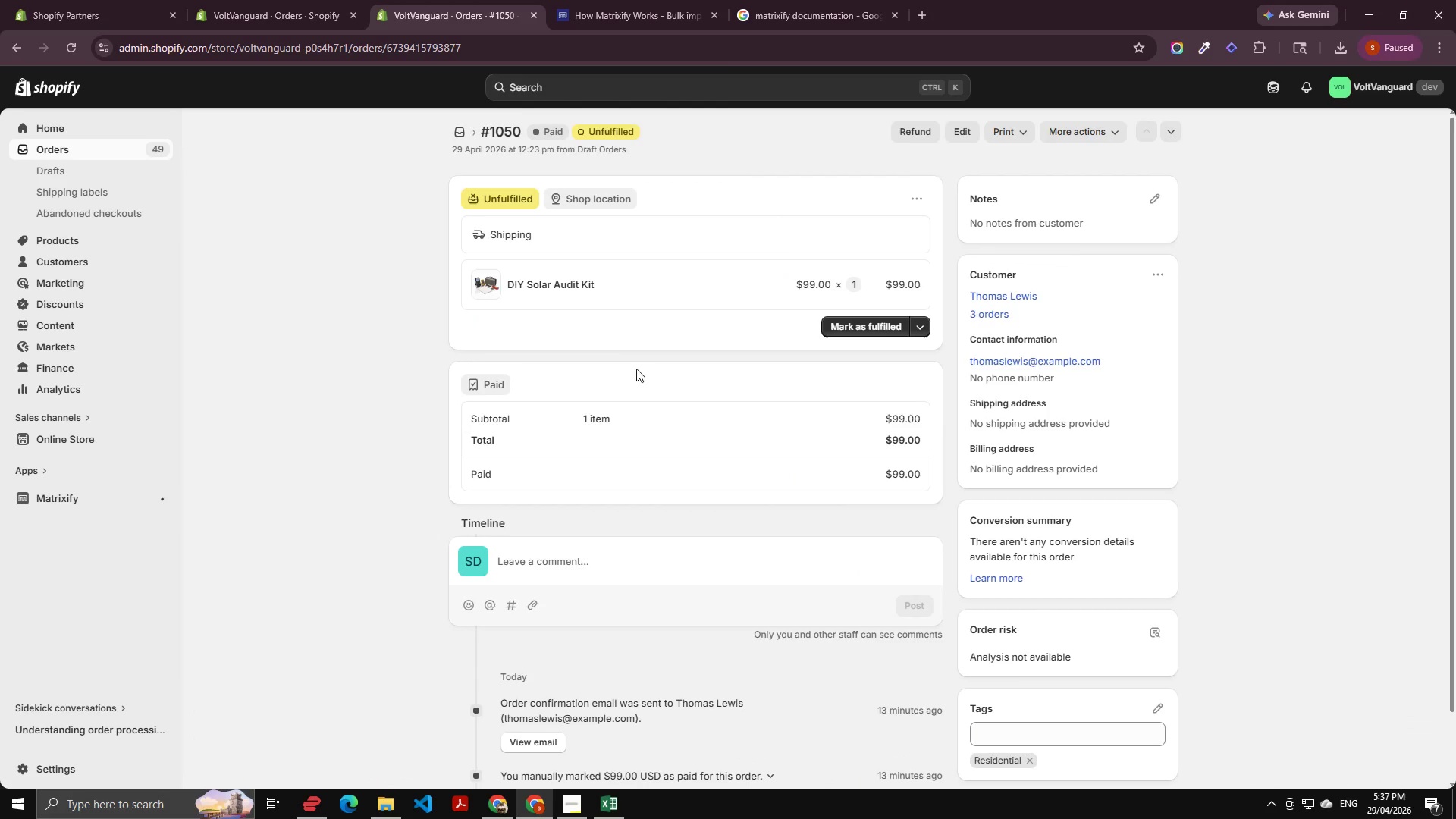 
scroll: coordinate [179, 196], scroll_direction: up, amount: 3.0
 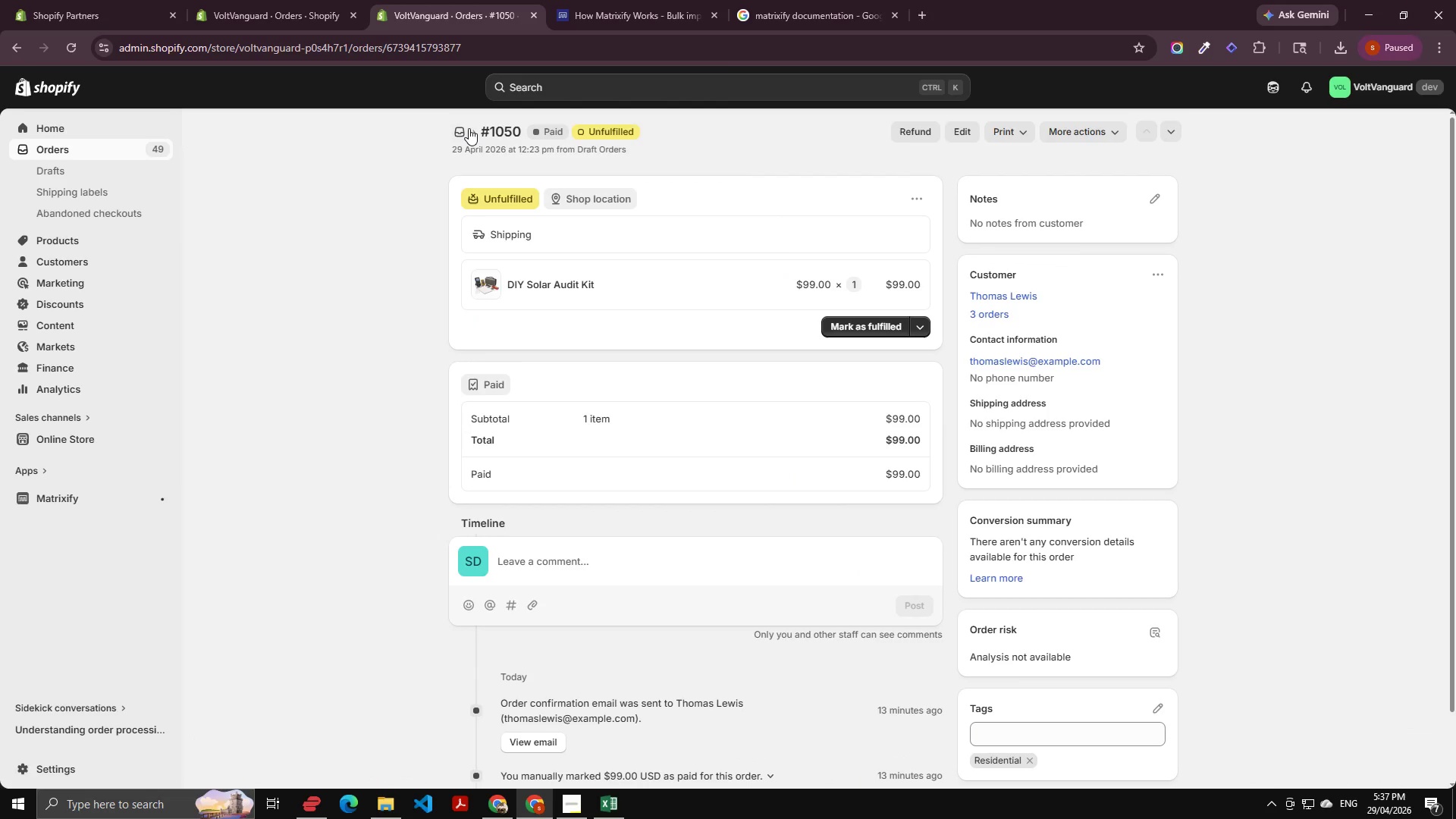 
left_click([465, 128])
 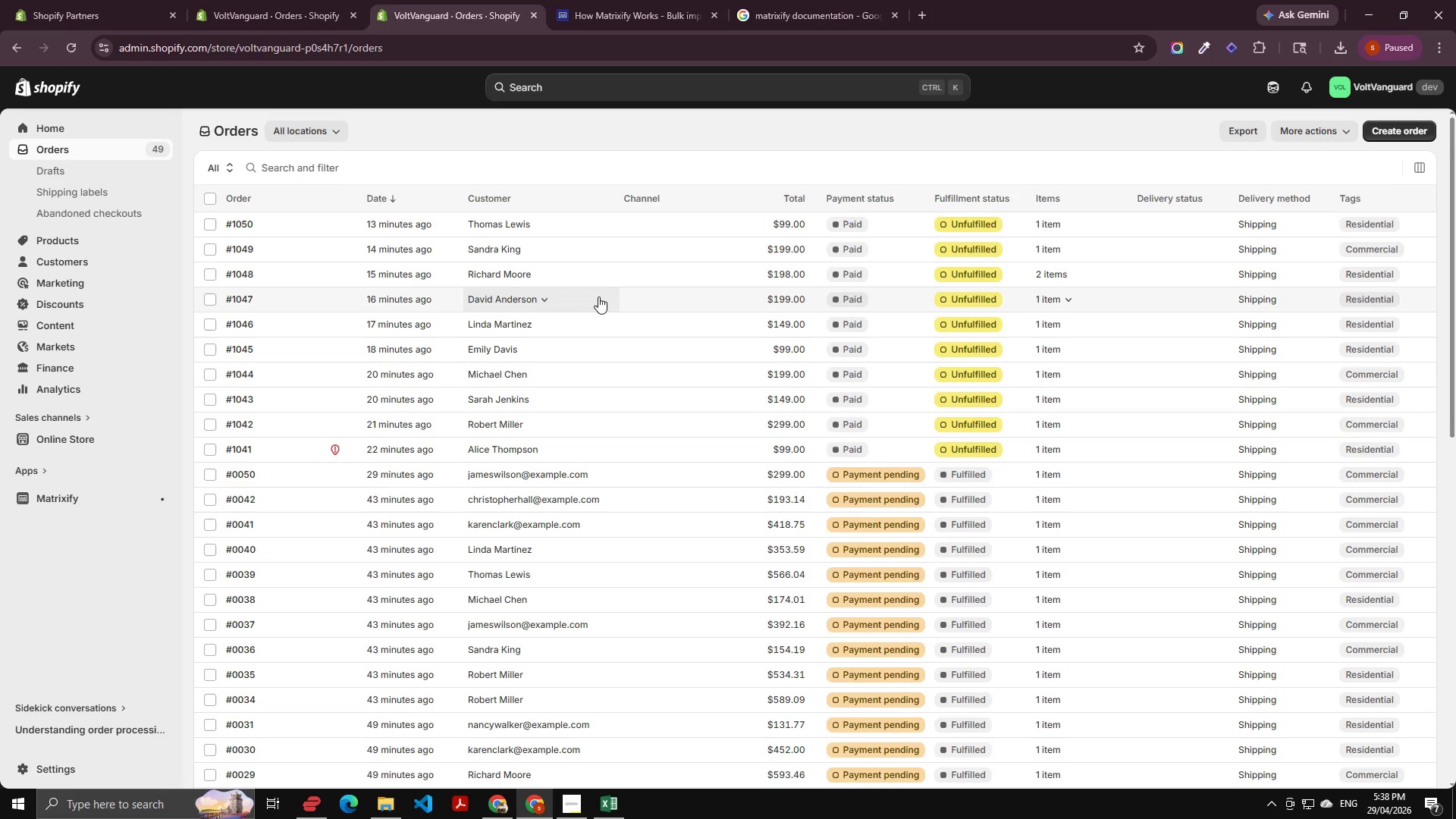 
wait(39.91)
 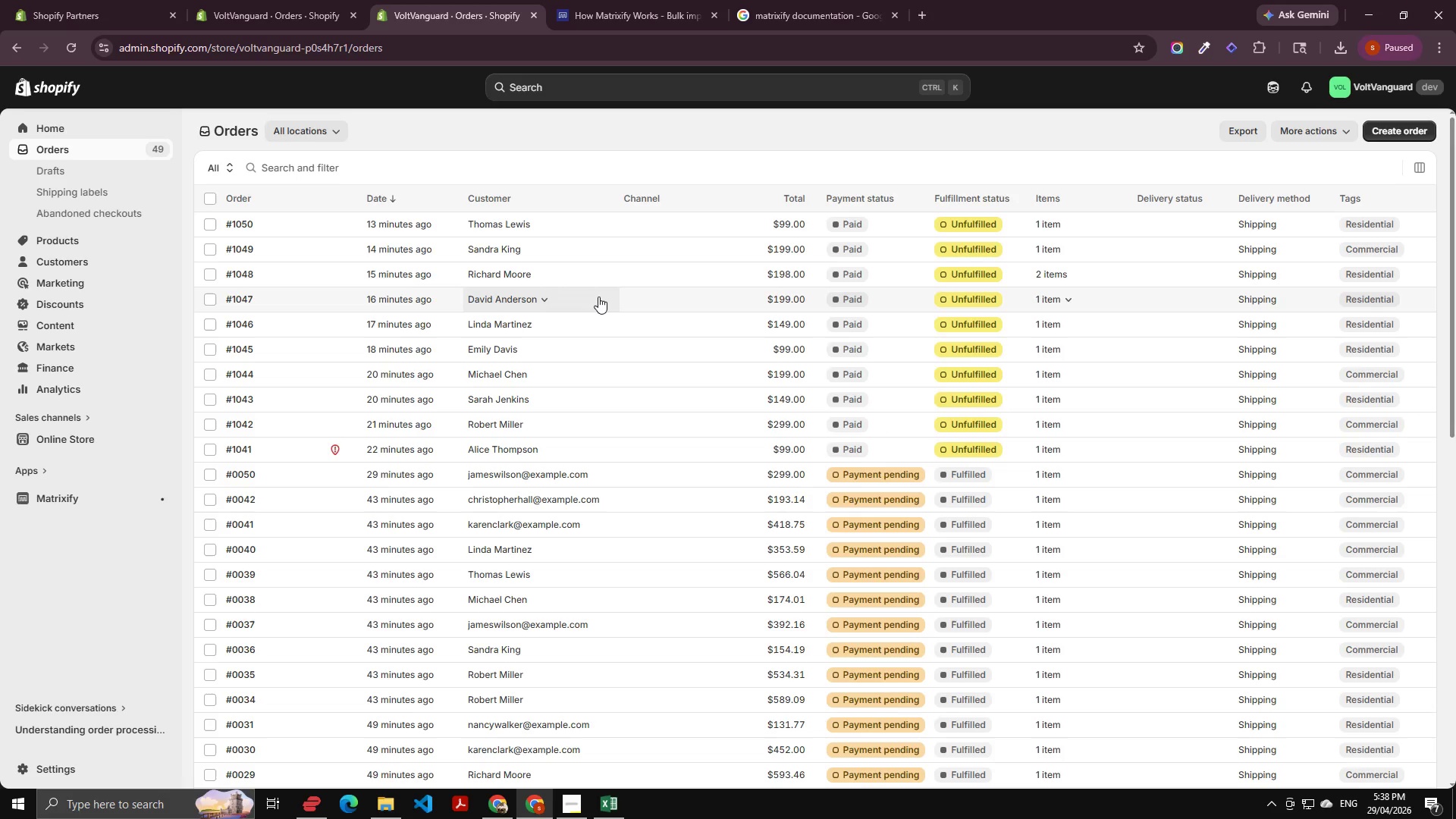 
left_click([1395, 135])
 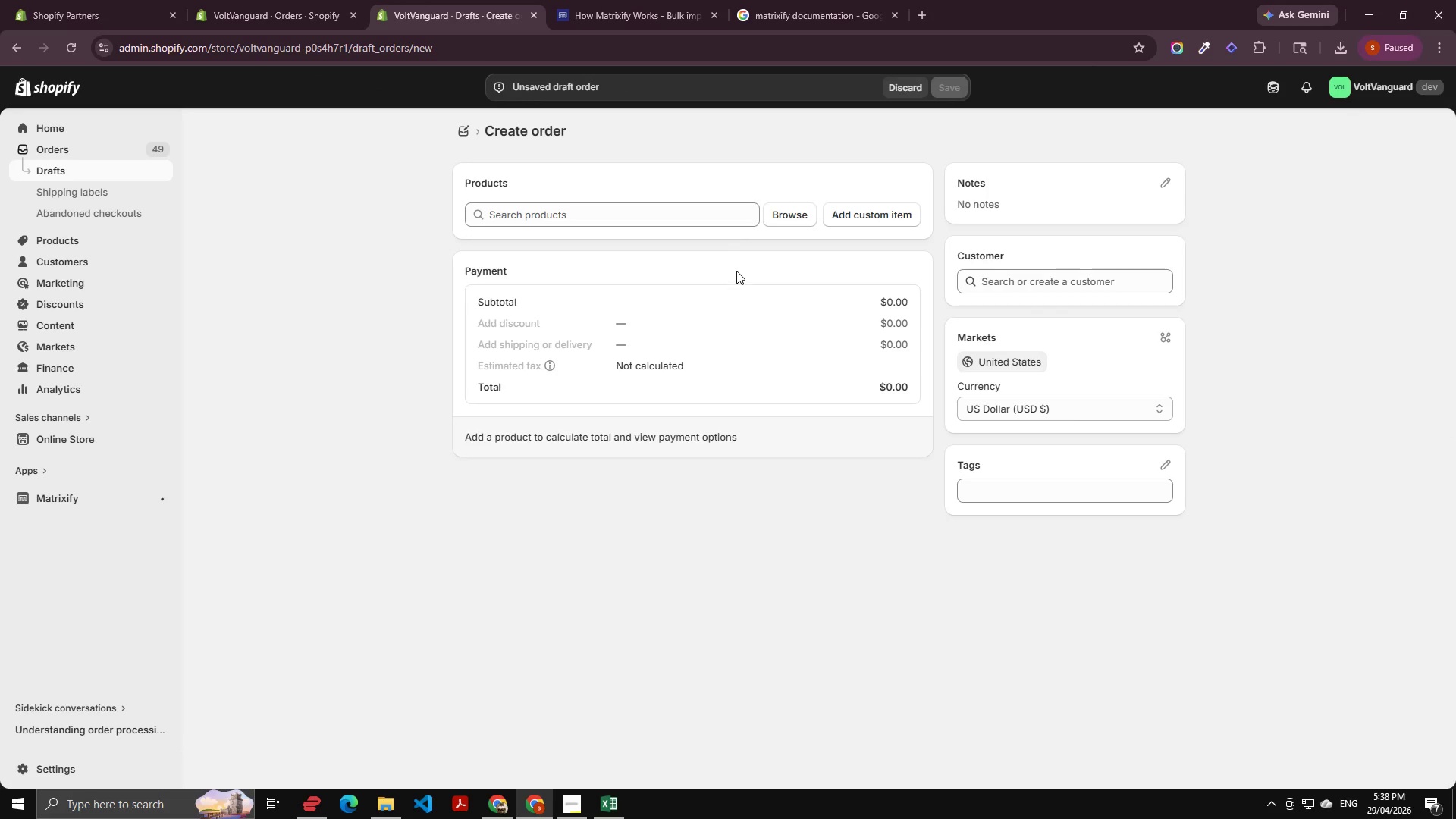 
wait(7.08)
 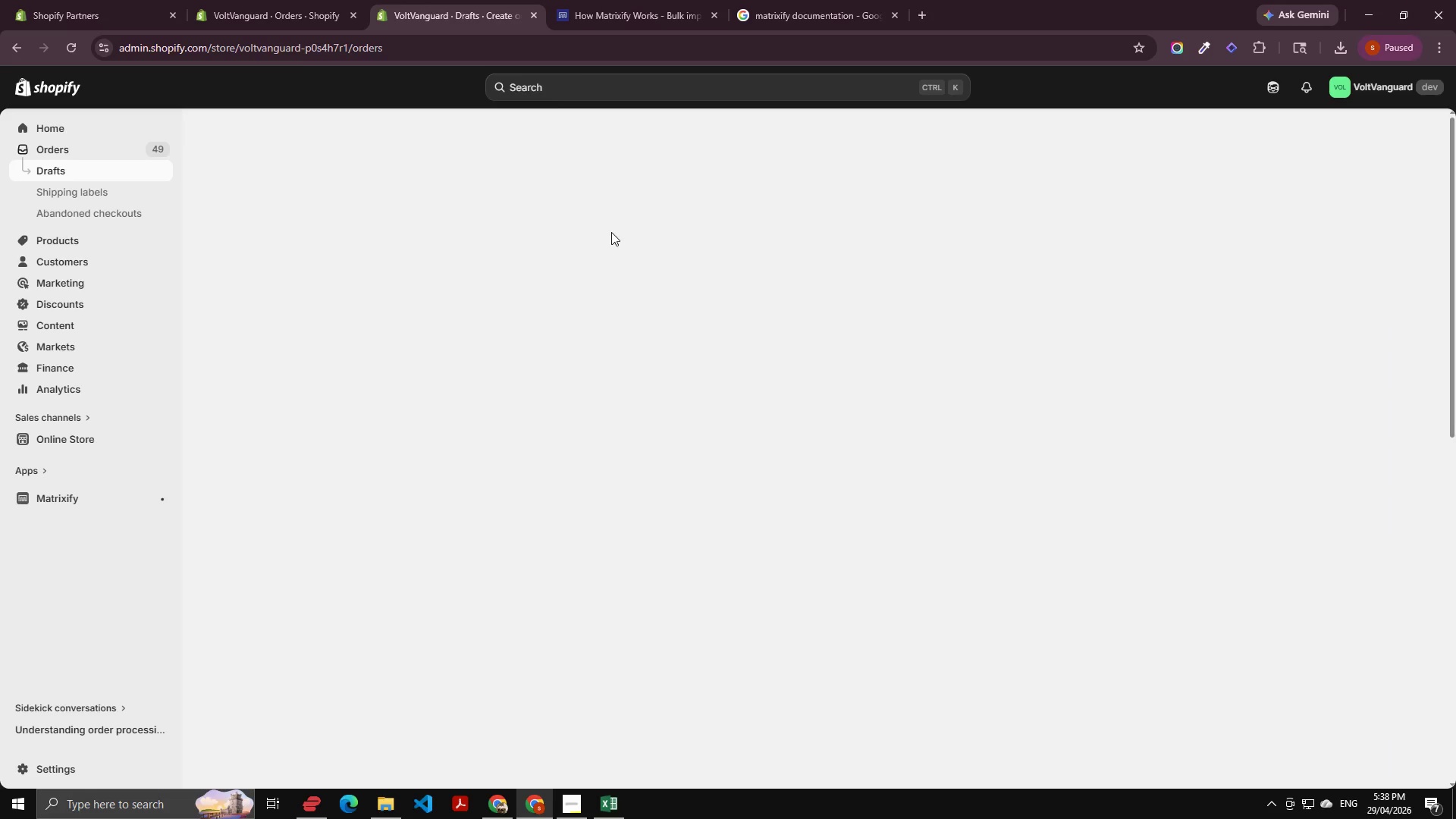 
left_click([717, 210])
 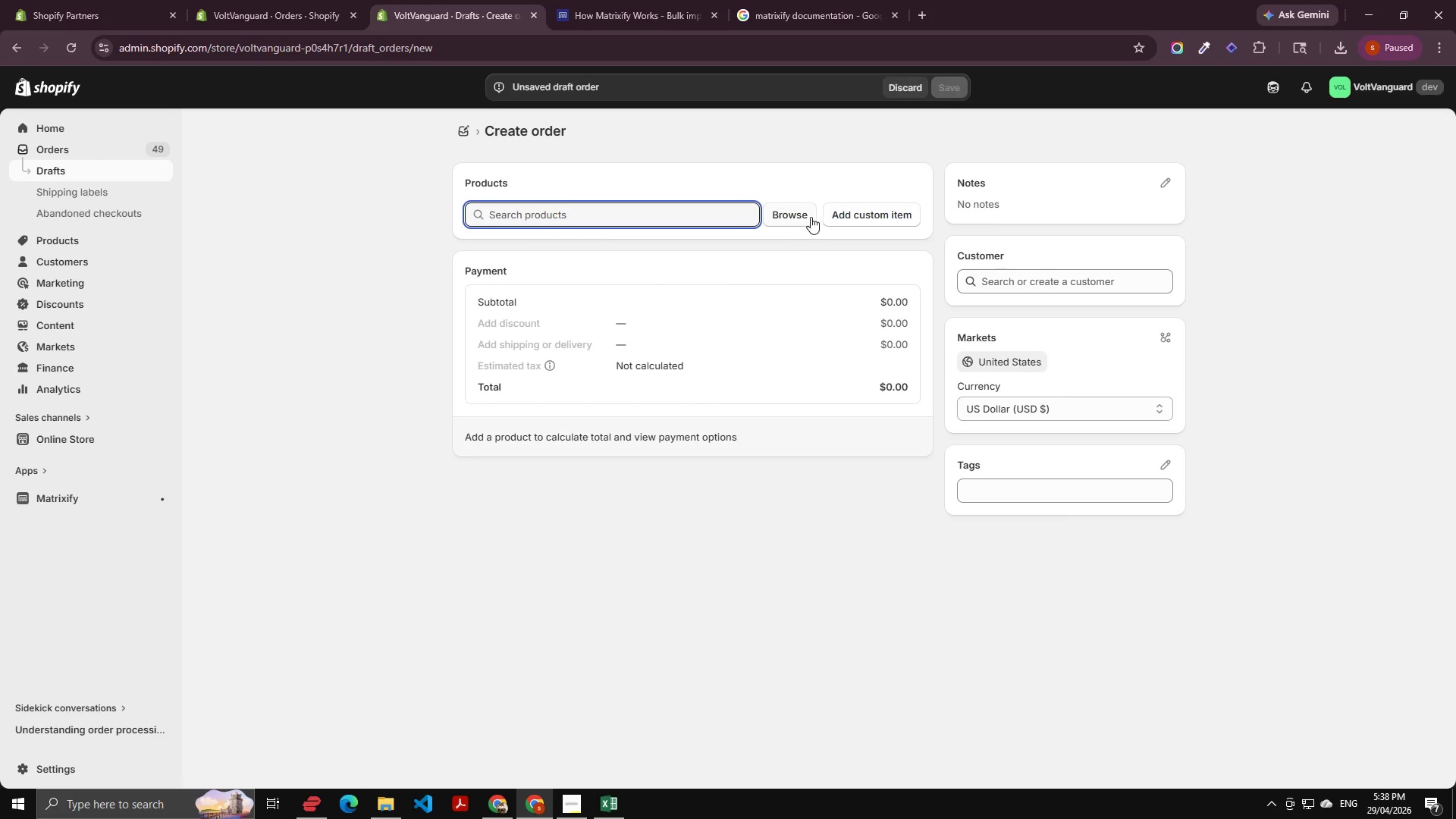 
left_click([792, 209])
 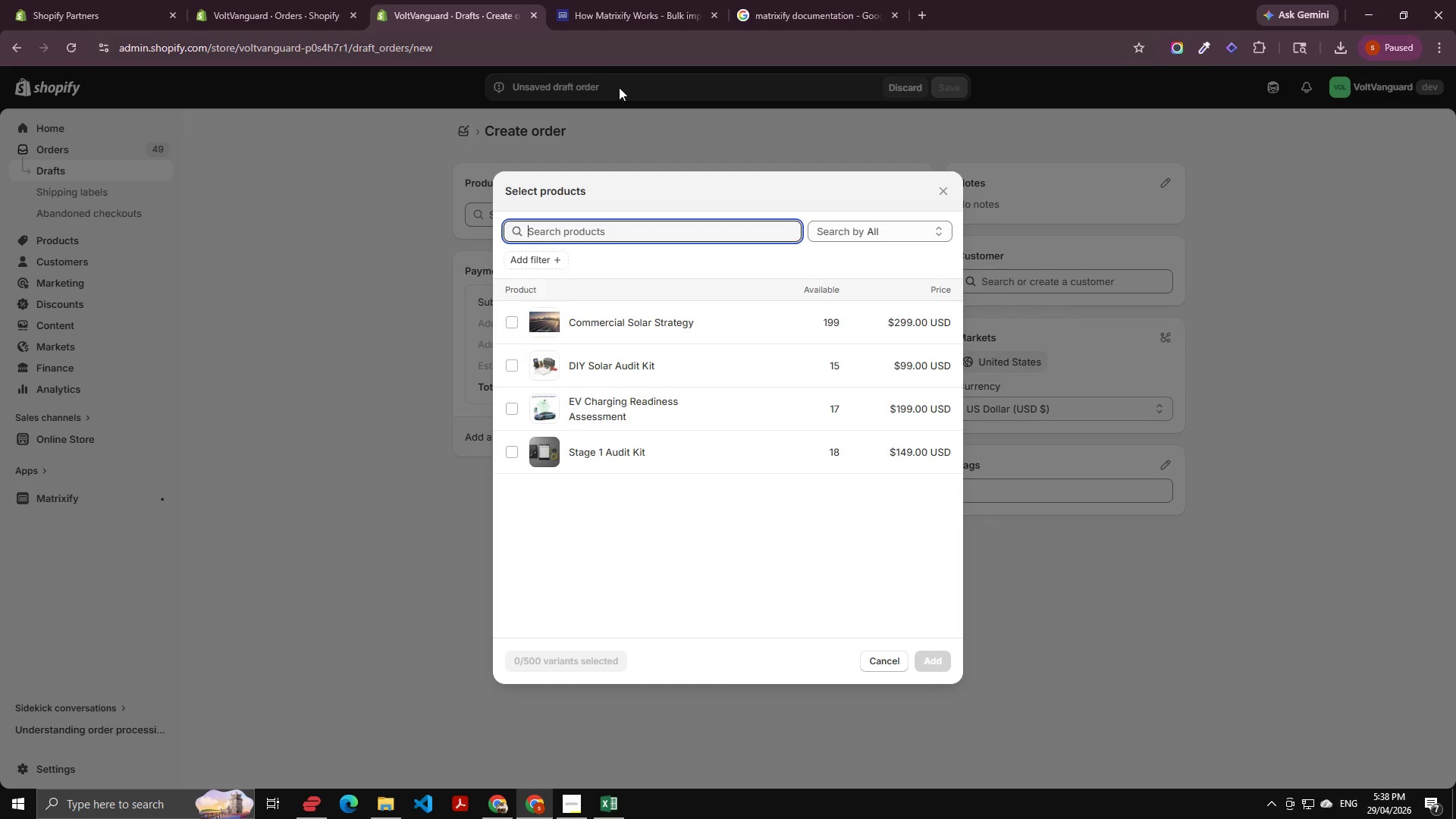 
left_click([599, 792])
 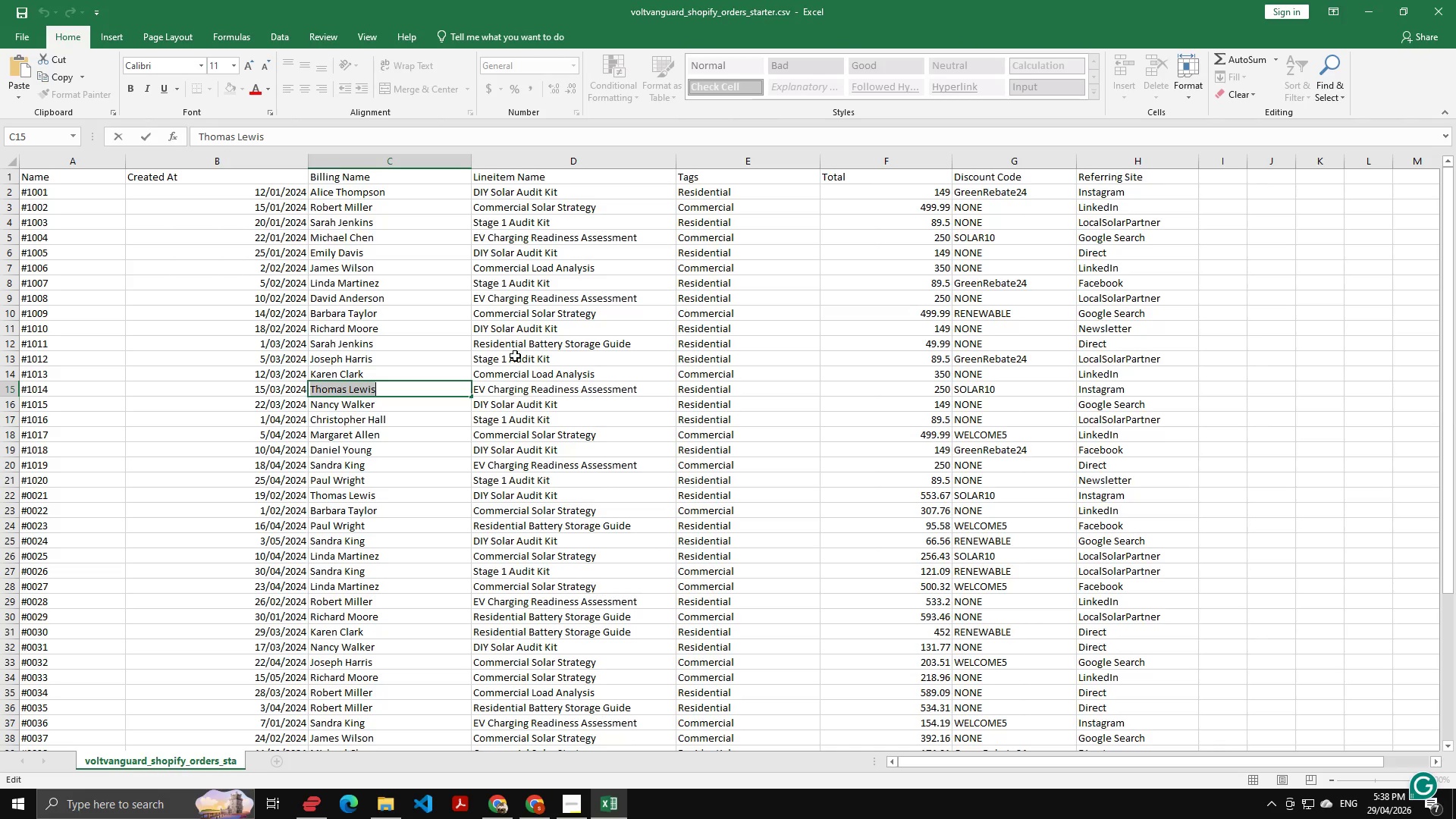 
left_click([515, 356])
 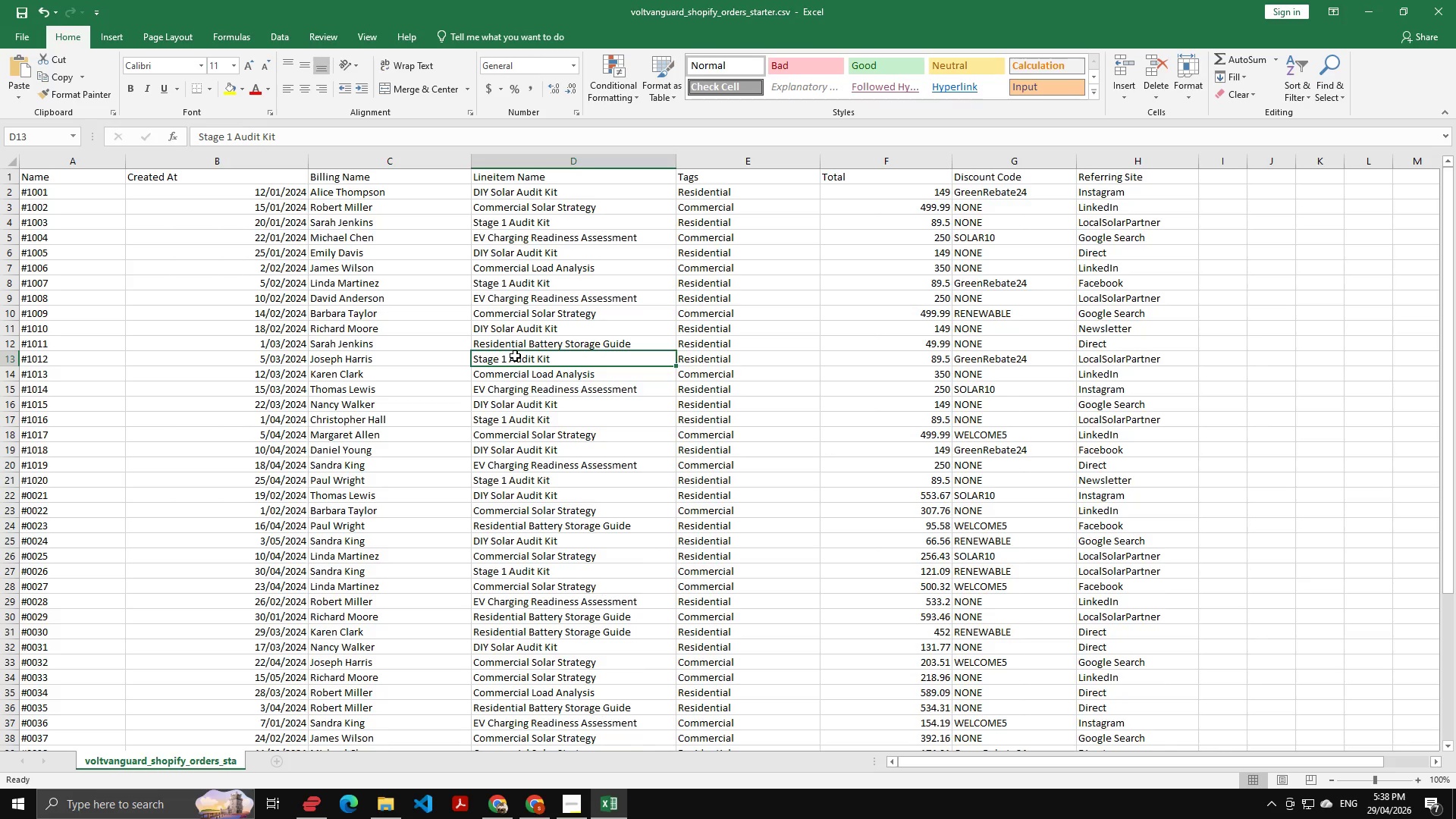 
left_click([515, 356])
 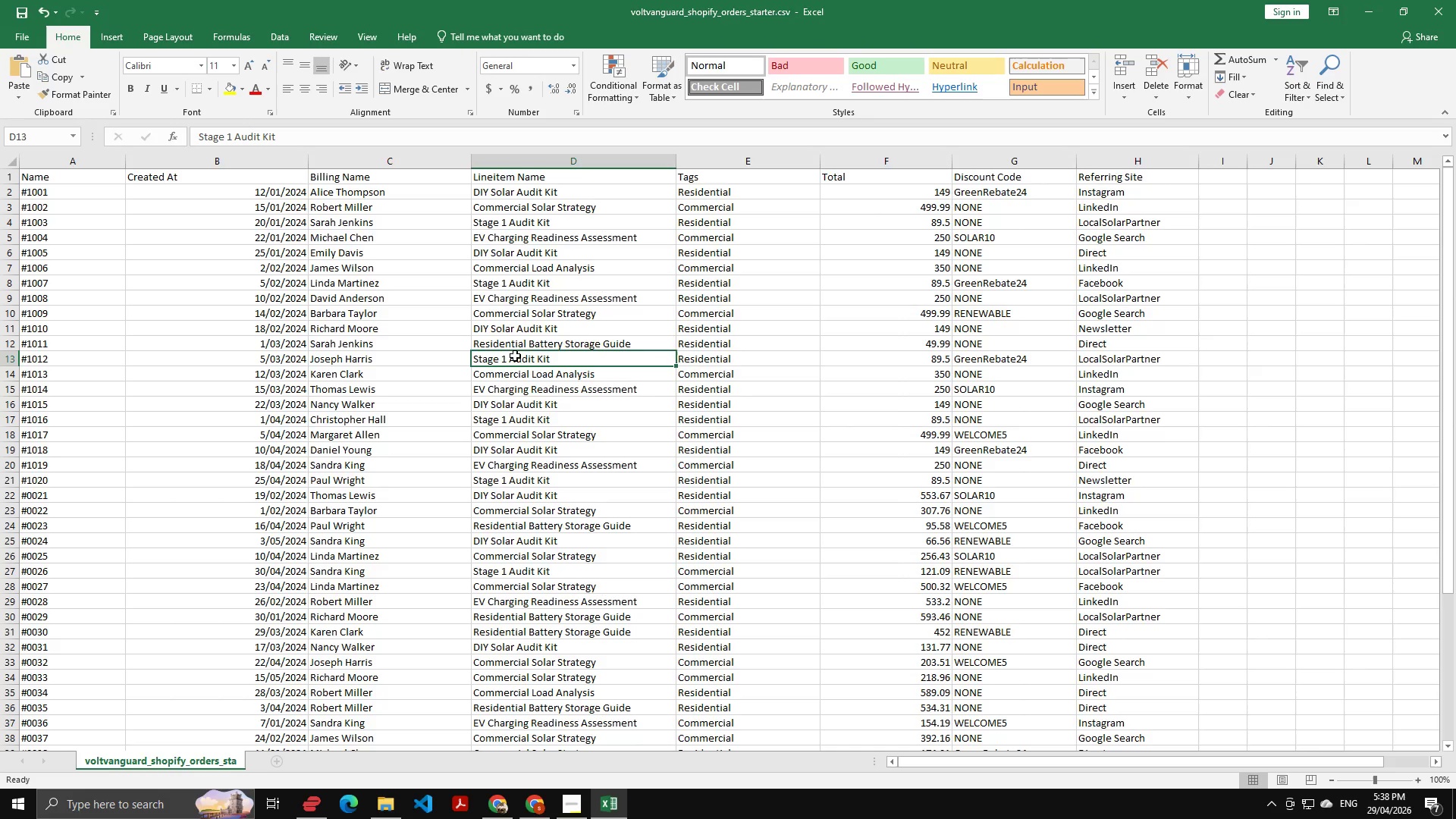 
key(Control+A)
 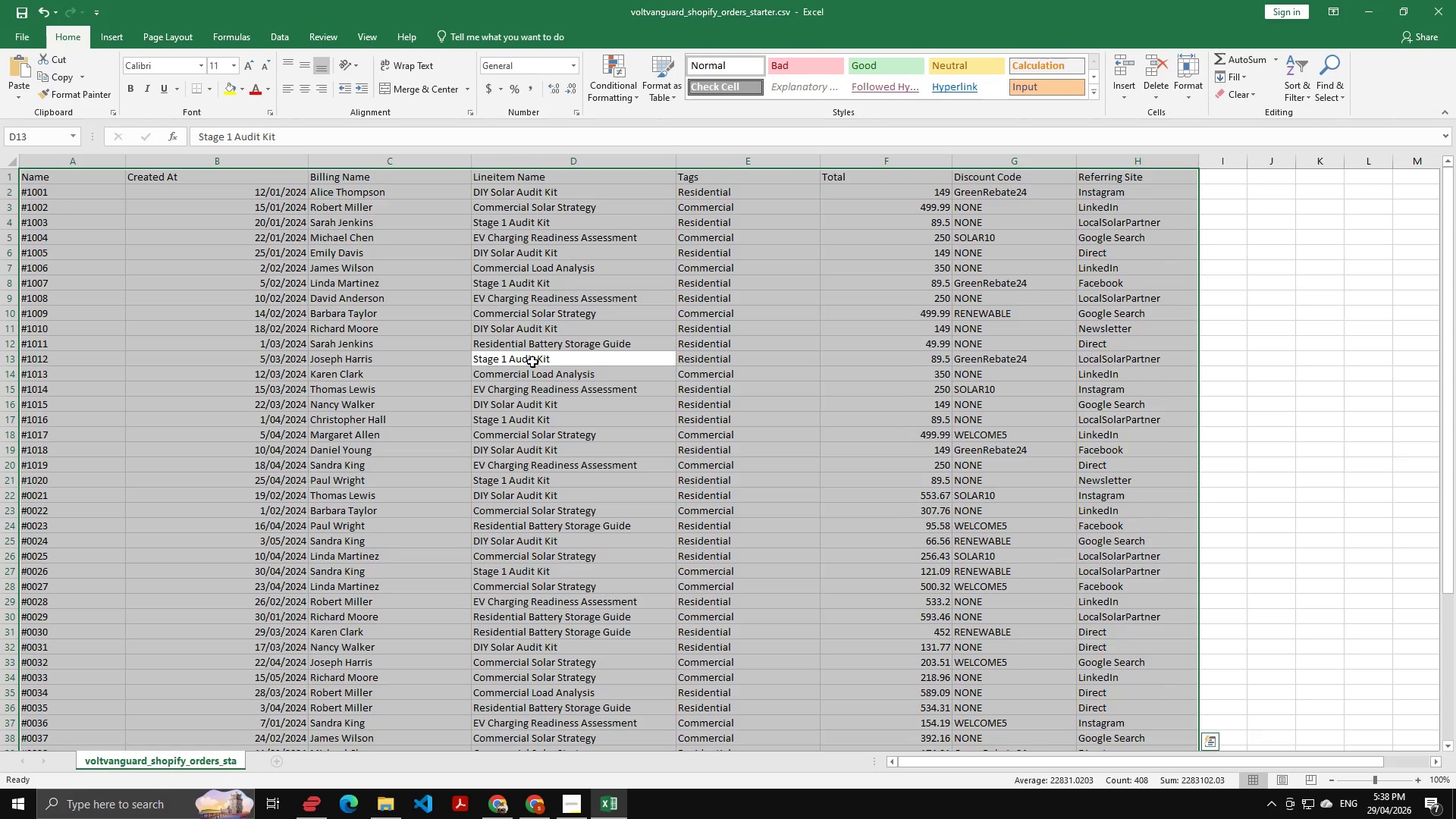 
double_click([532, 362])
 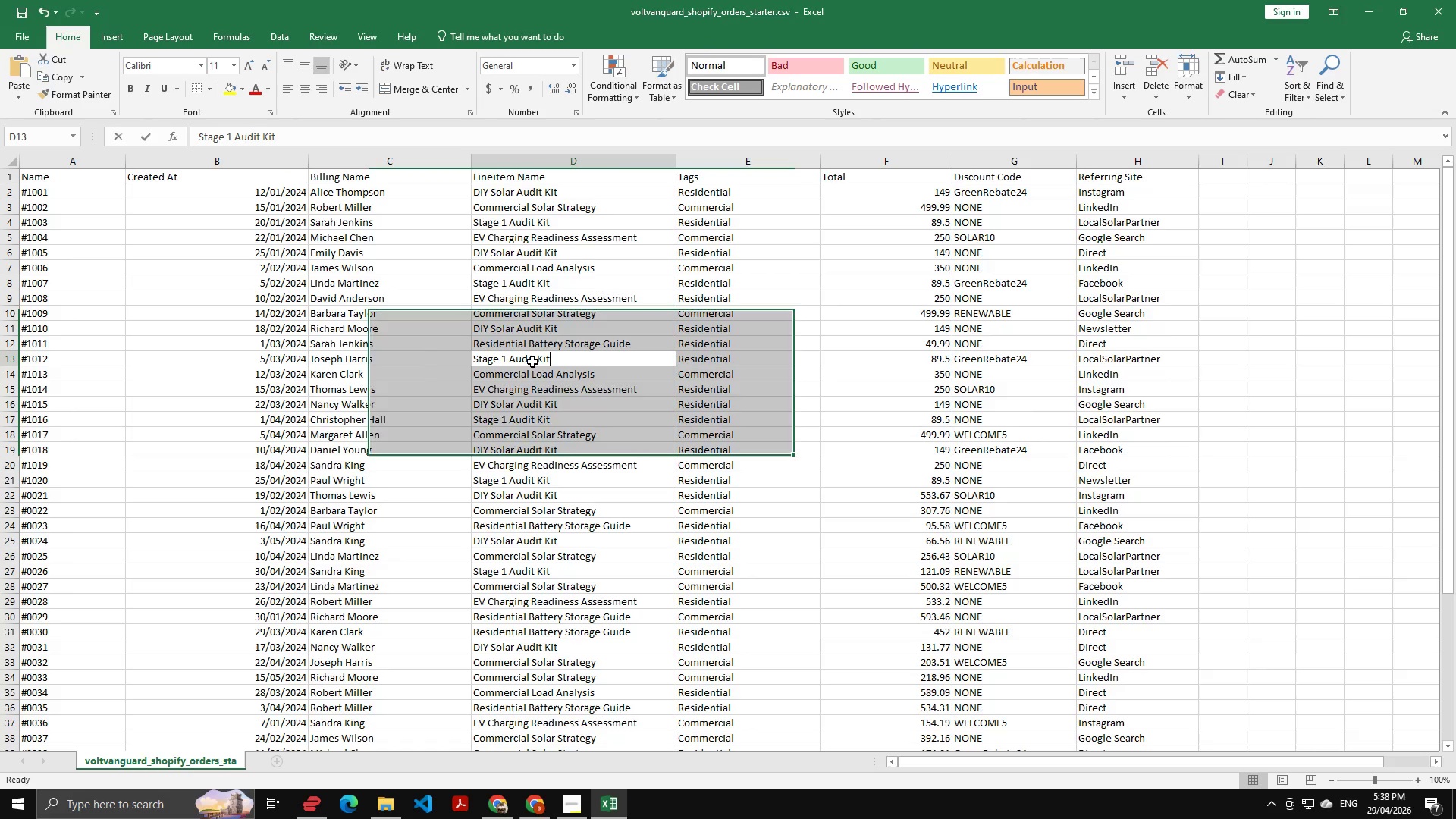 
triple_click([532, 362])
 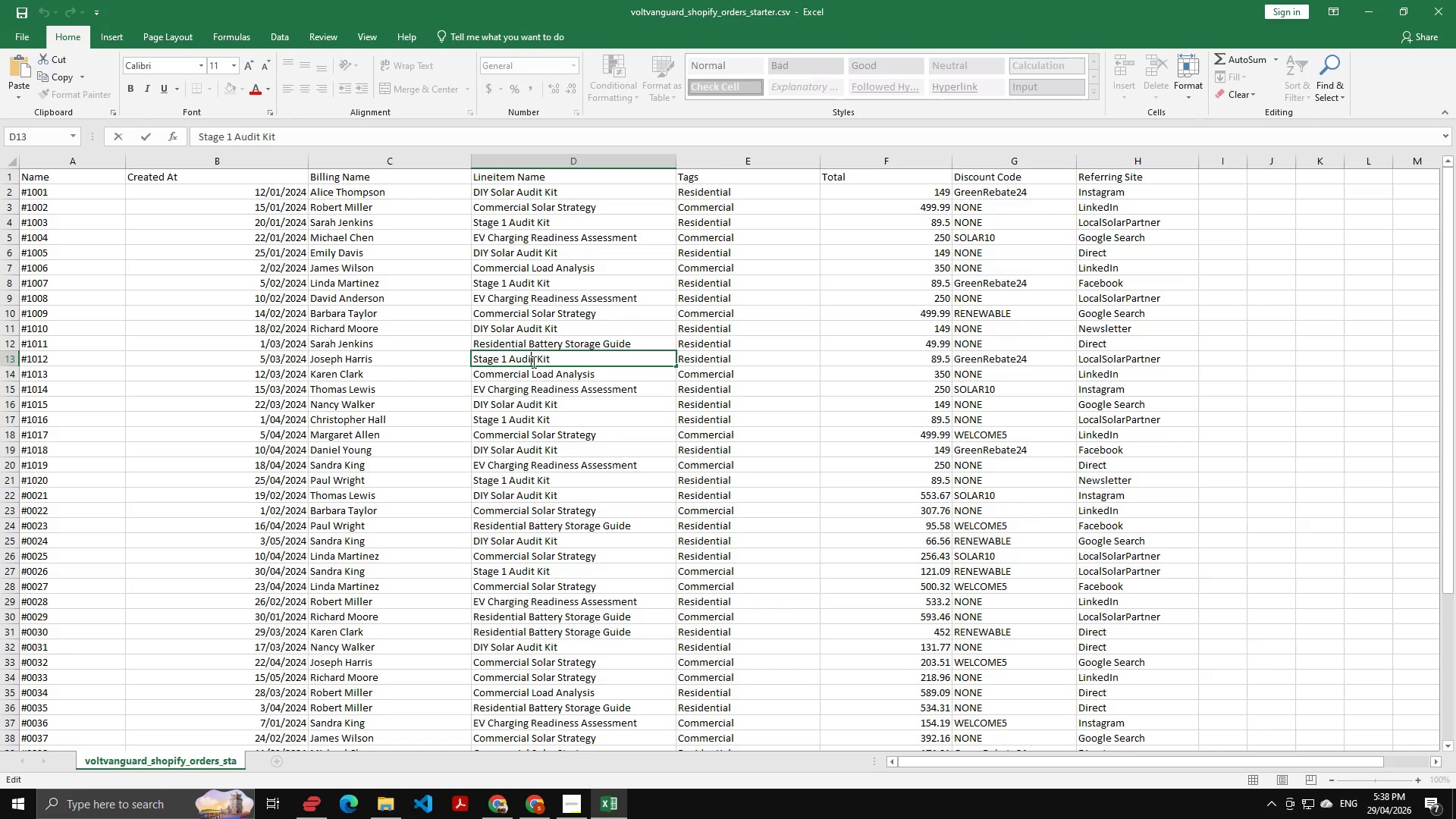 
key(Control+A)
 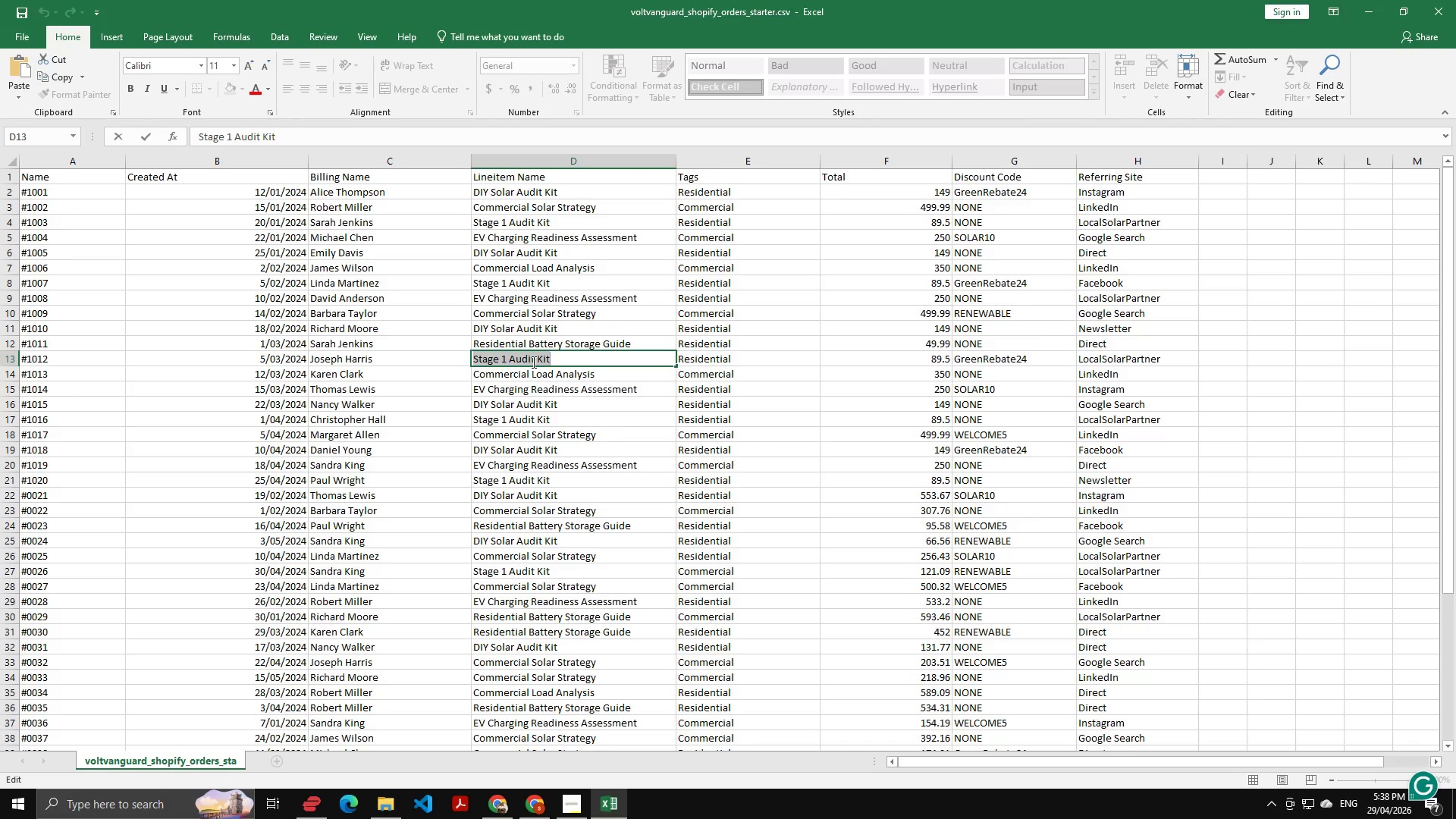 
key(Control+C)
 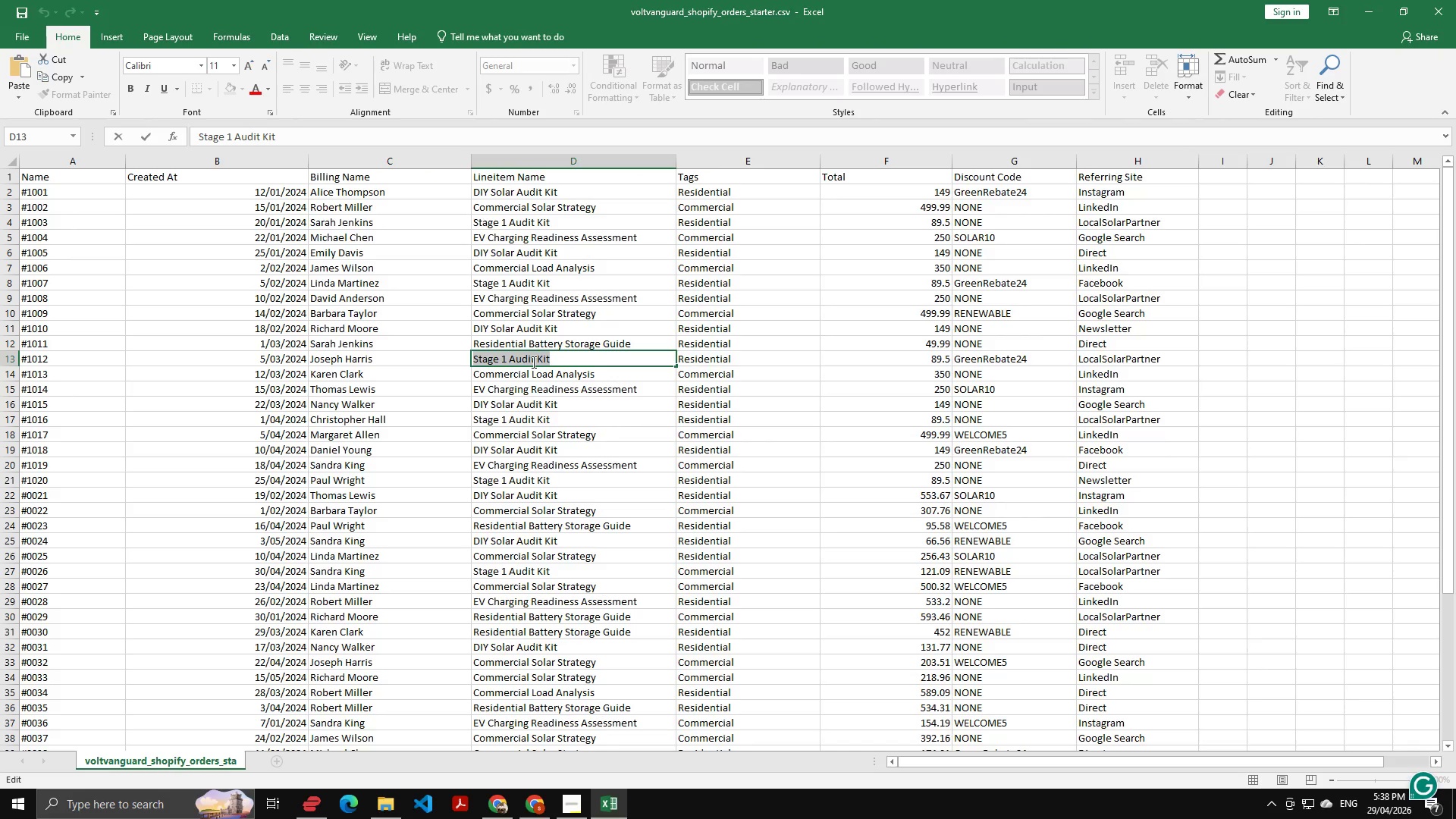 
key(Alt+AltLeft)
 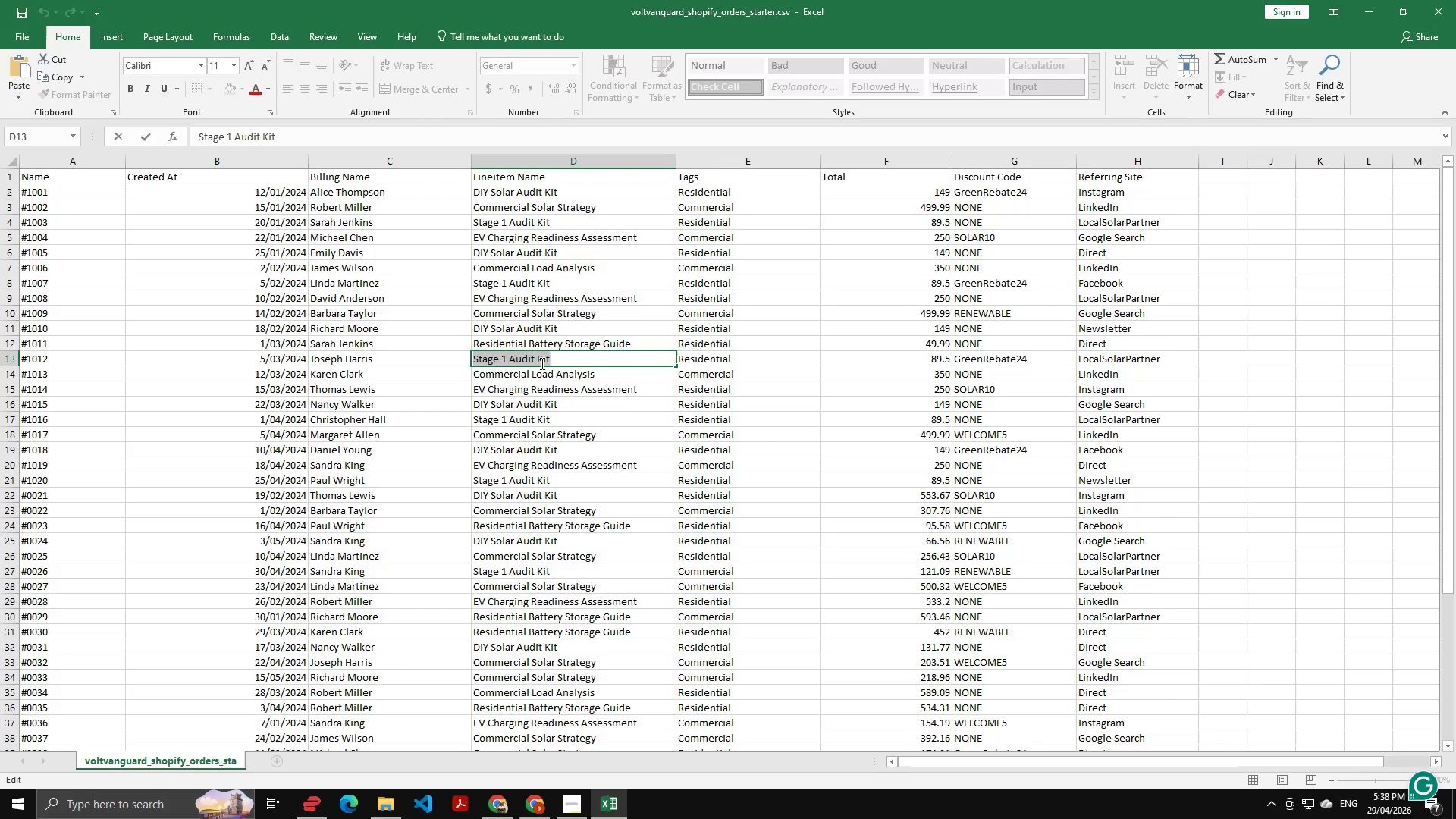 
key(Alt+Tab)
 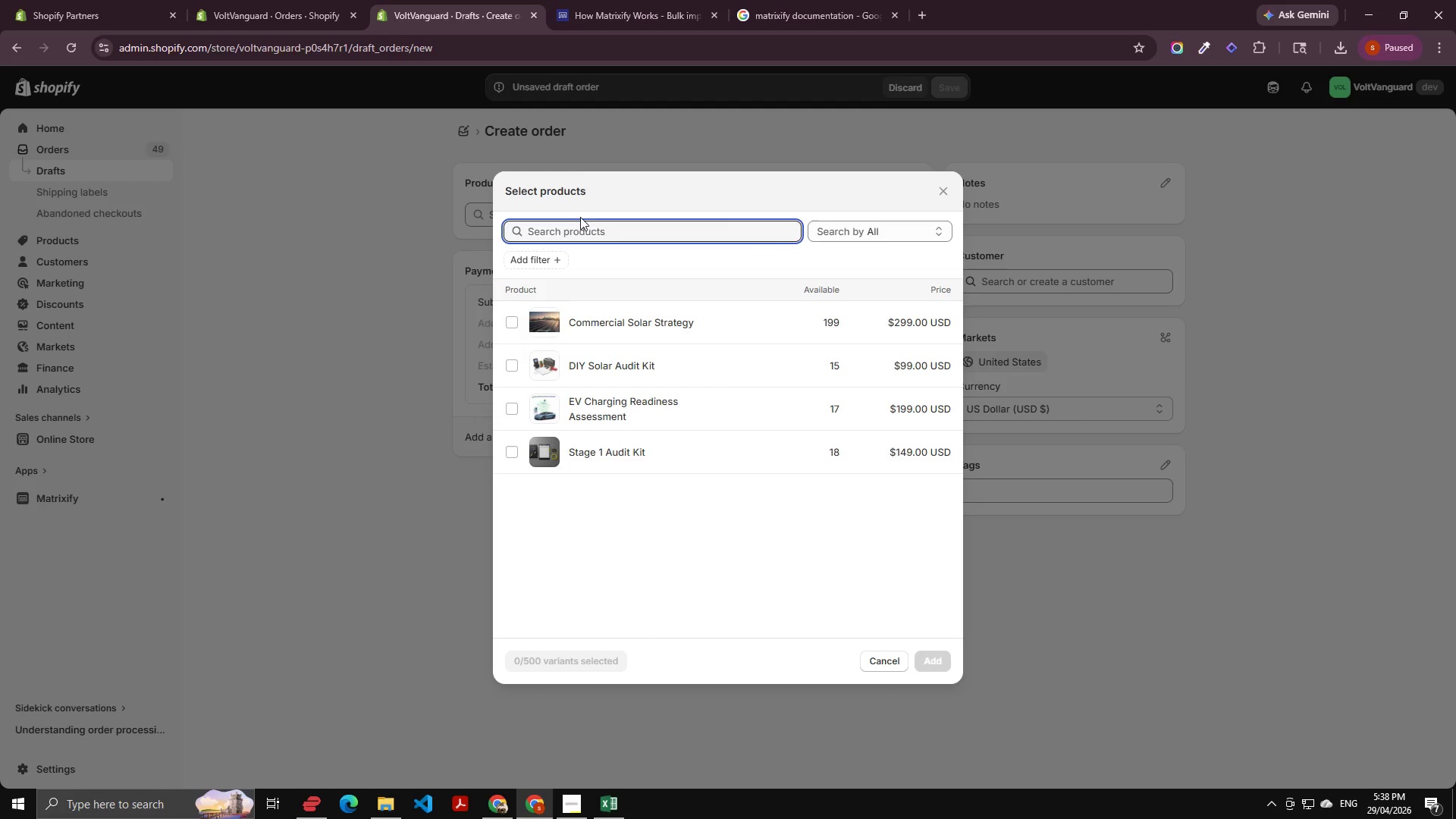 
key(Control+V)
 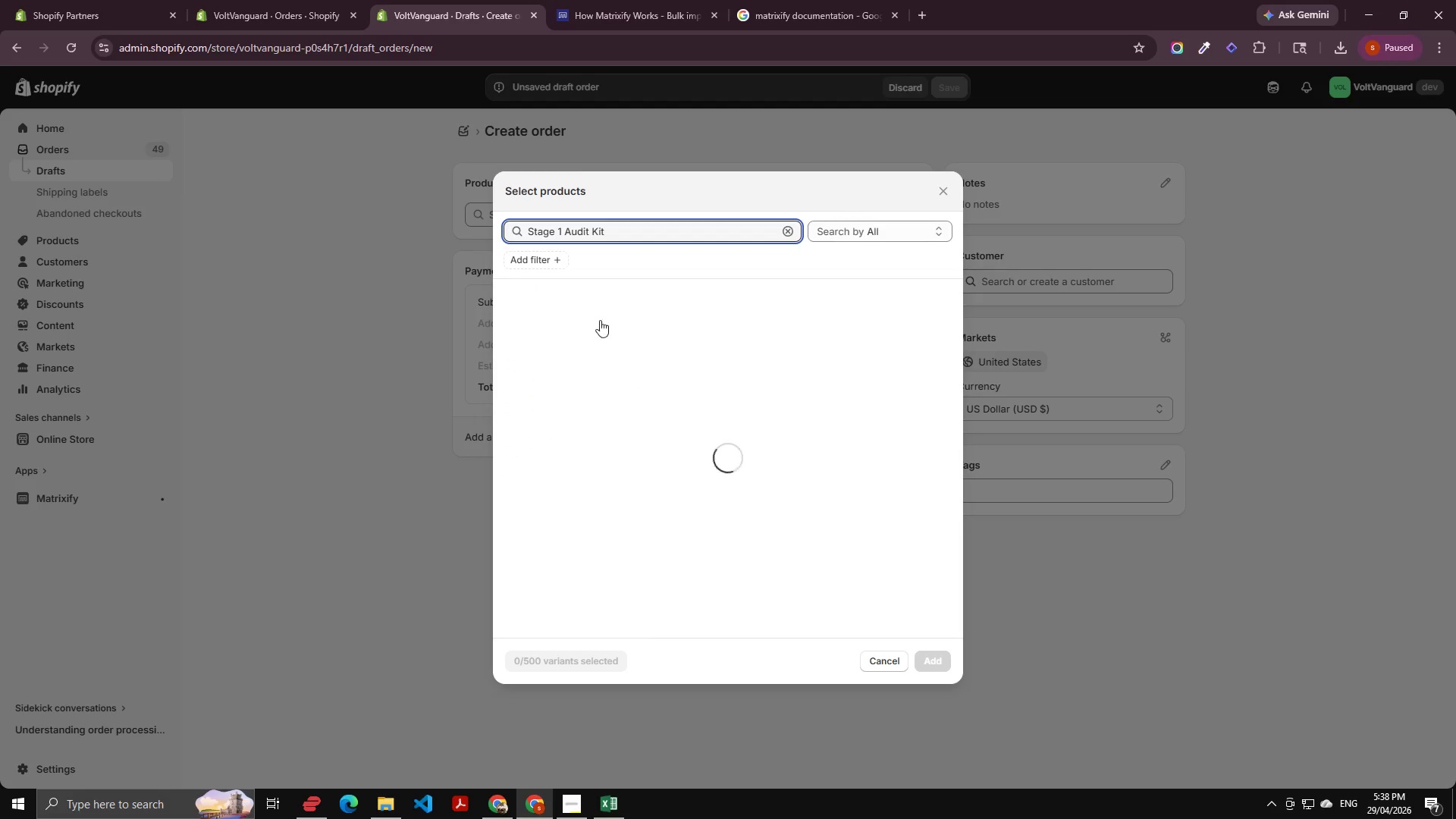 
left_click([600, 320])
 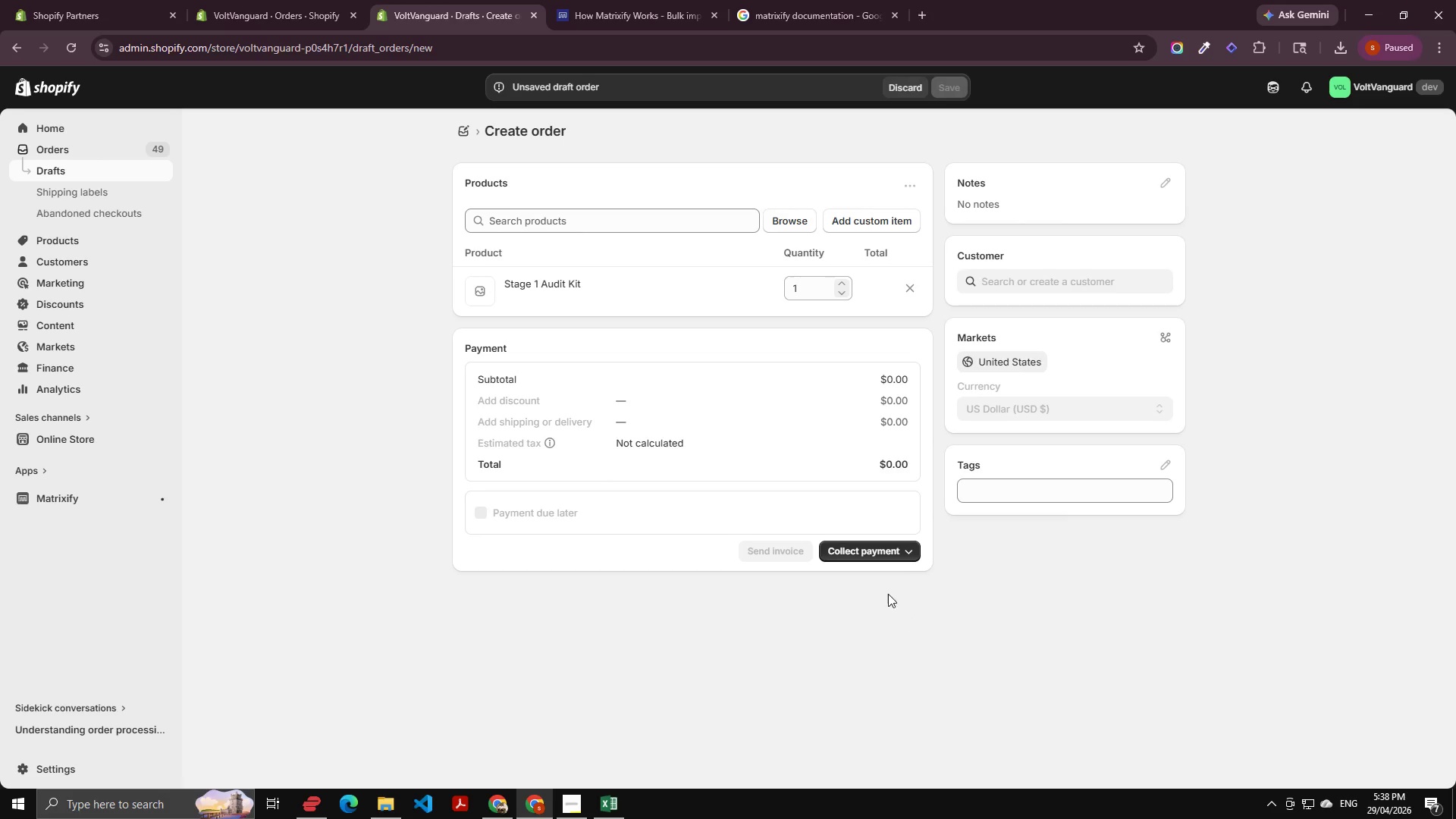 
mouse_move([846, 569])
 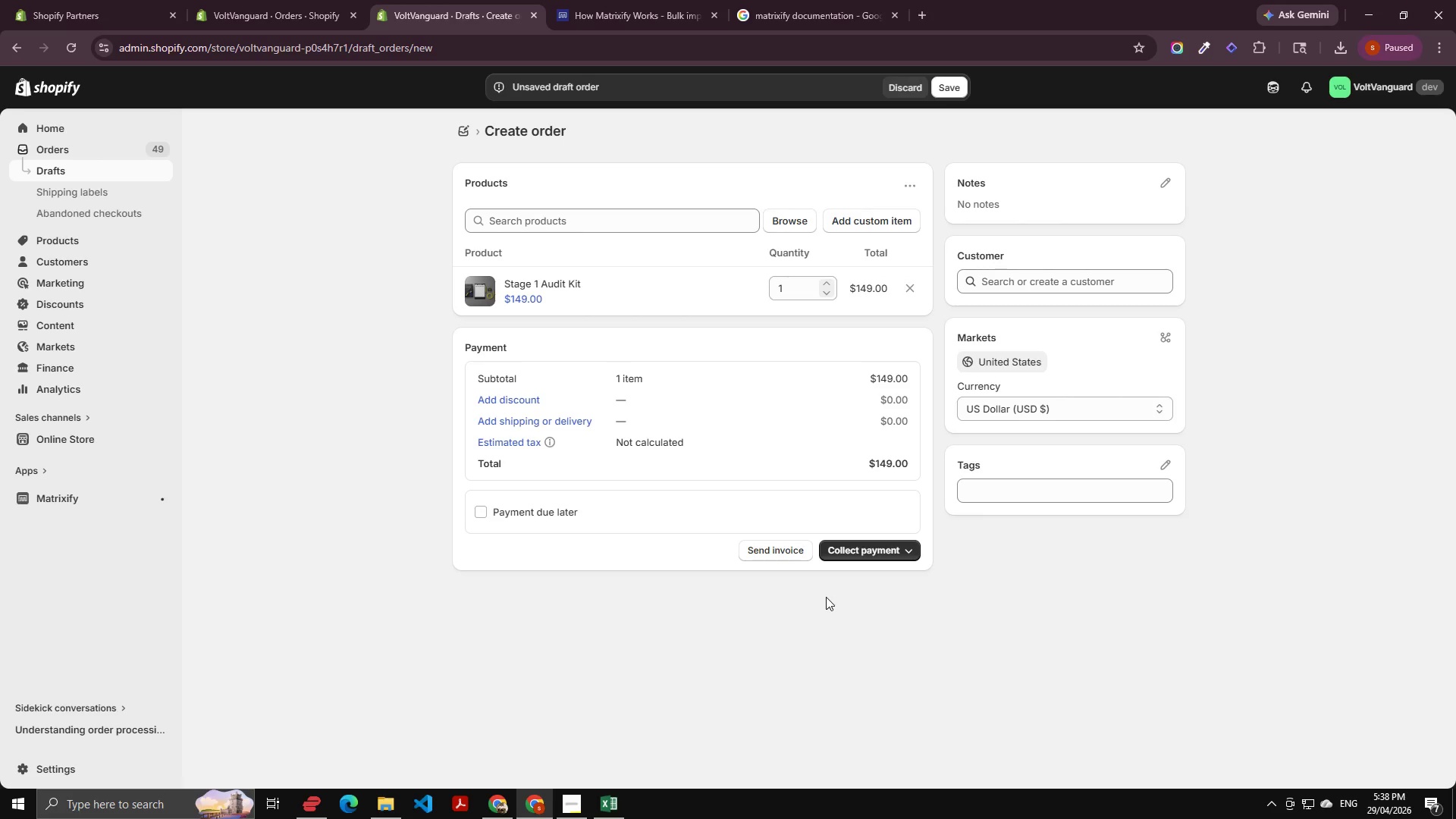 
left_click([513, 400])
 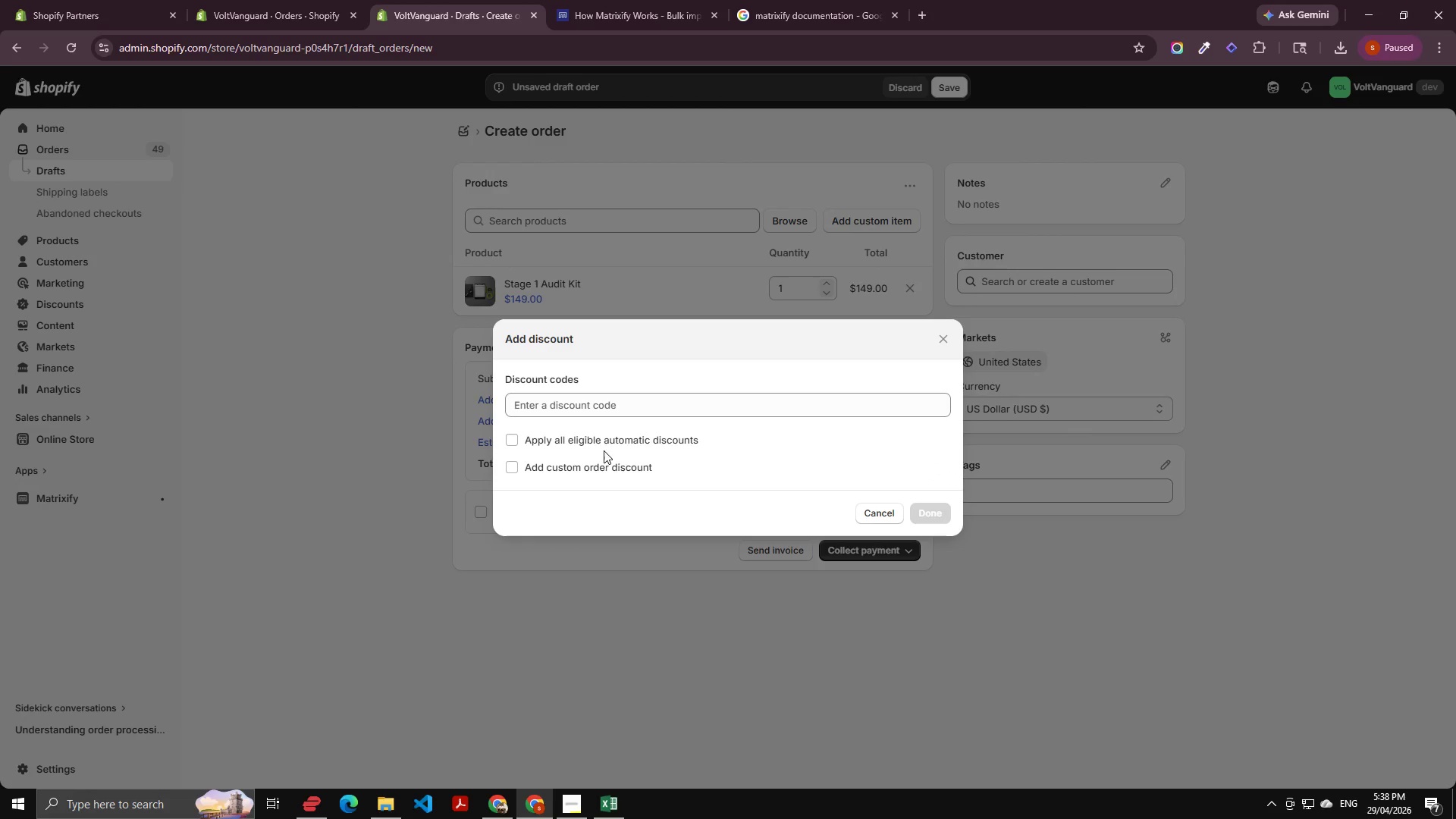 
left_click([588, 402])
 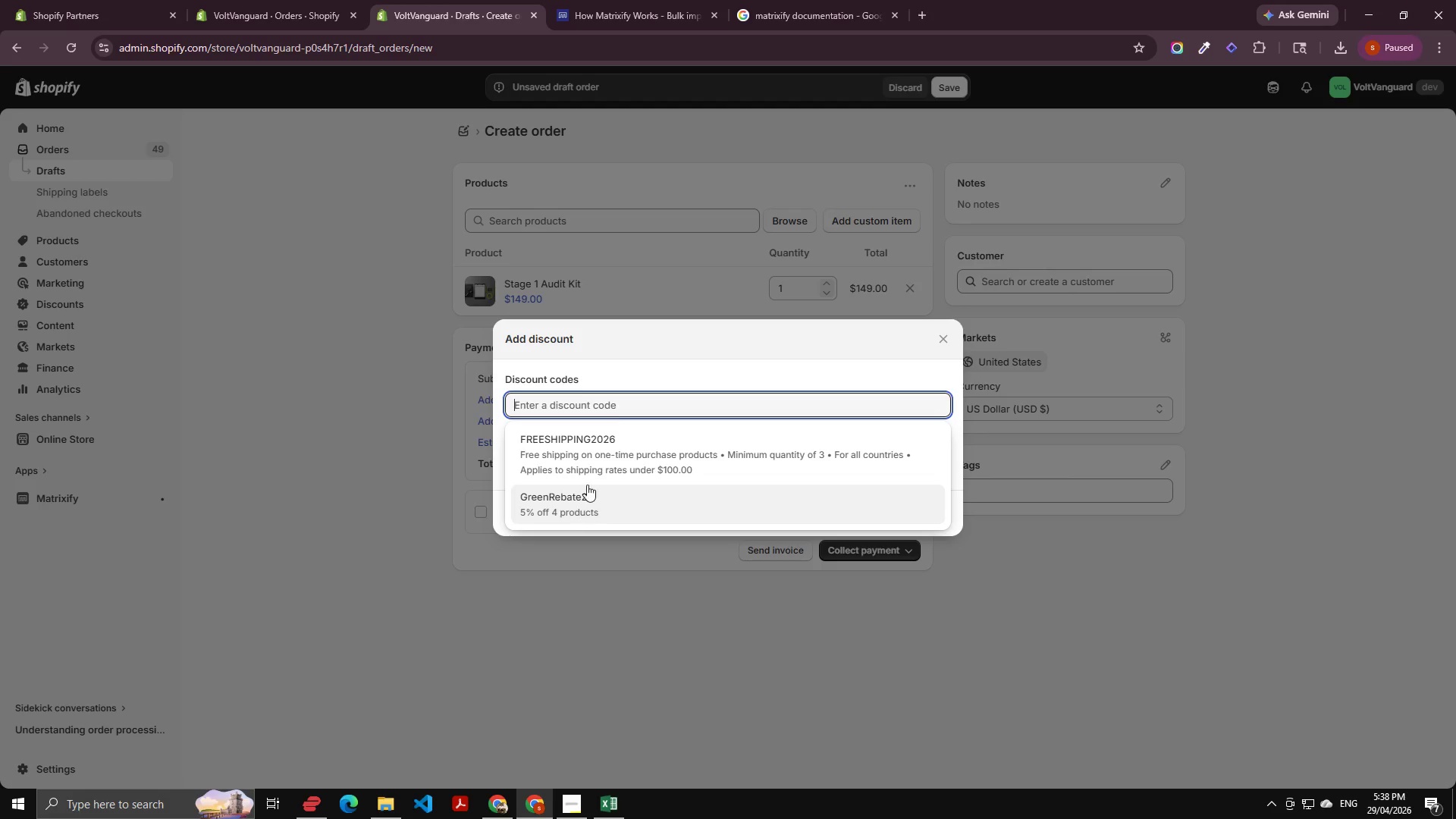 
wait(5.75)
 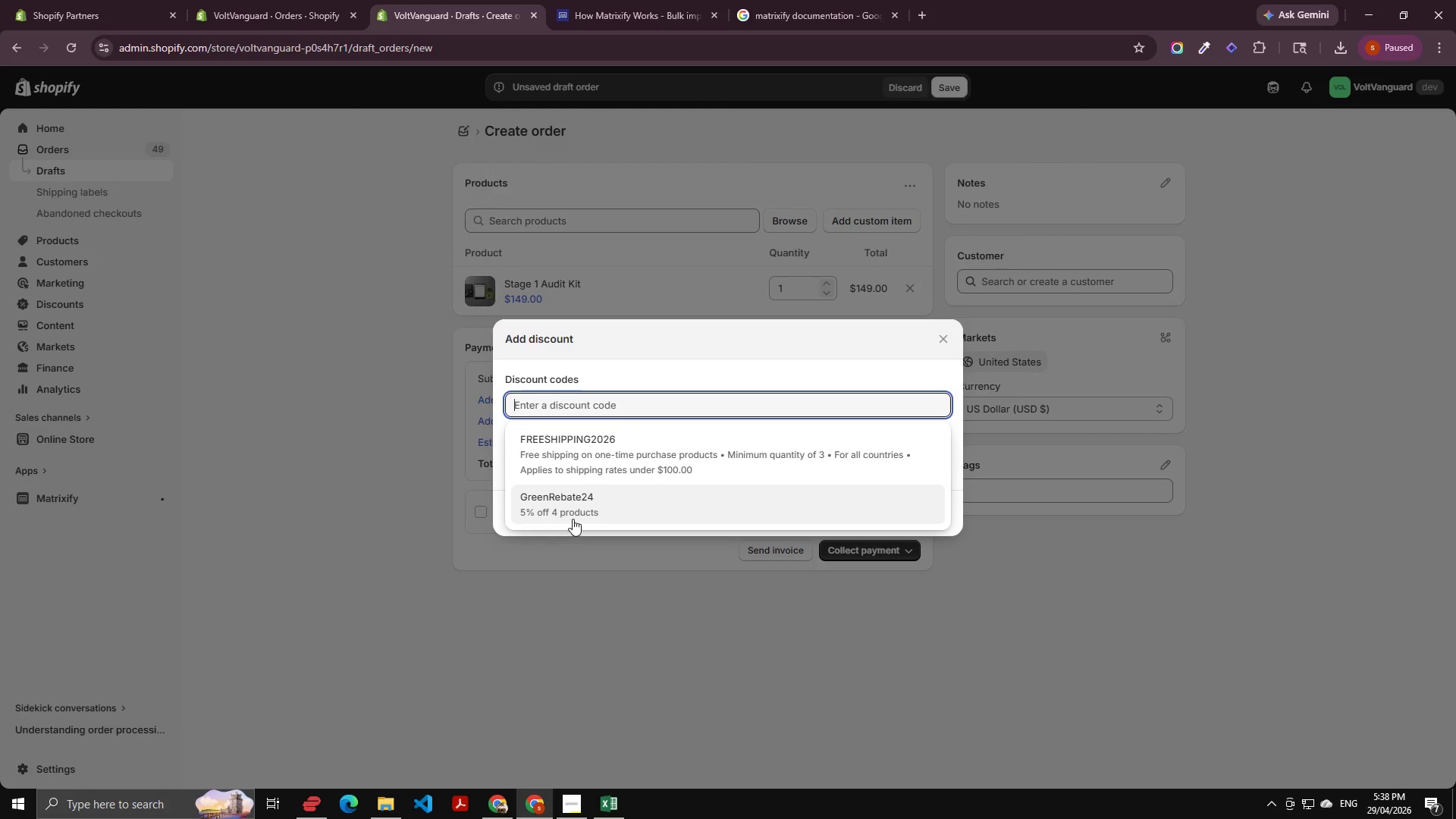 
key(Alt+AltLeft)
 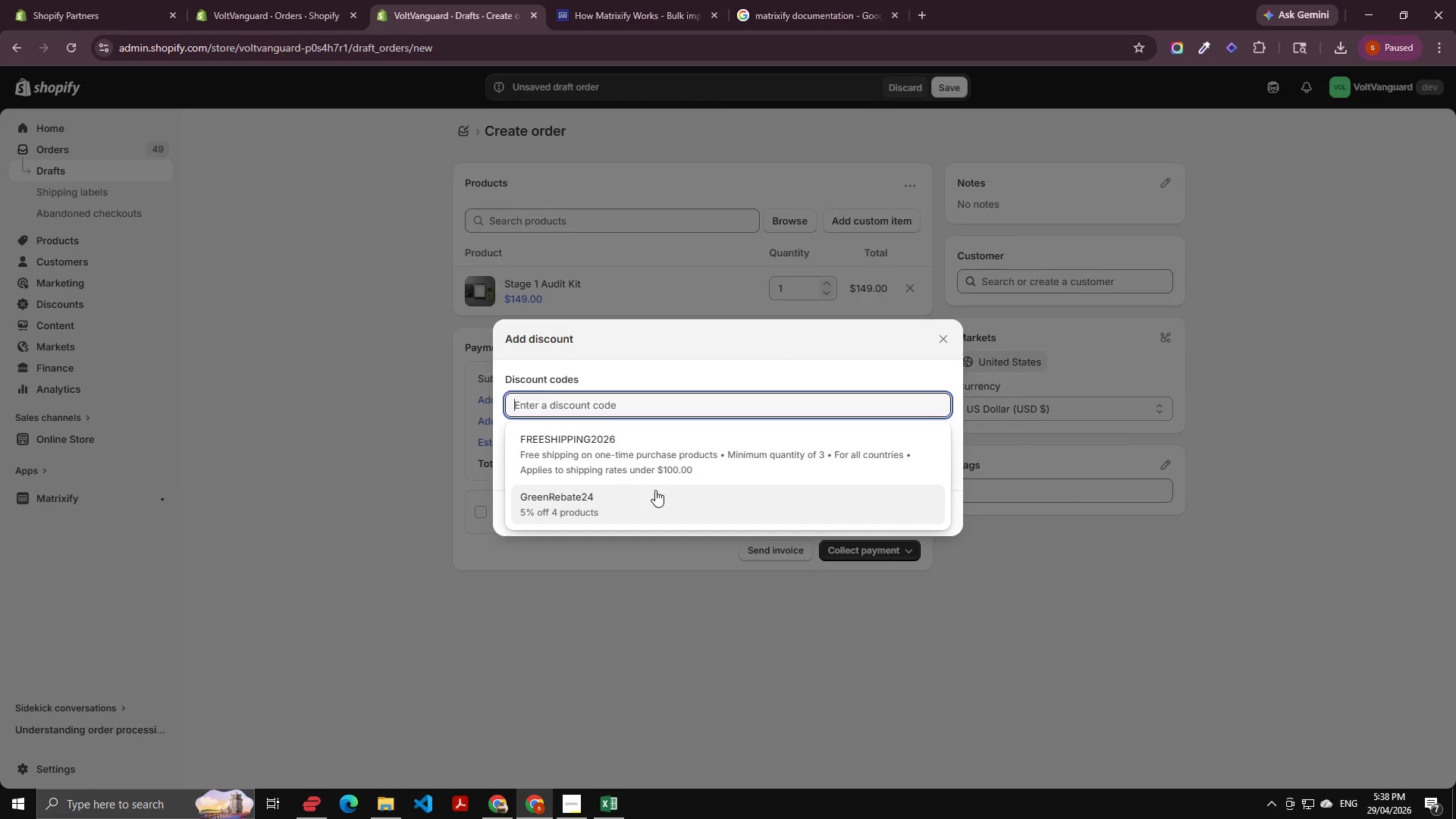 
key(Alt+Tab)
 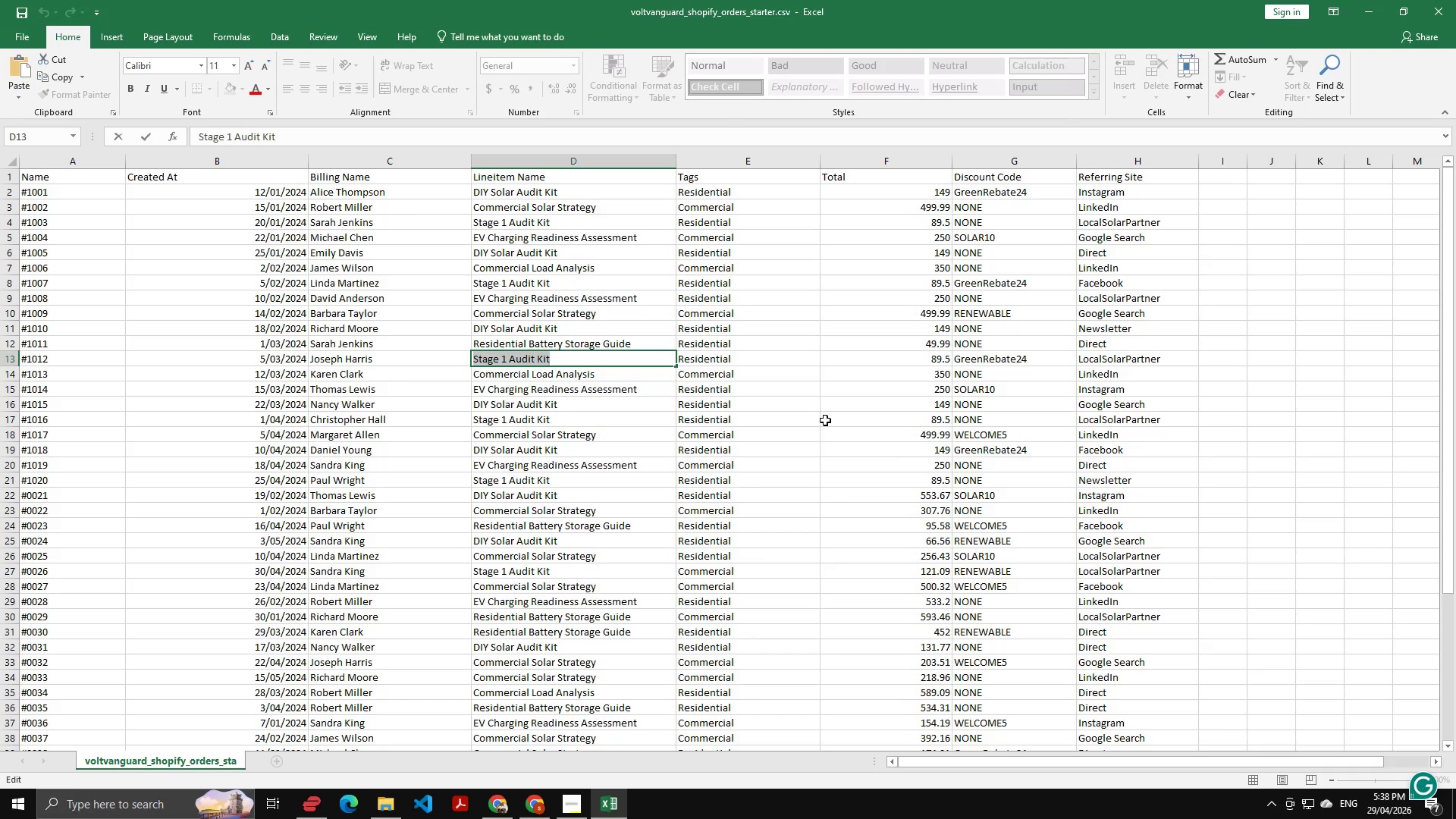 
key(Alt+AltLeft)
 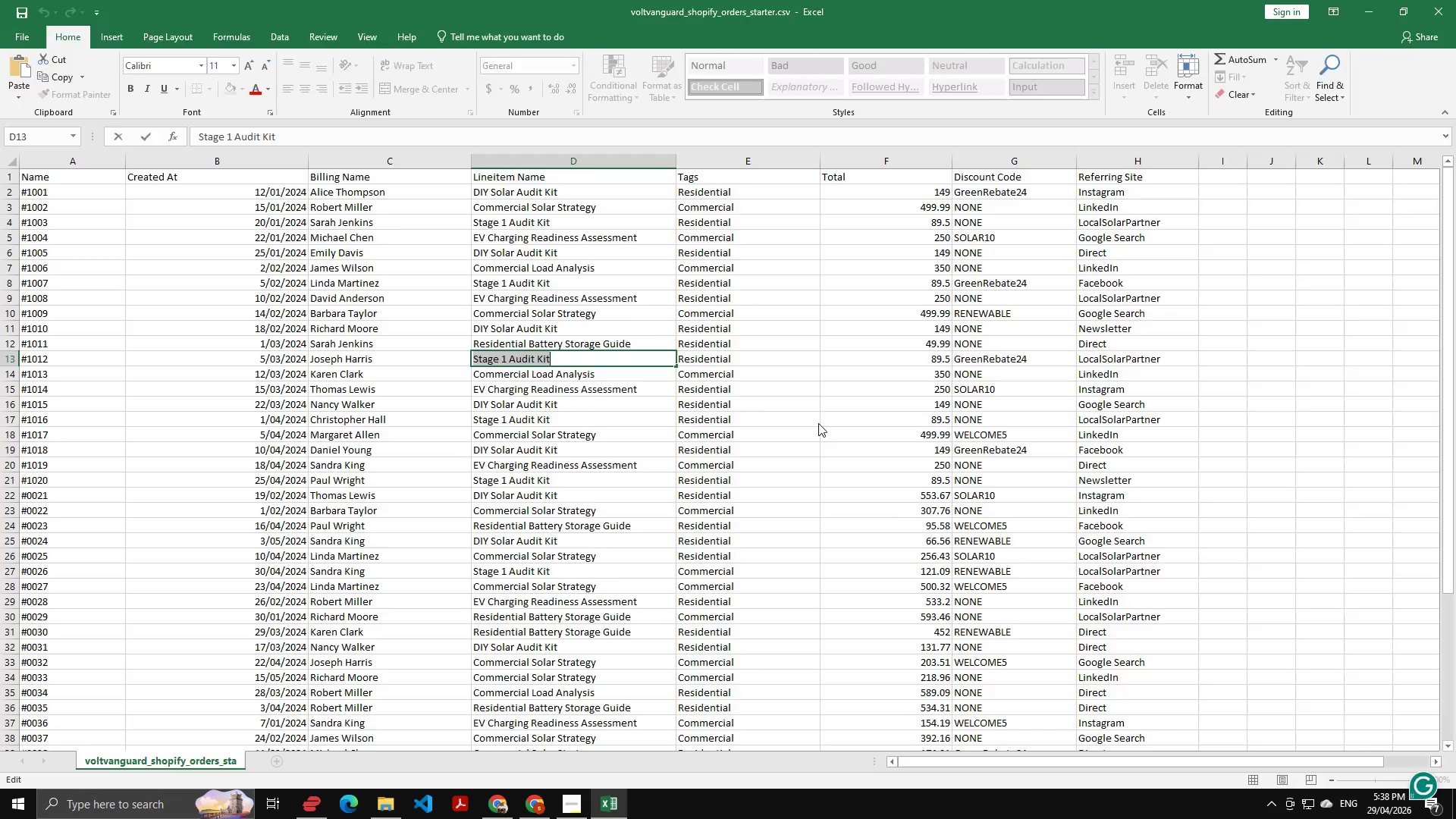 
key(Alt+Tab)
 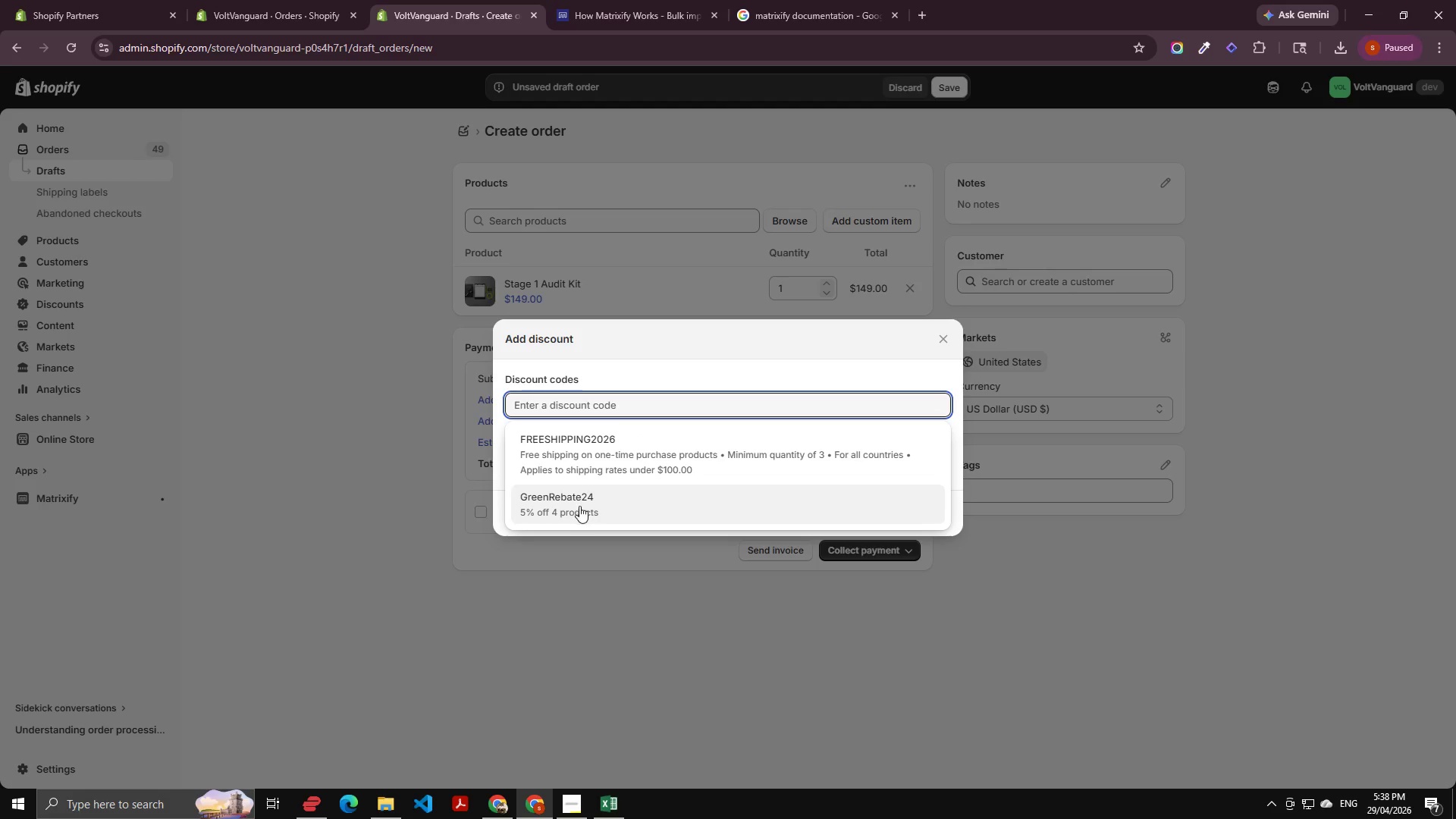 
left_click([576, 508])
 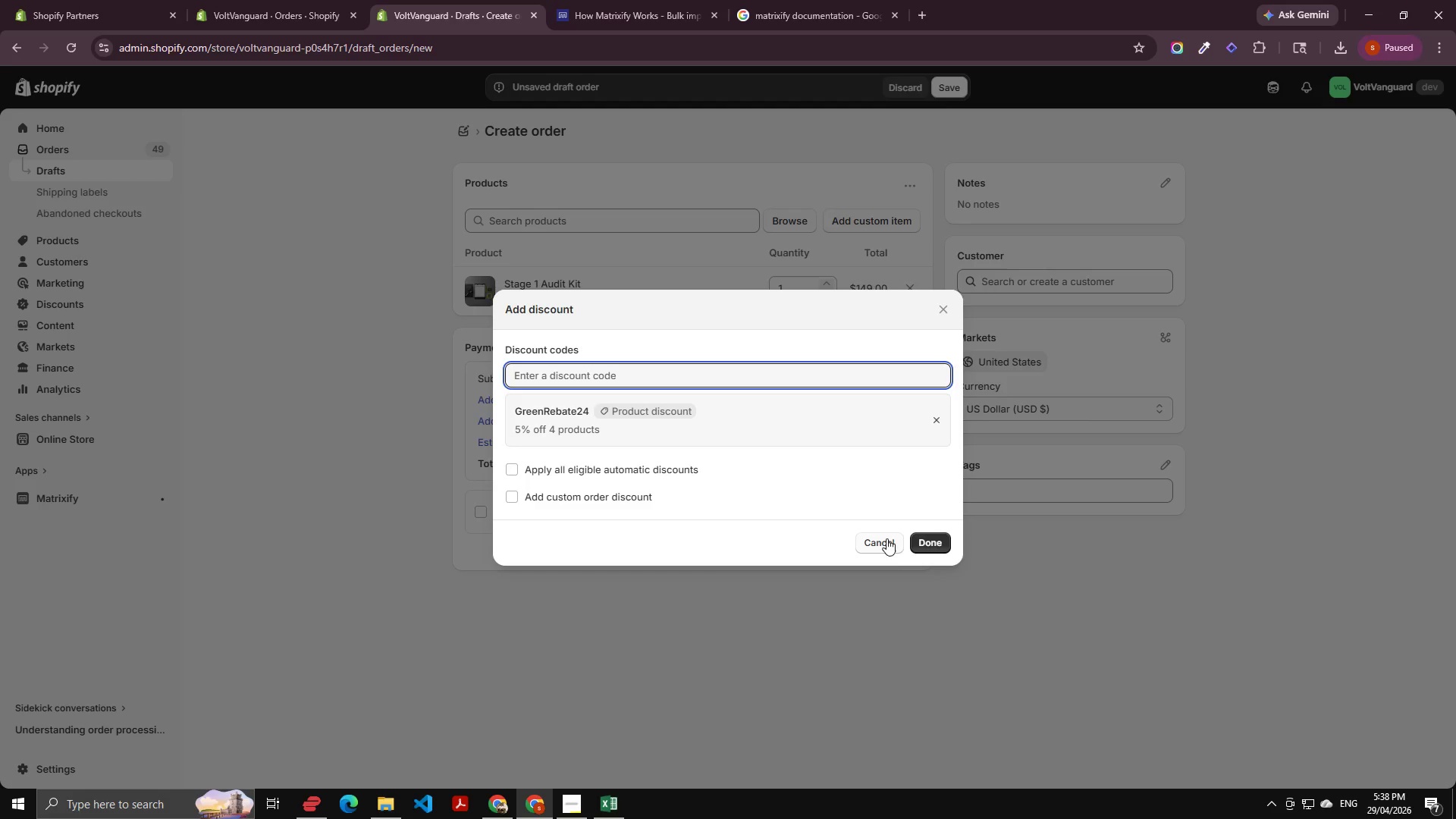 
left_click([927, 540])
 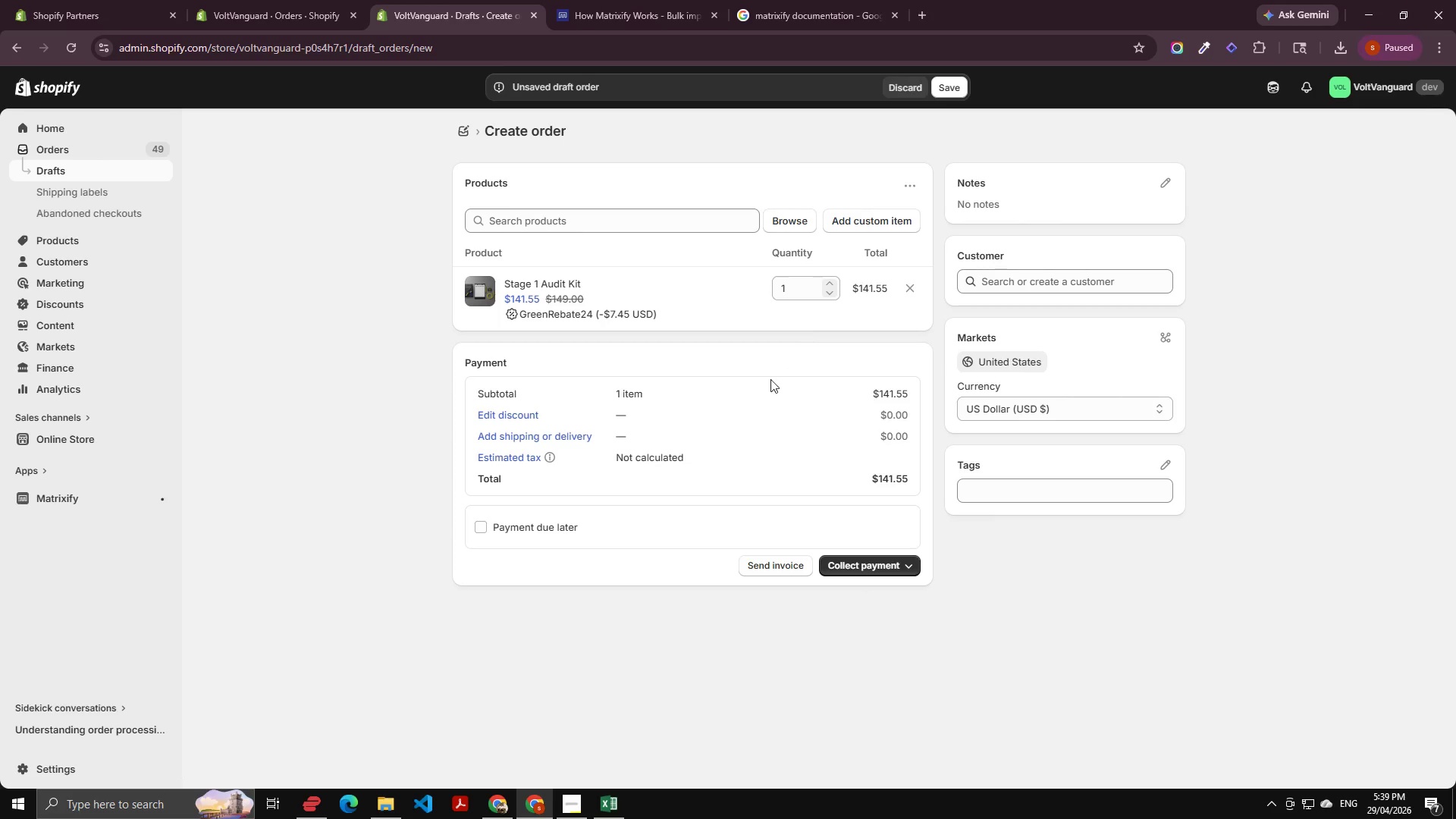 
wait(6.89)
 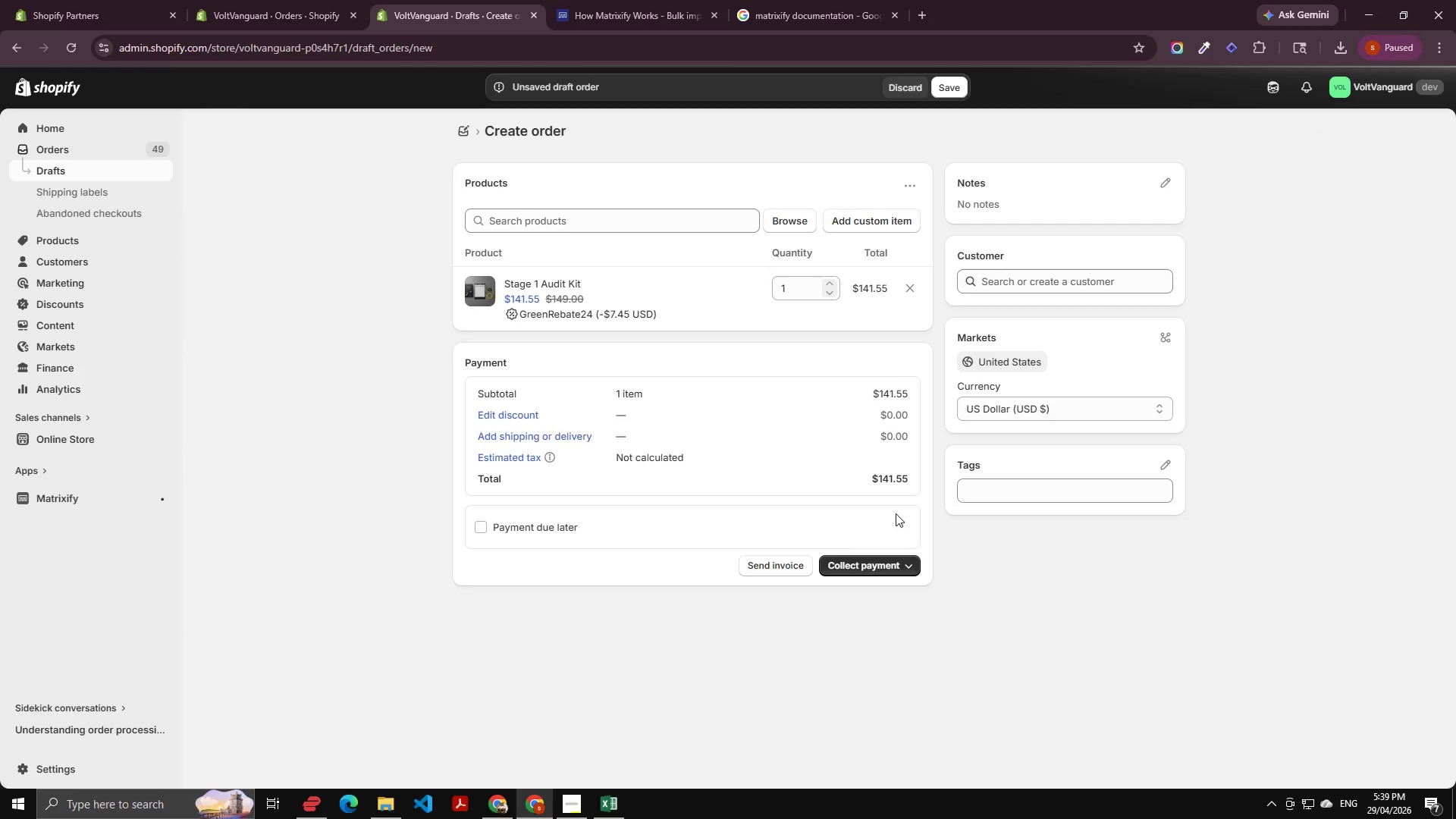 
key(Alt+AltLeft)
 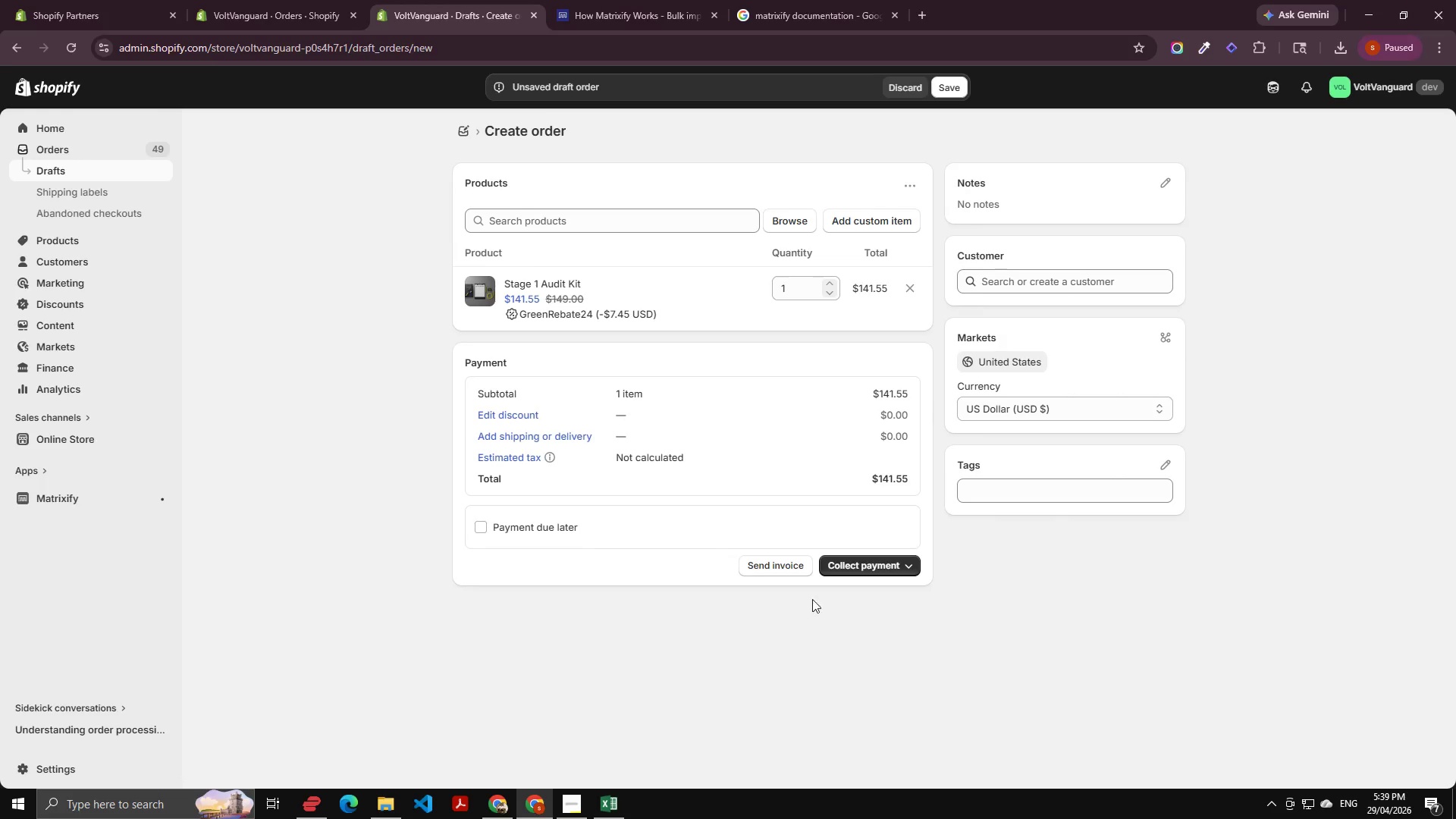 
key(Alt+Tab)
 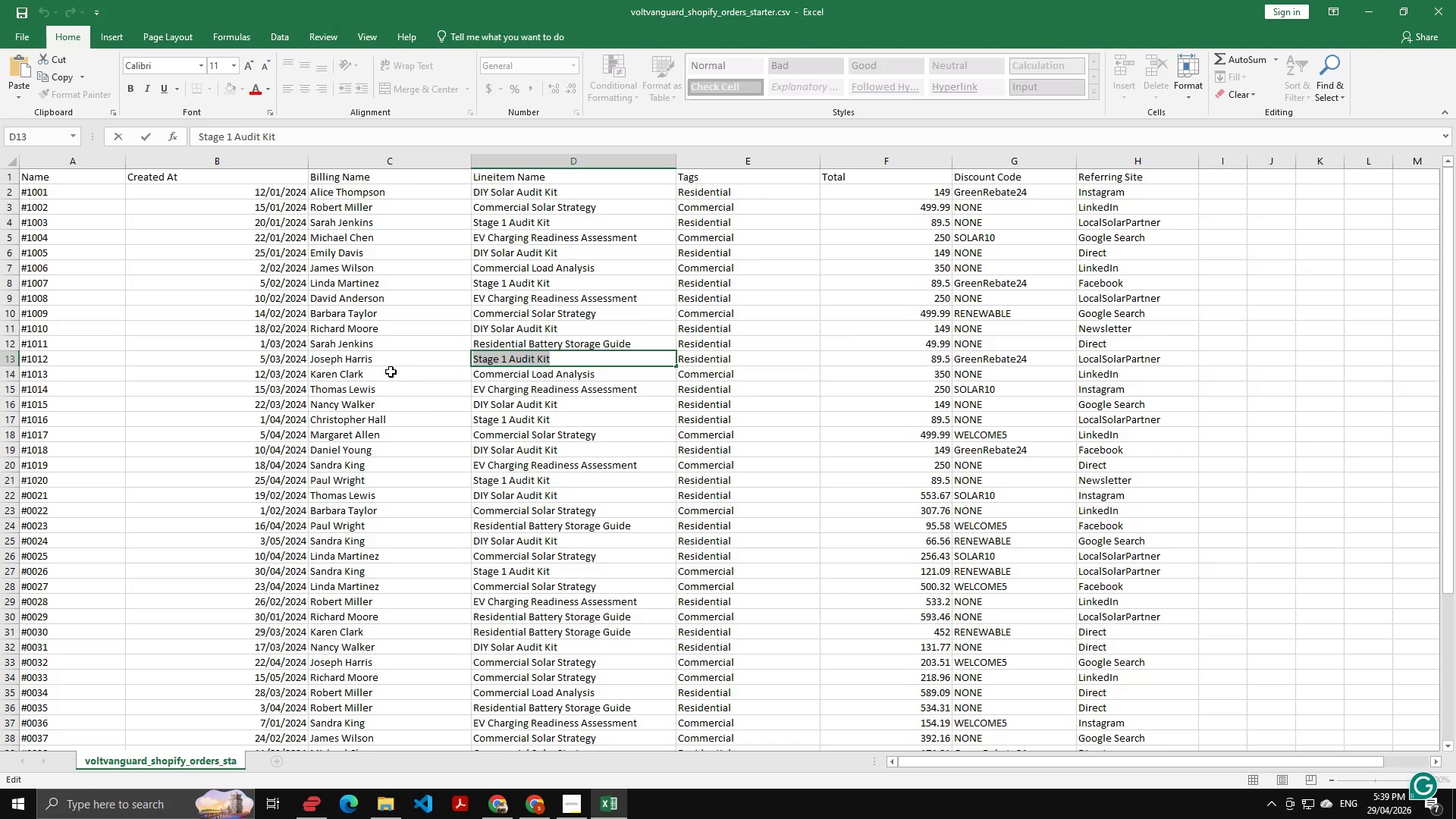 
double_click([374, 364])
 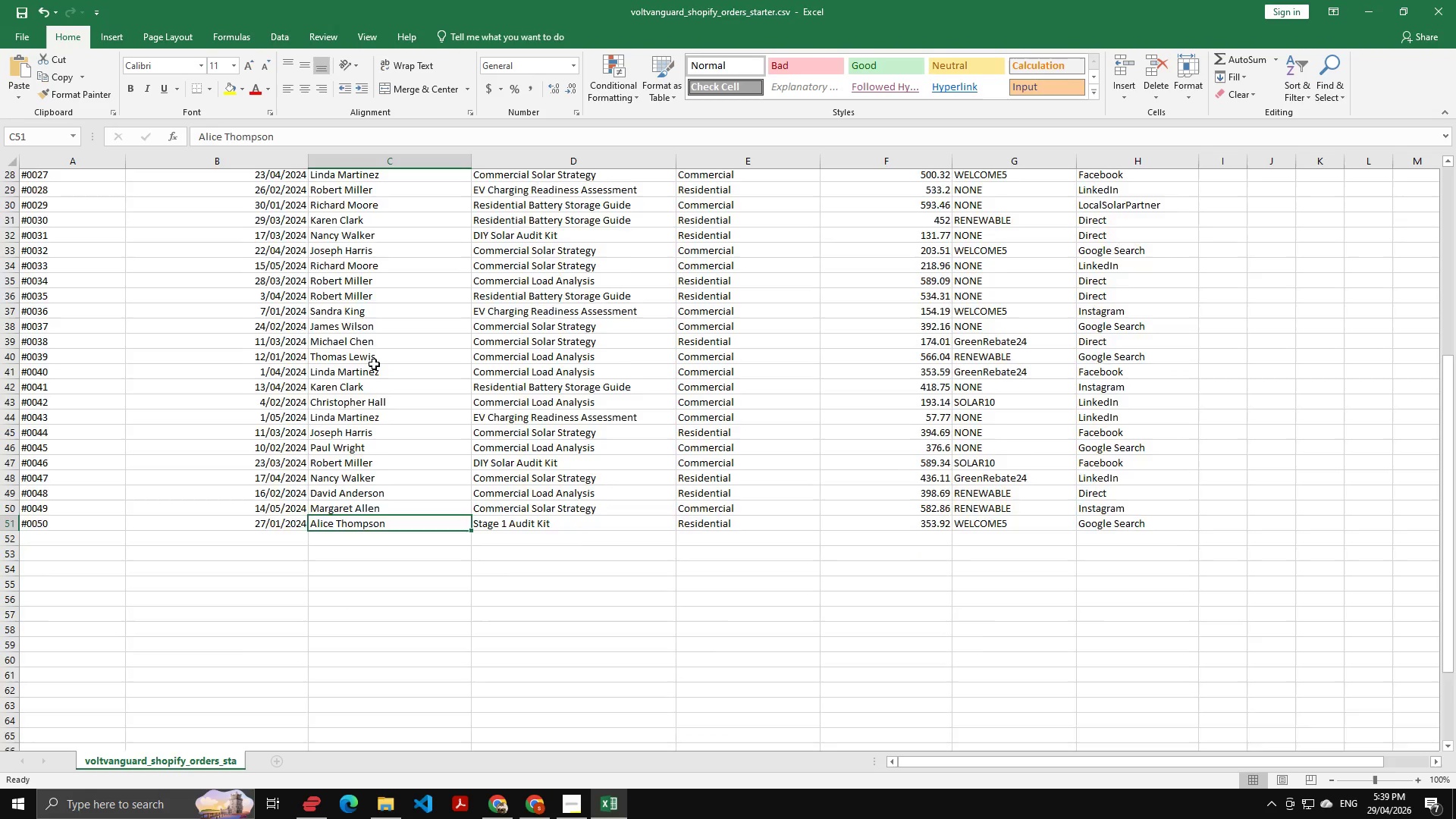 
key(Control+ControlLeft)
 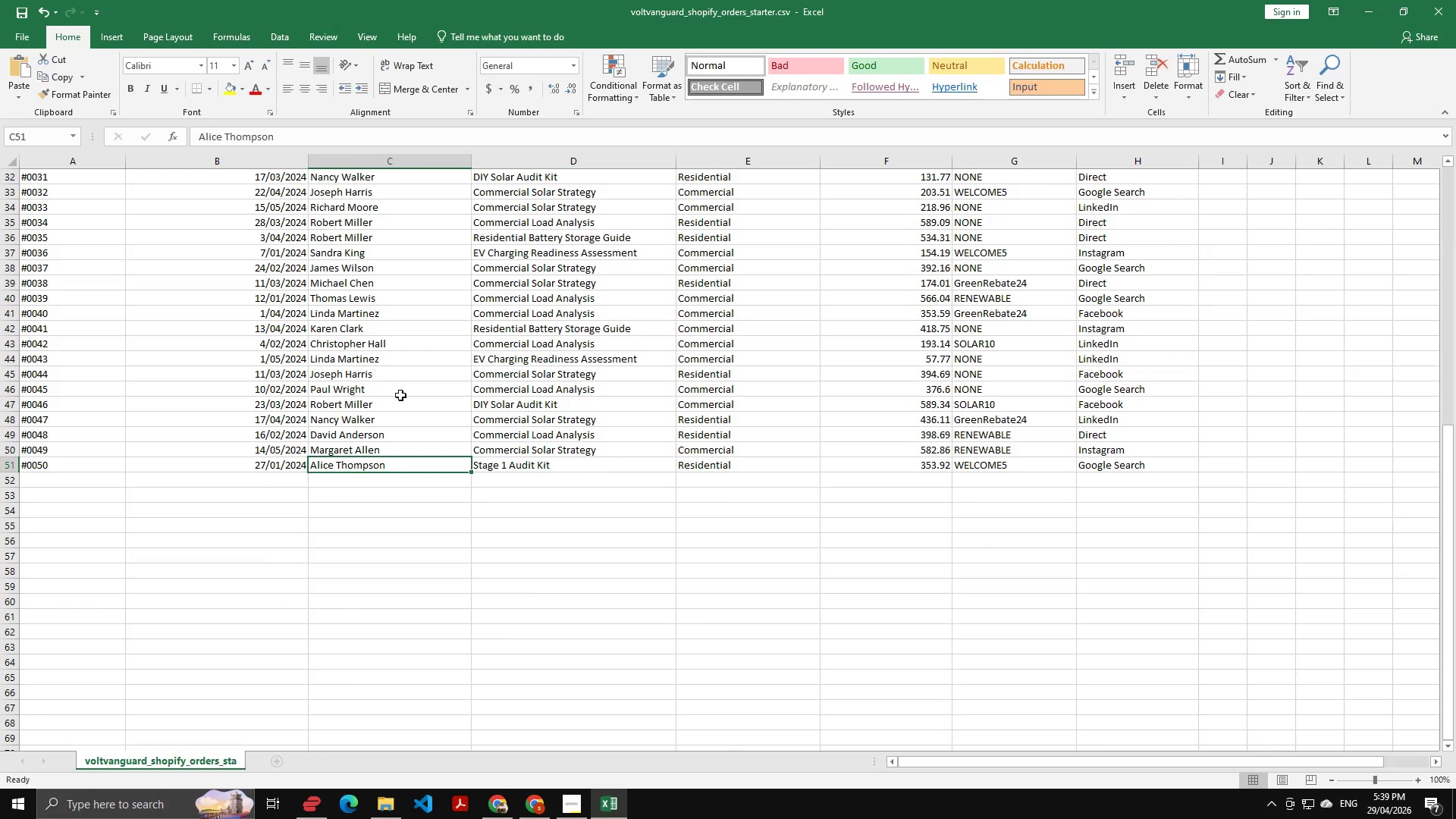 
scroll: coordinate [363, 340], scroll_direction: up, amount: 10.0
 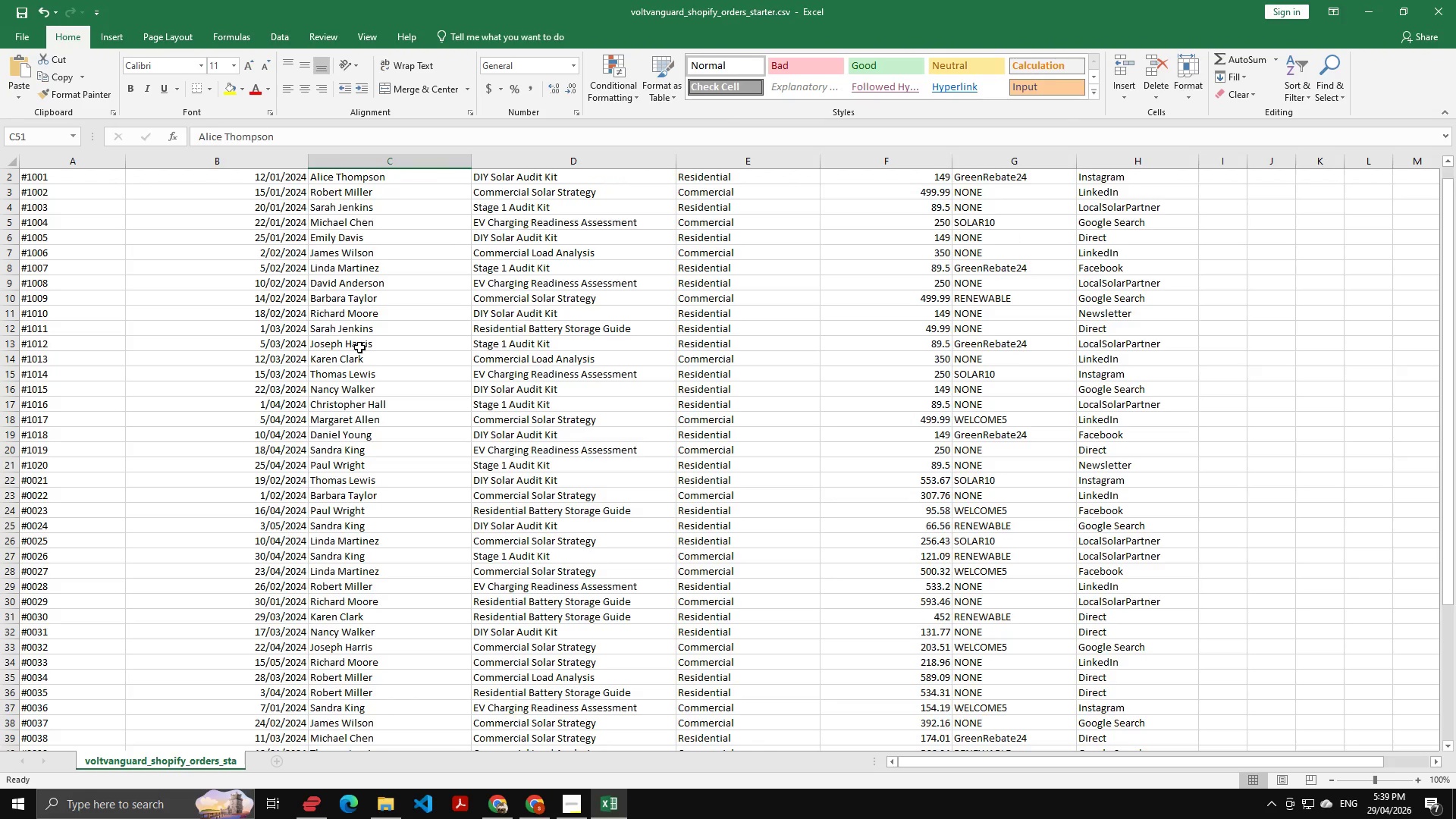 
double_click([359, 347])
 